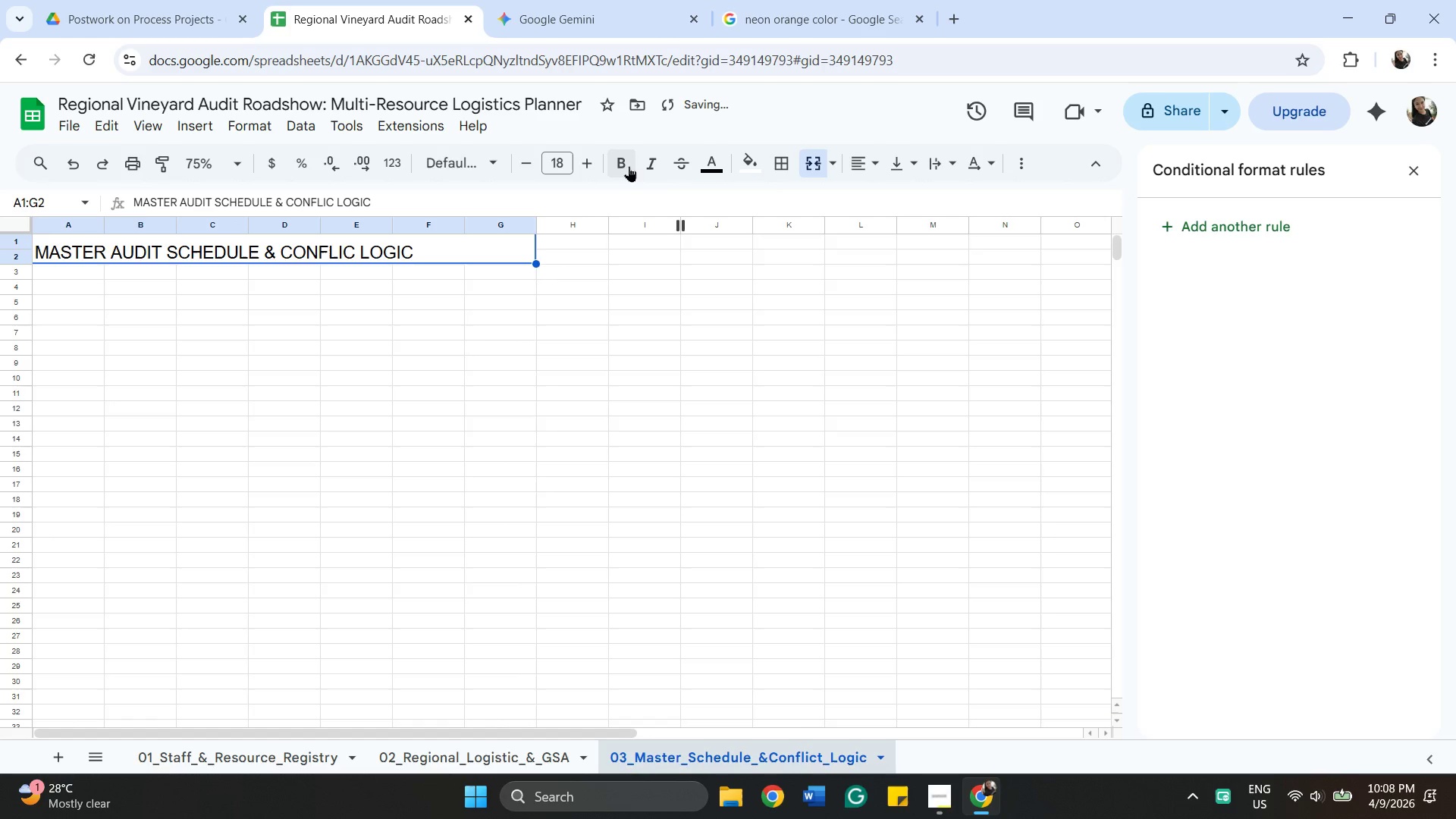 
left_click([629, 166])
 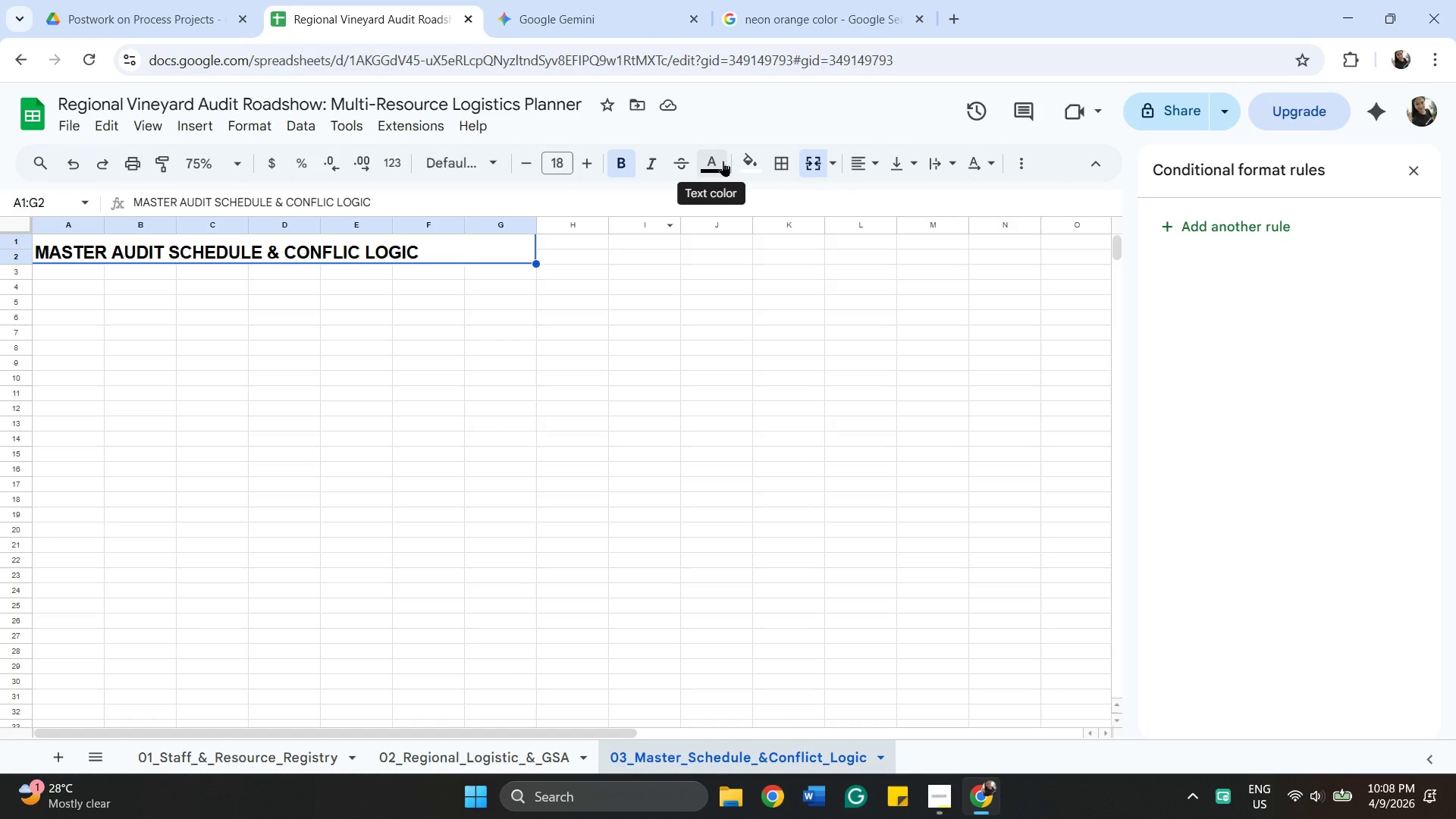 
wait(15.61)
 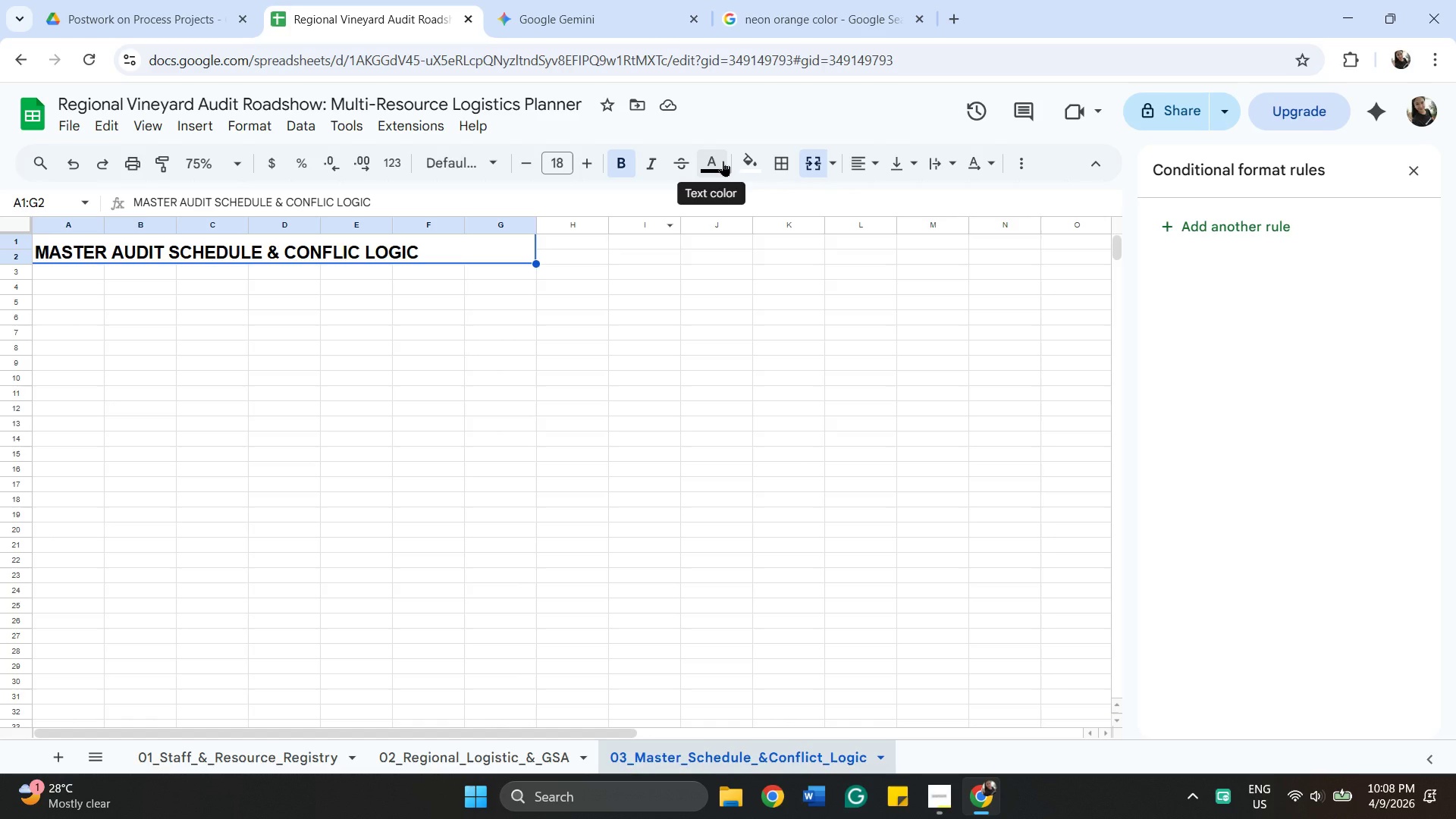 
left_click([729, 171])
 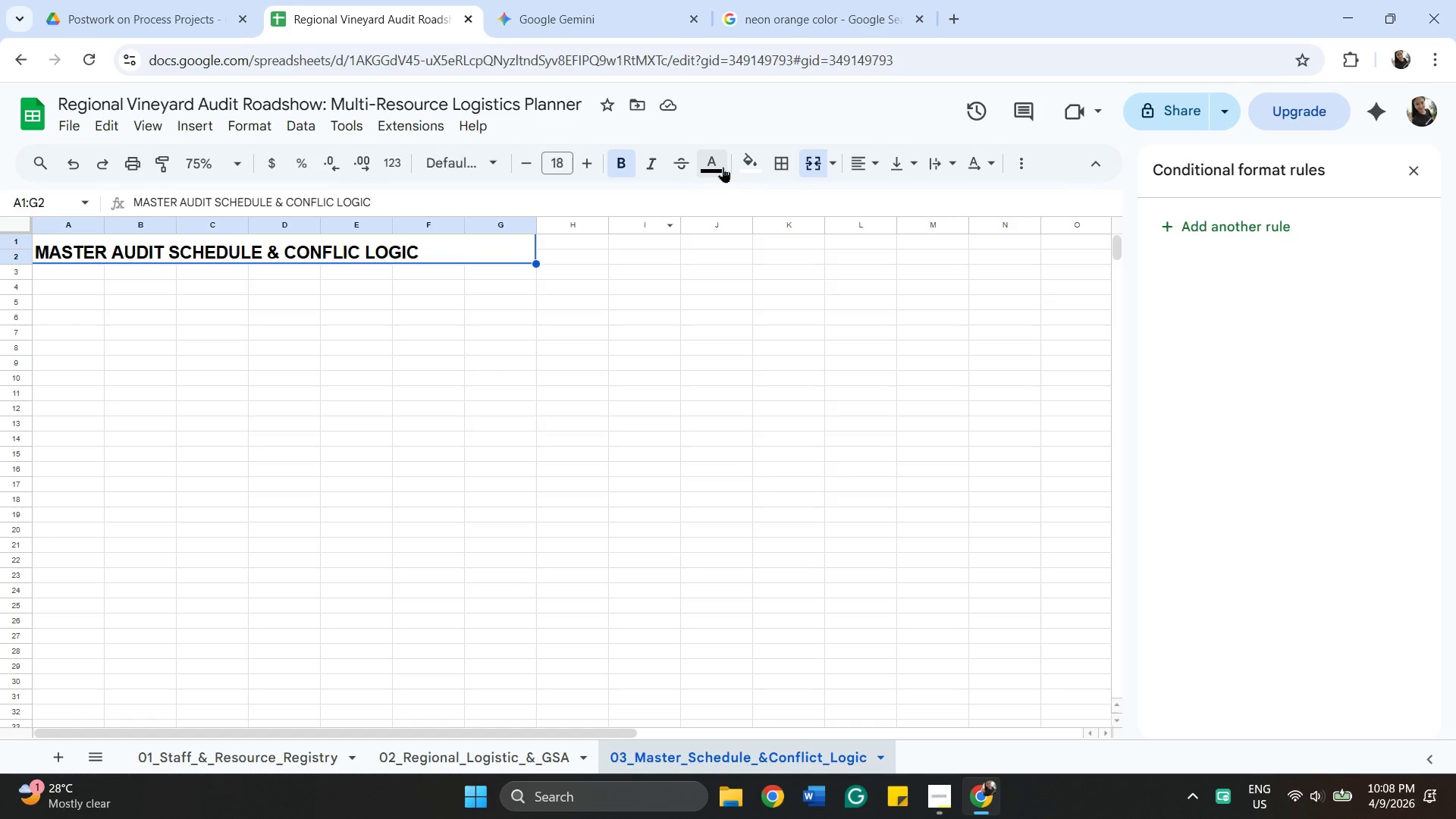 
left_click([723, 167])
 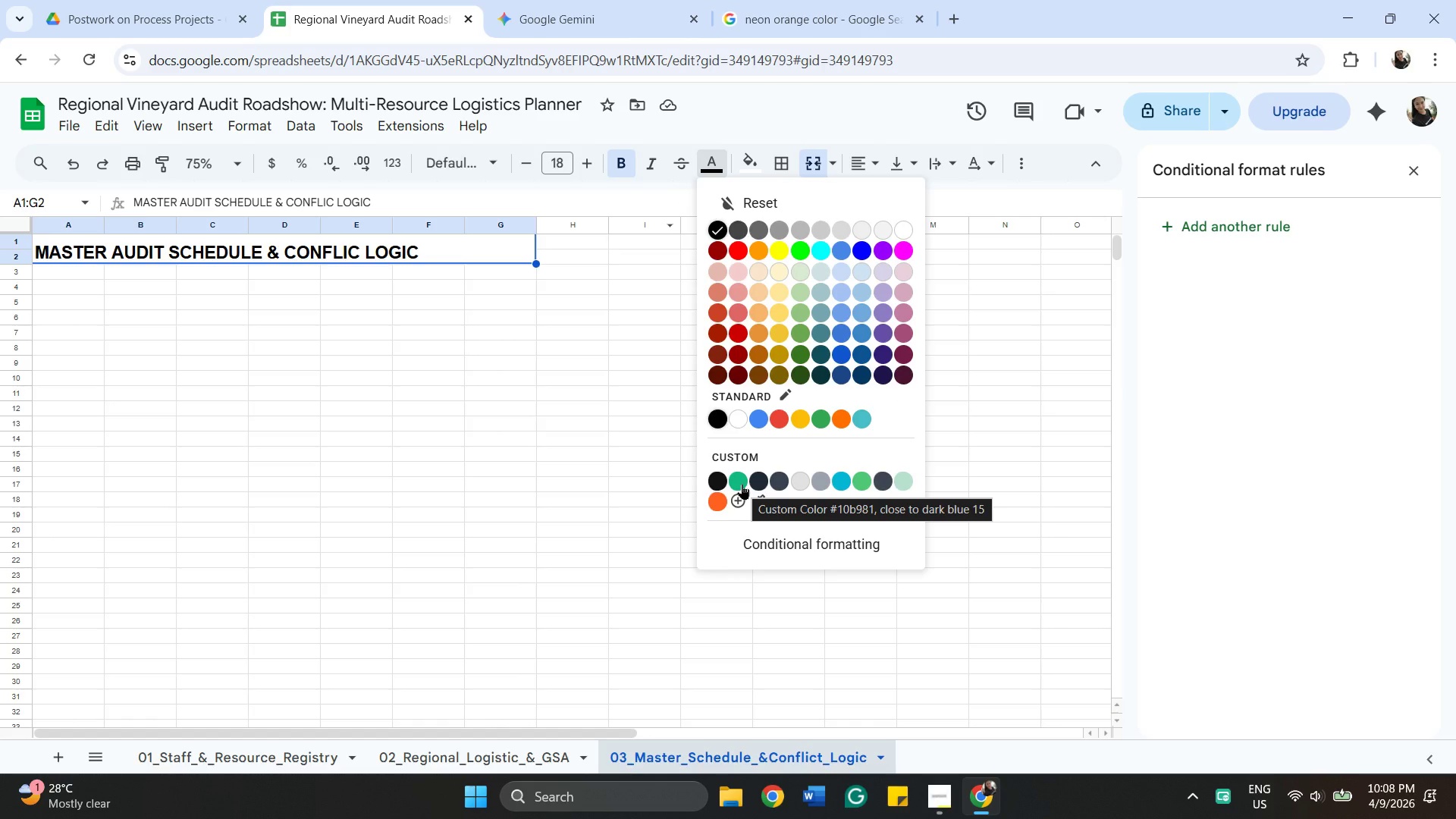 
wait(8.3)
 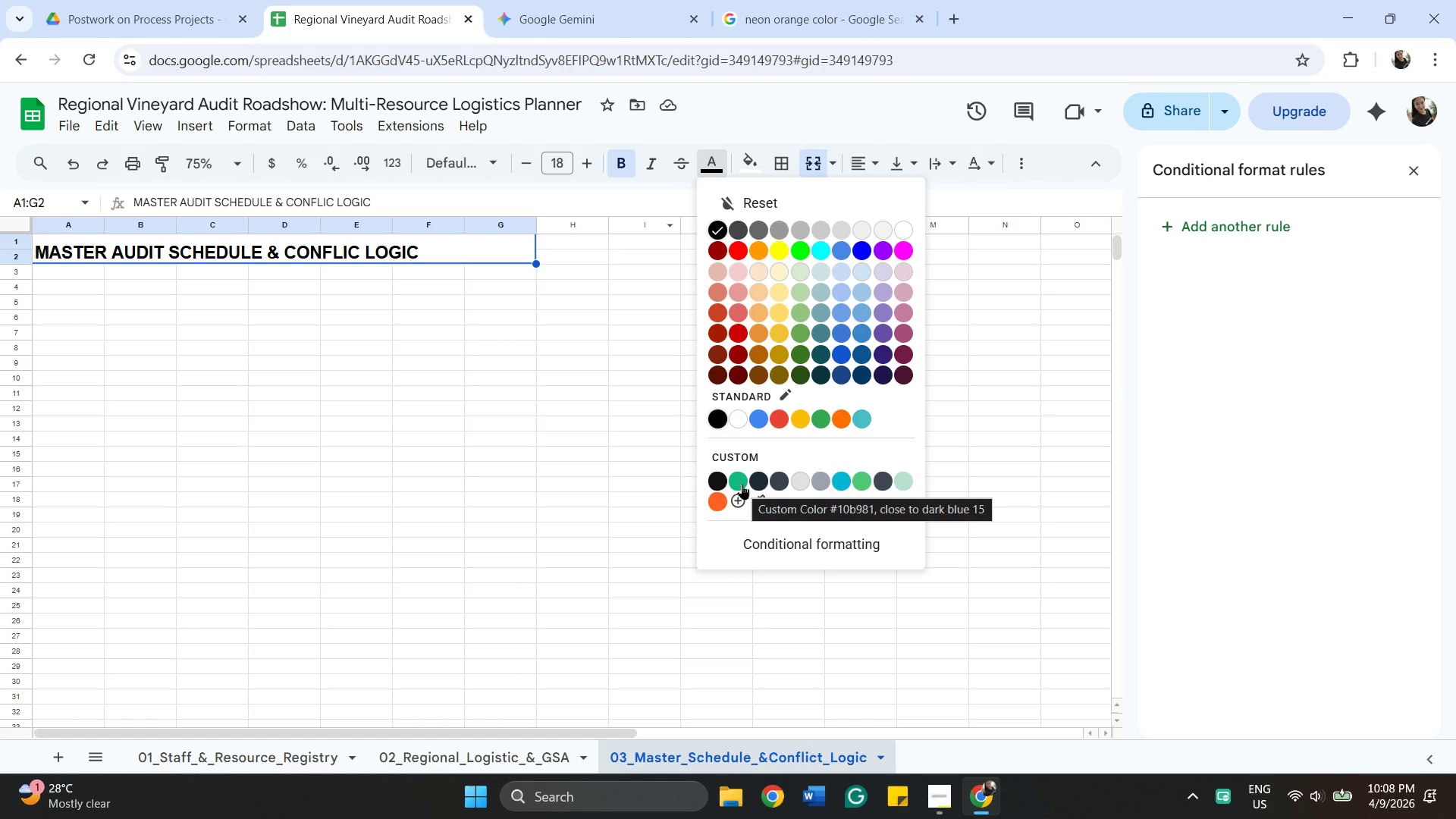 
left_click([742, 484])
 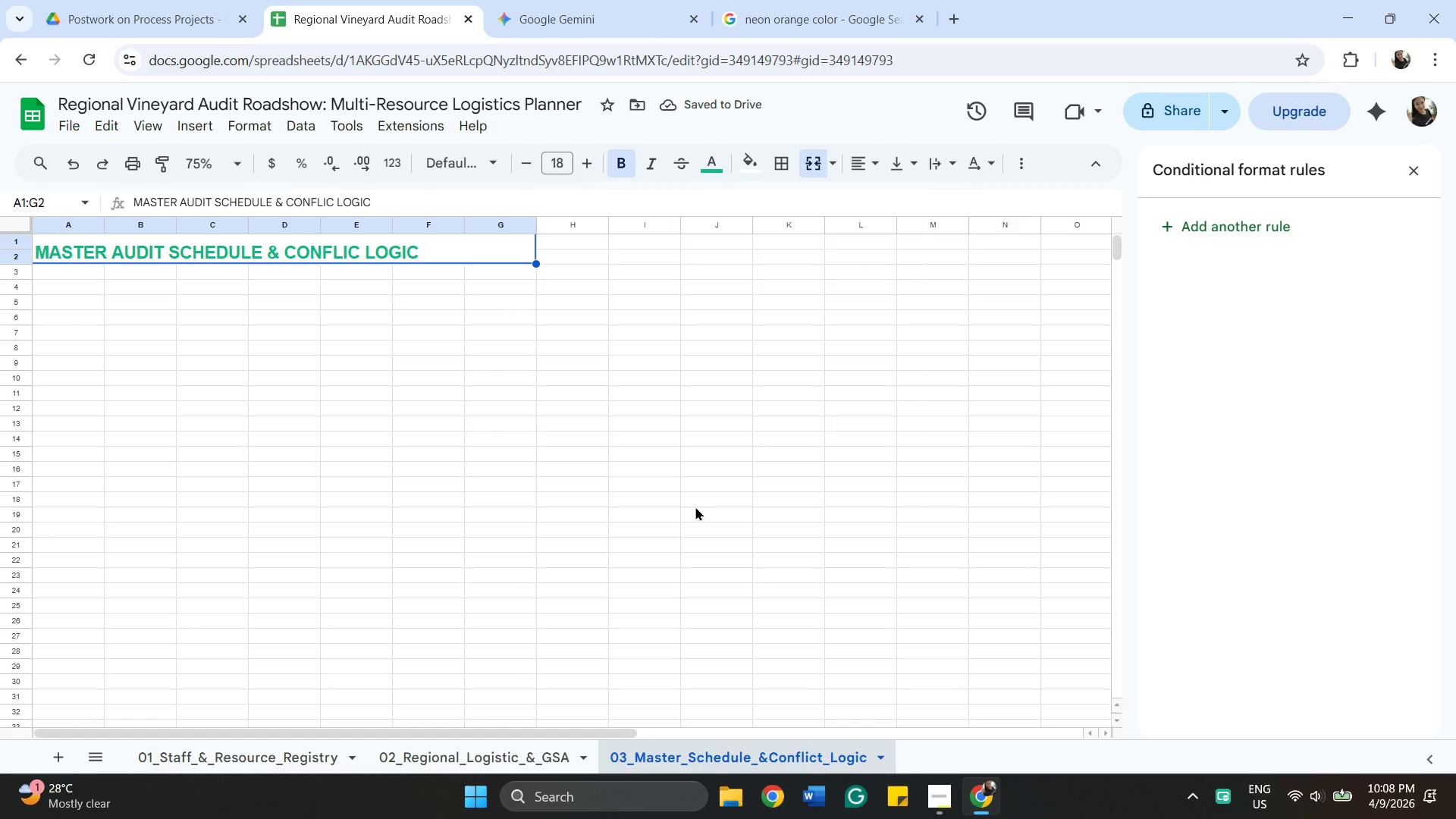 
wait(7.05)
 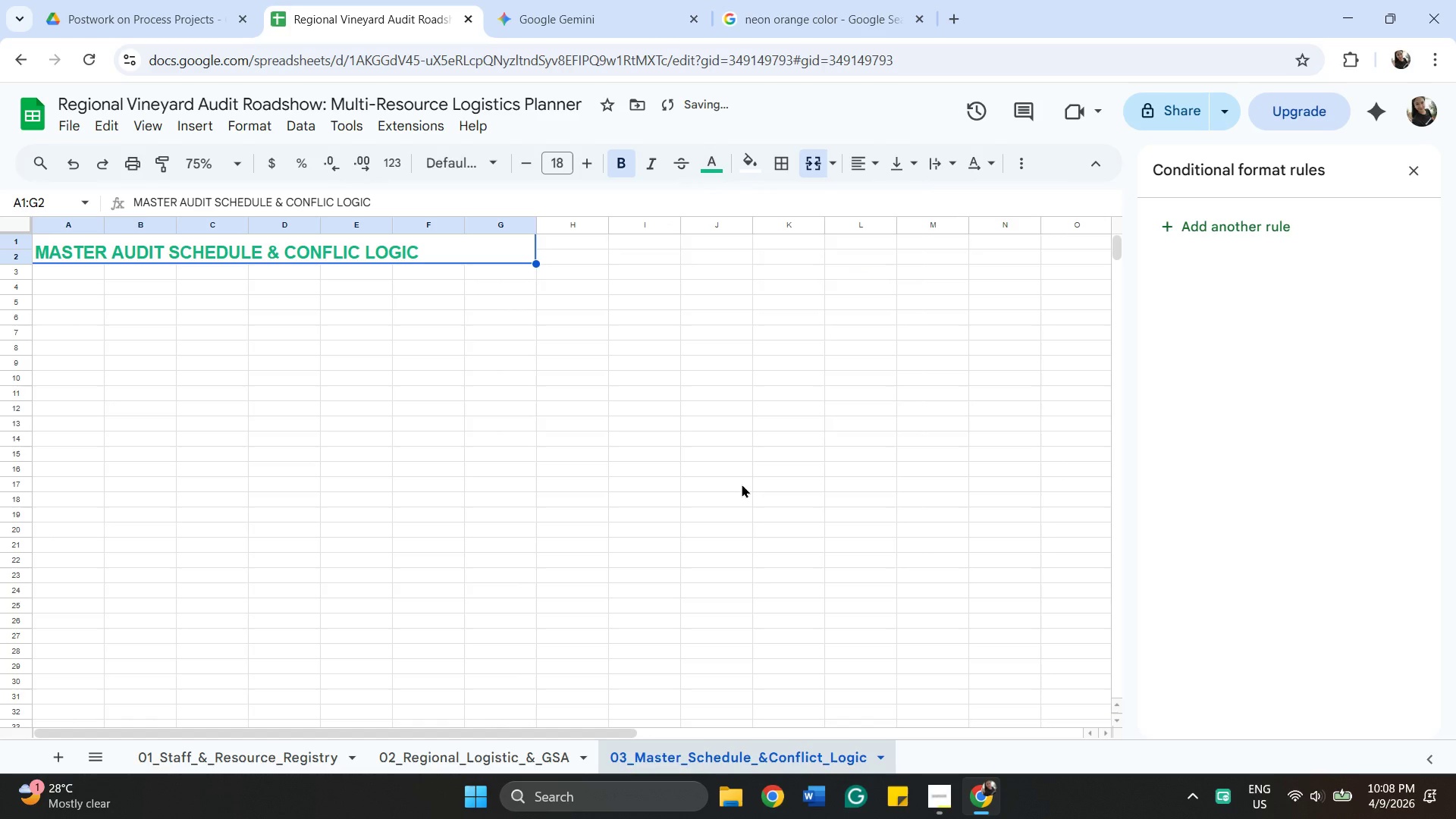 
left_click([425, 761])
 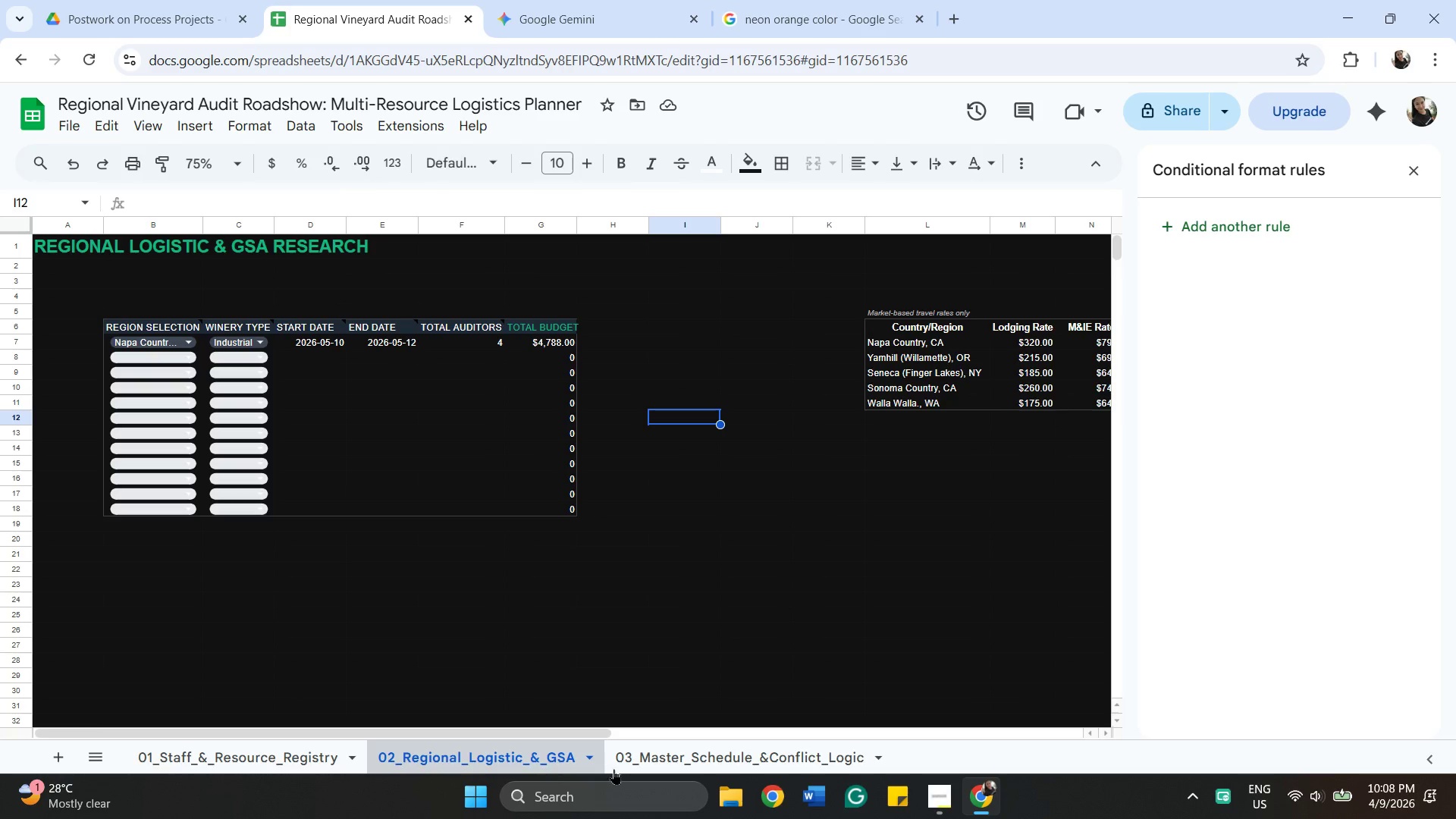 
left_click([676, 752])
 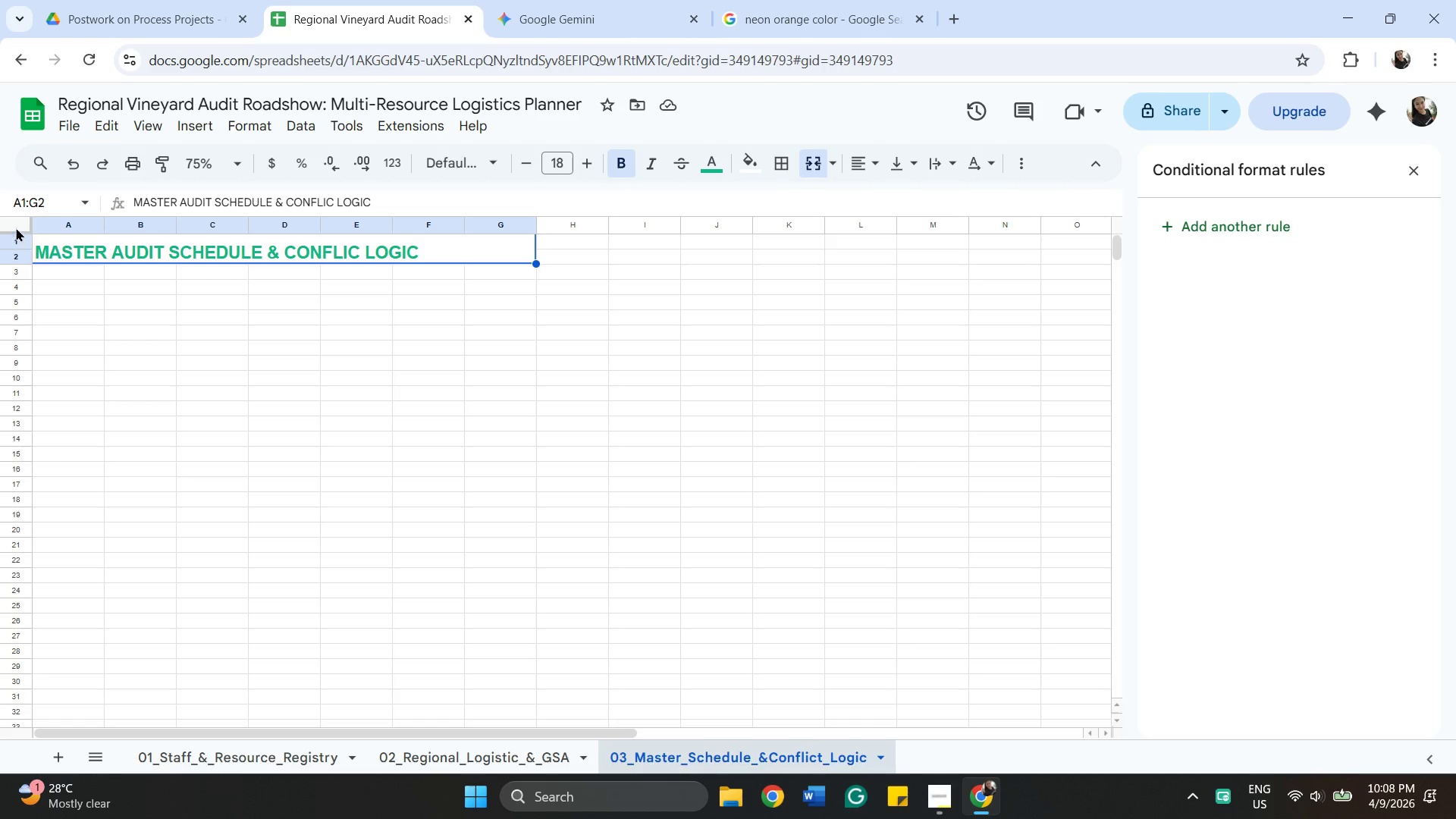 
left_click([16, 223])
 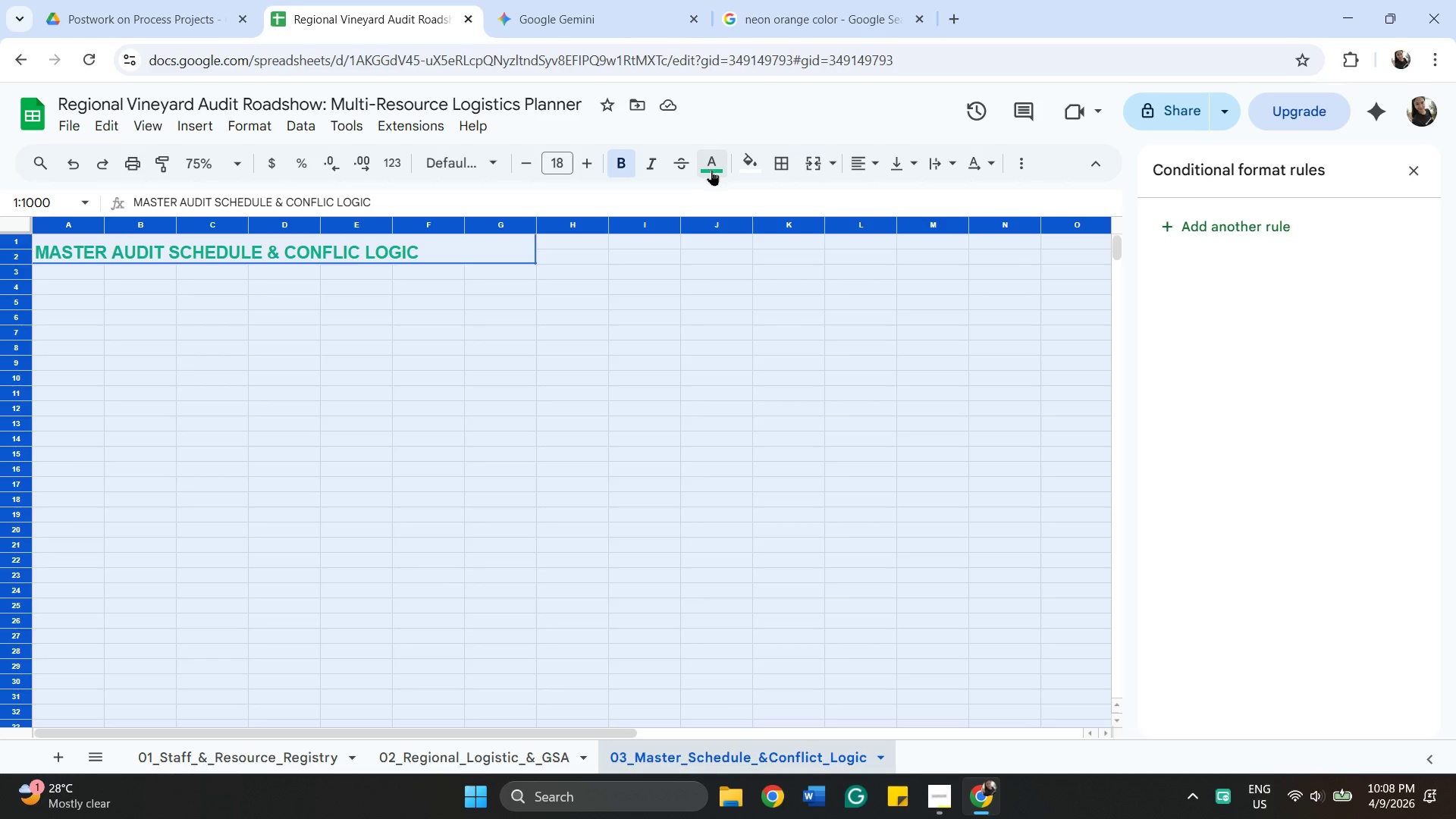 
left_click([711, 170])
 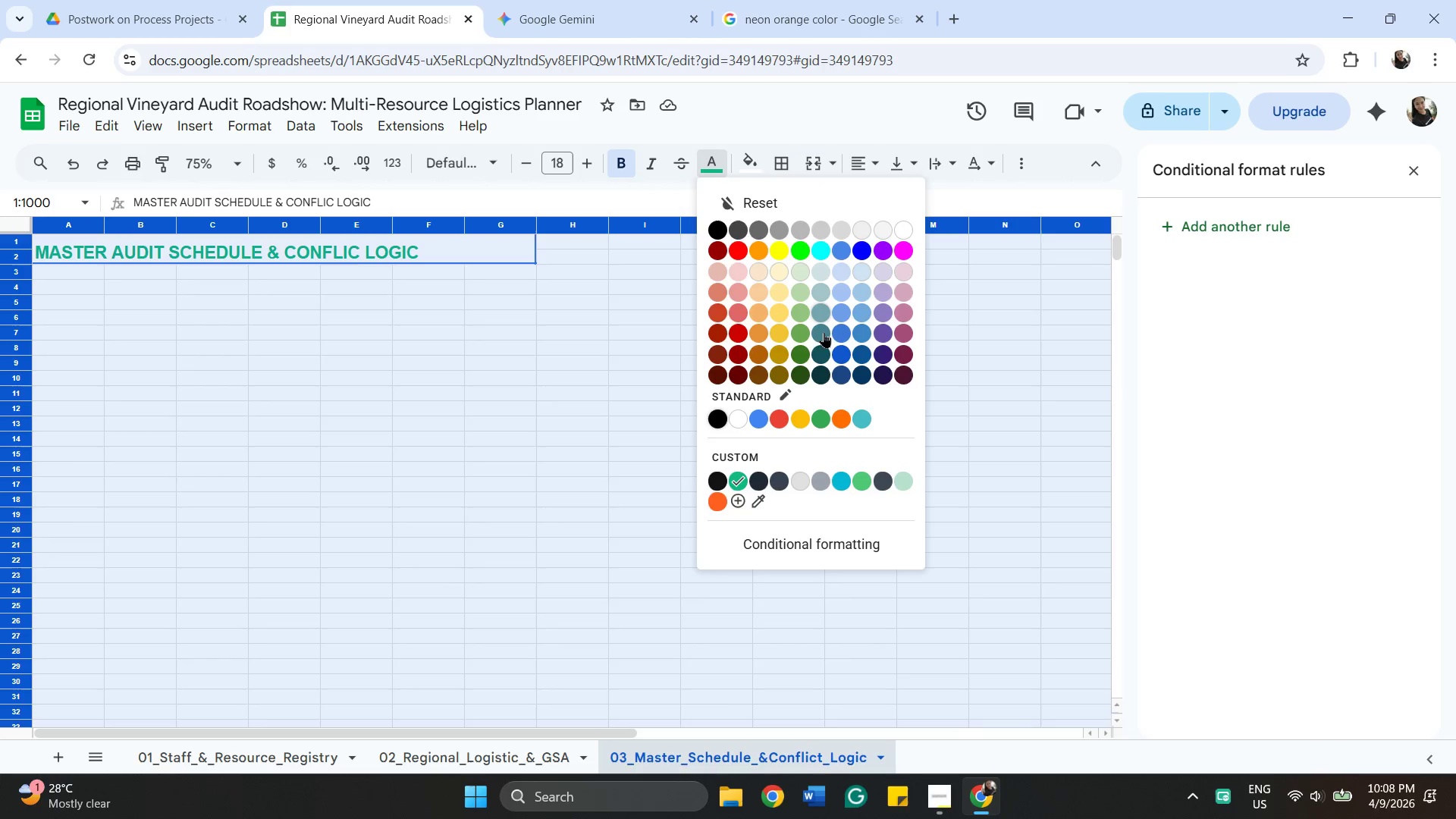 
mouse_move([755, 479])
 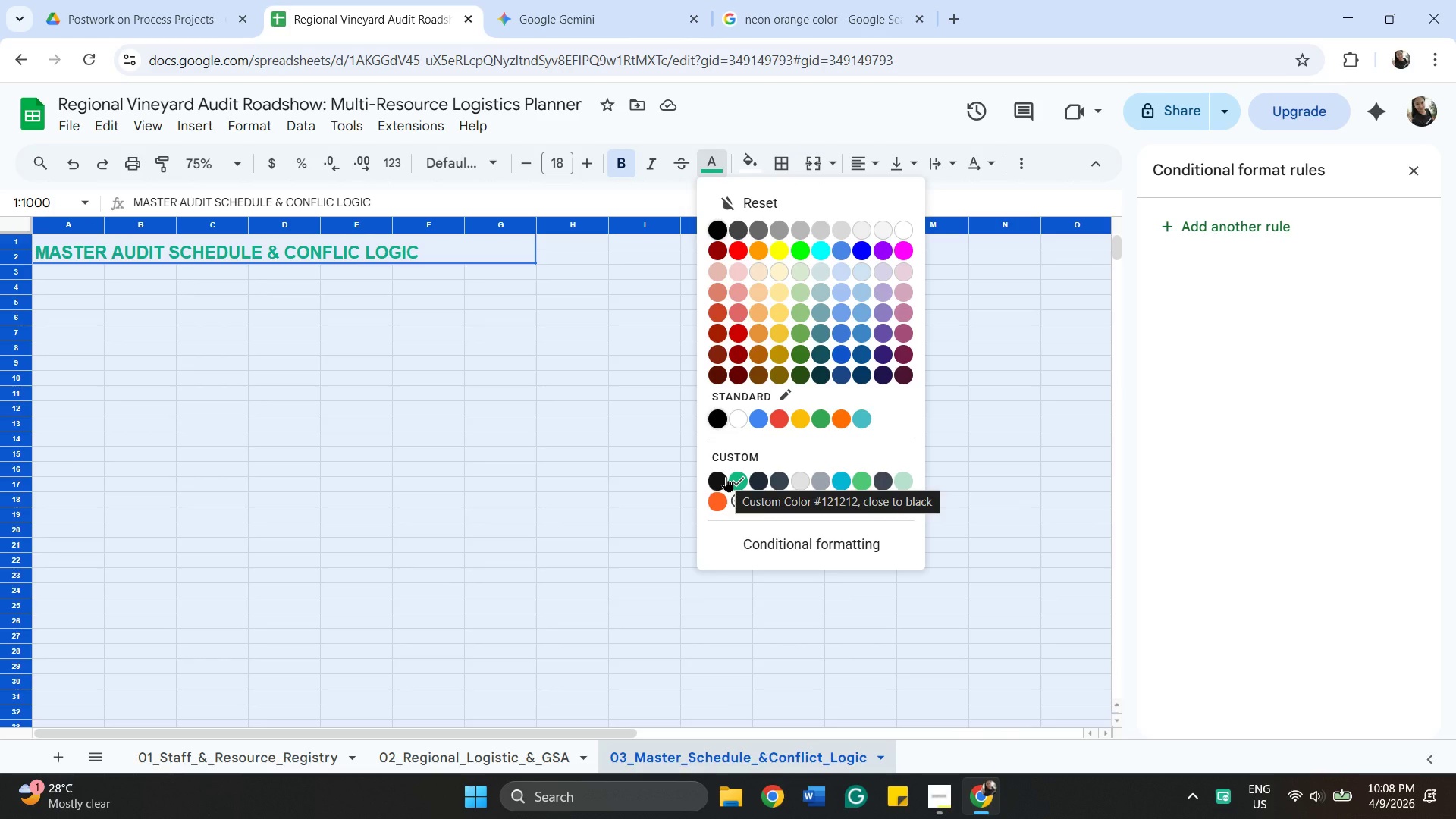 
left_click([726, 476])
 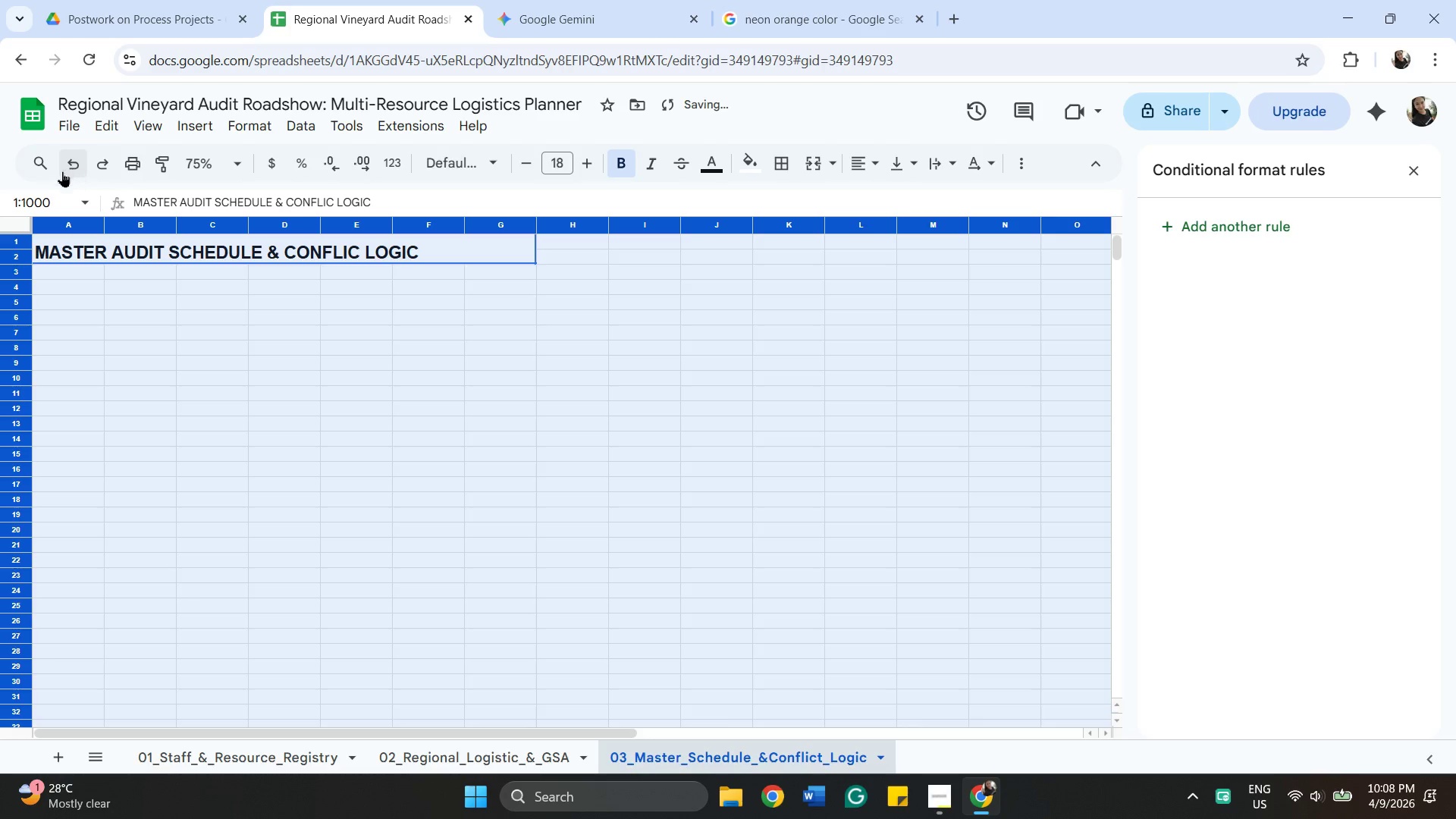 
left_click([61, 167])
 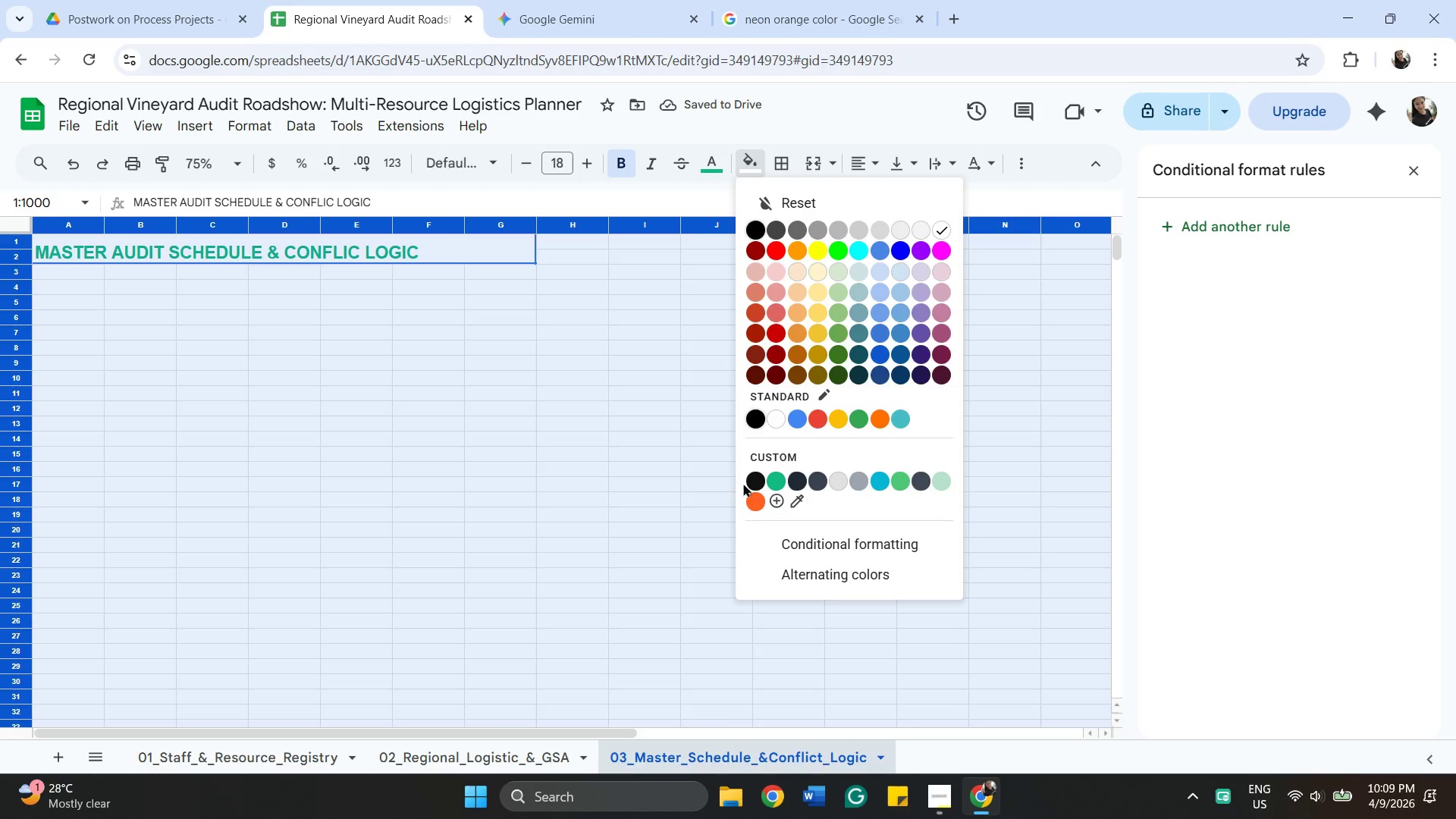 
left_click([758, 483])
 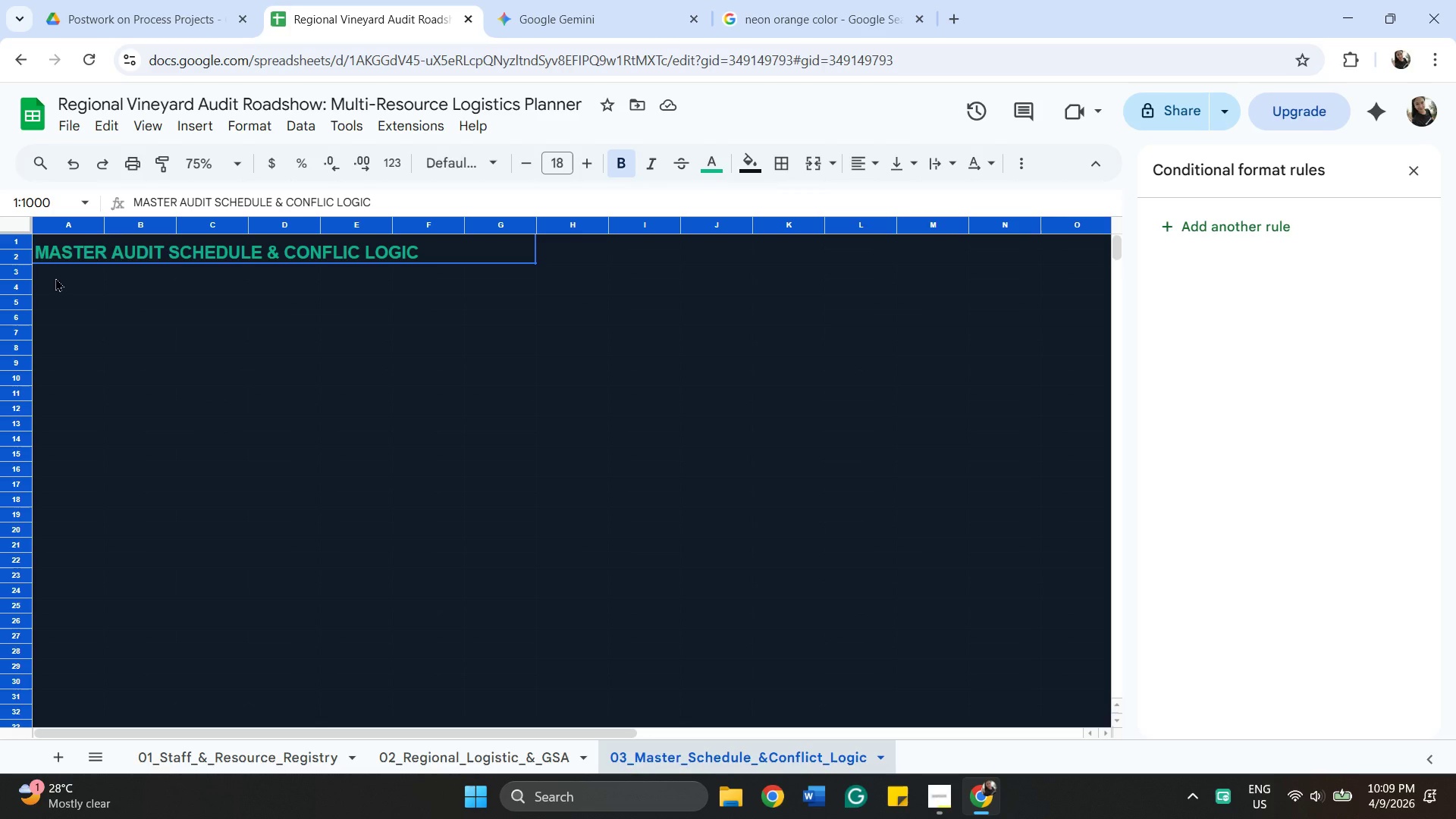 
wait(20.22)
 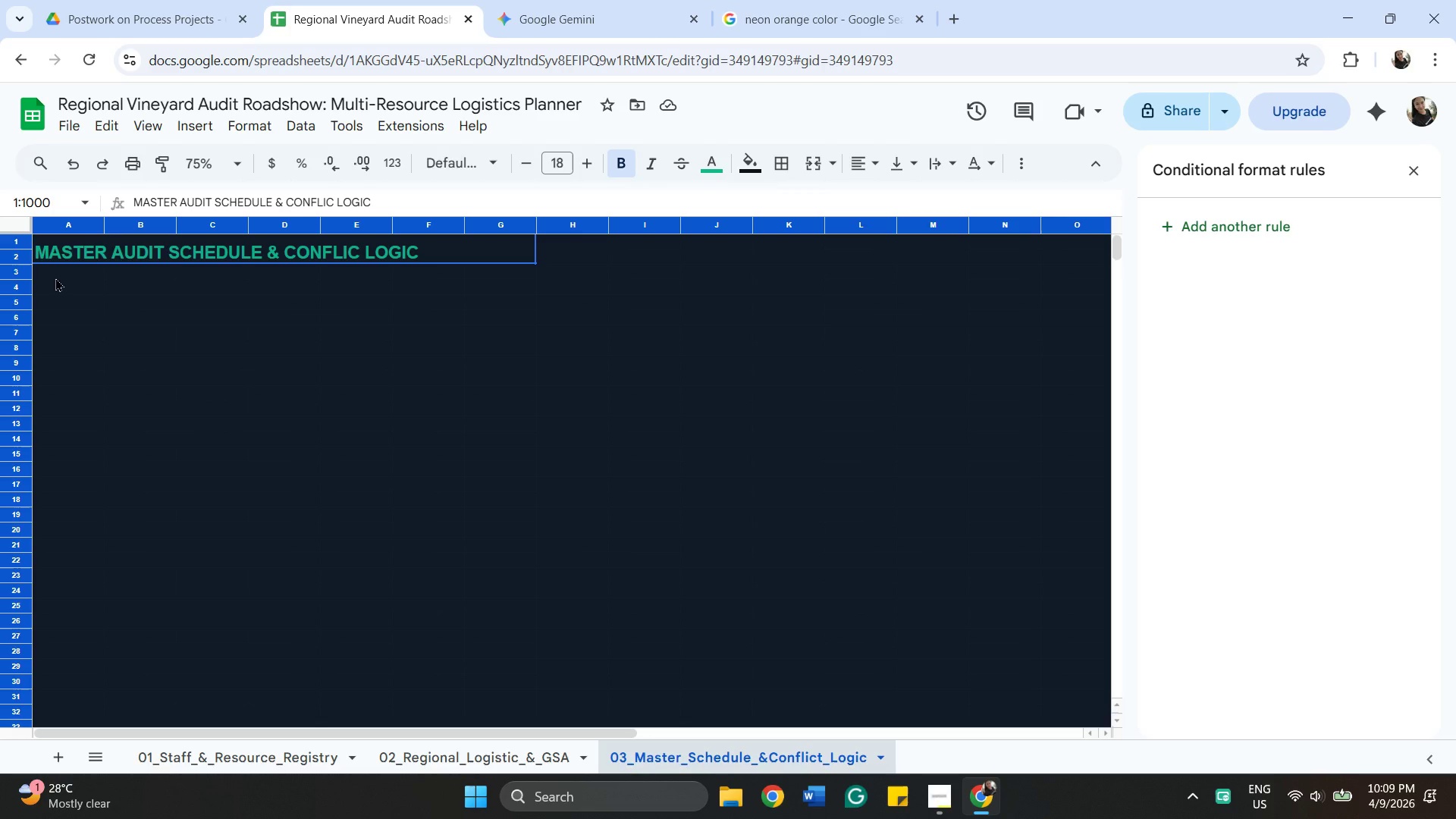 
left_click([52, 292])
 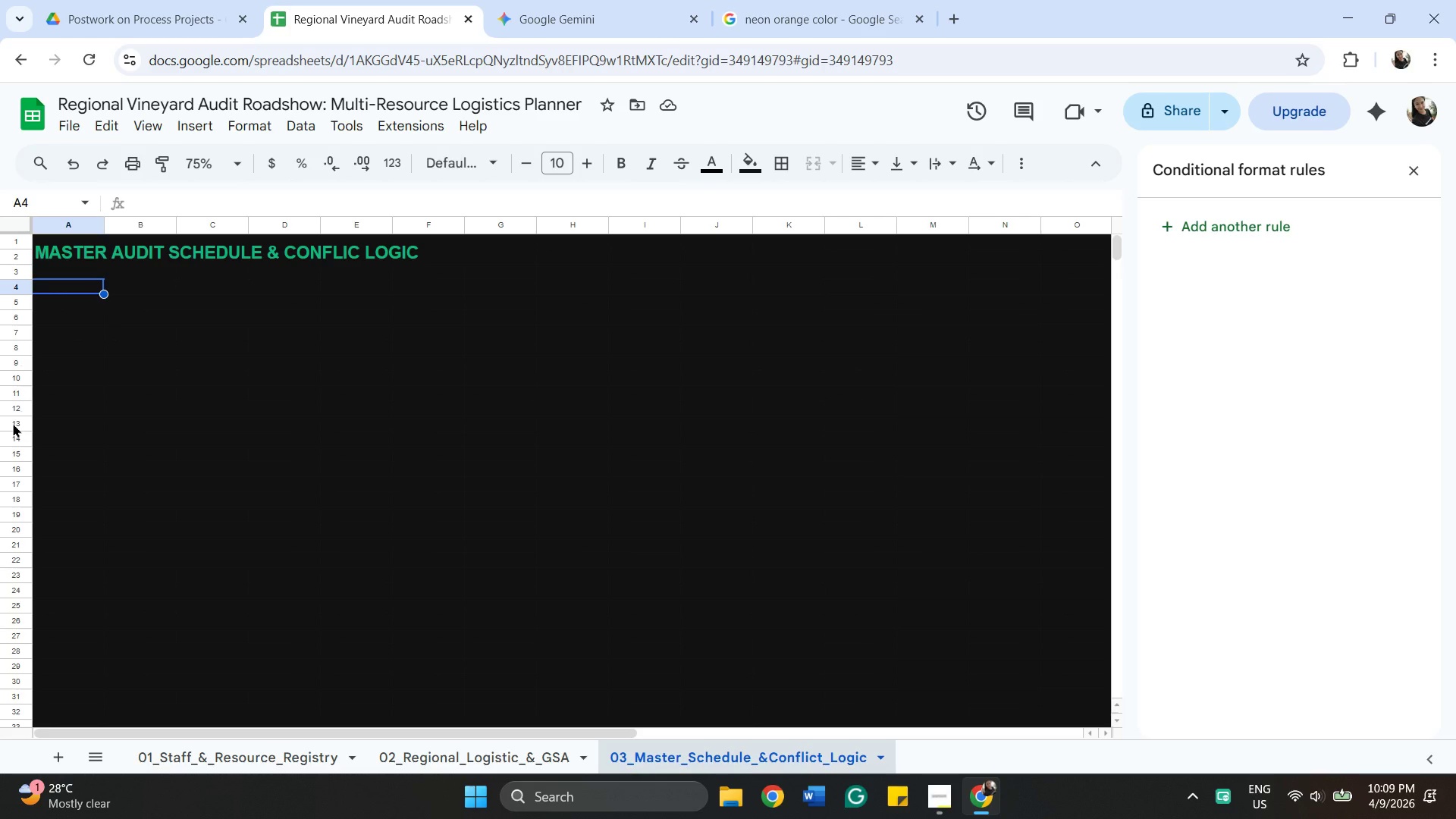 
wait(19.14)
 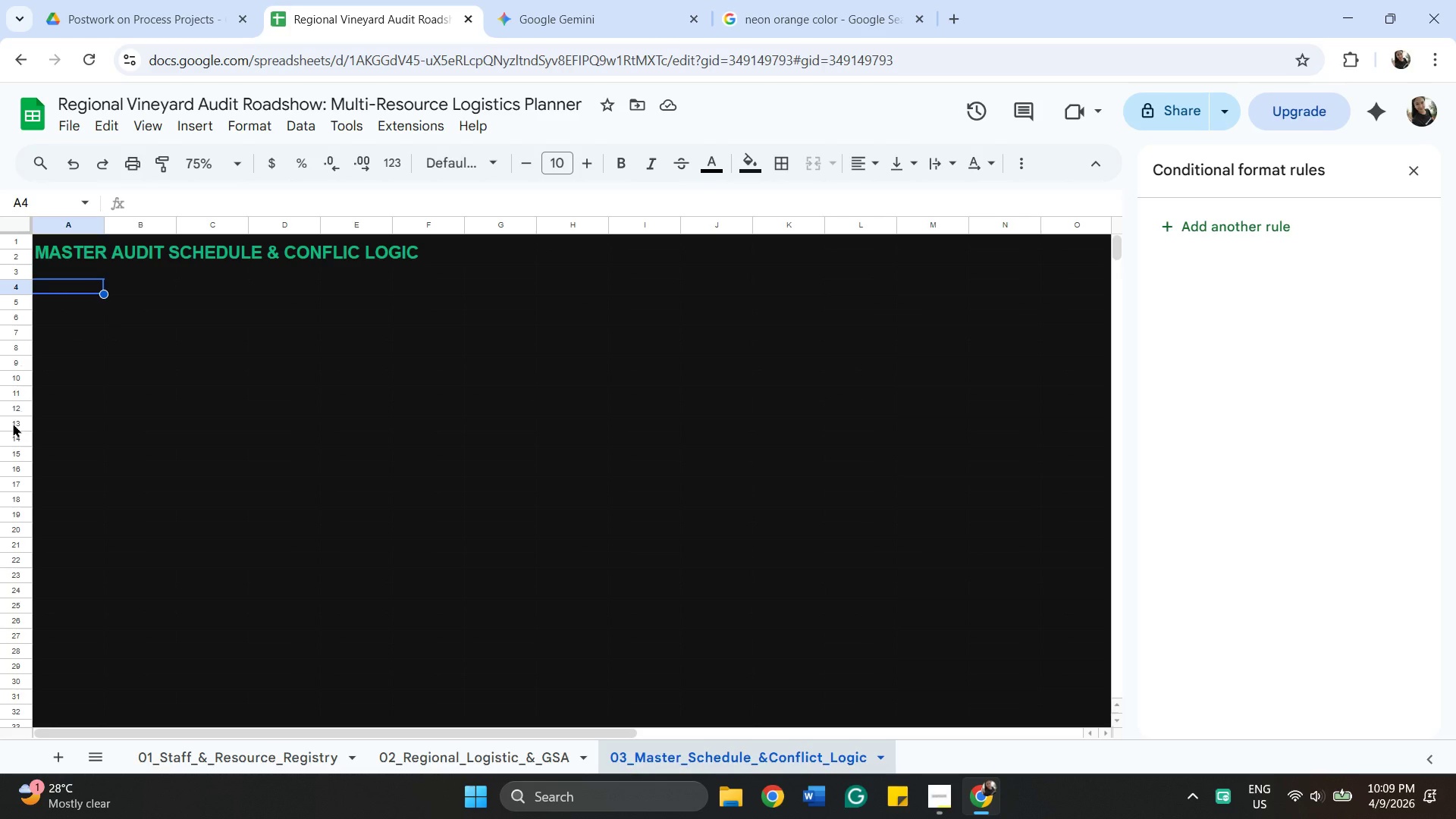 
left_click([39, 322])
 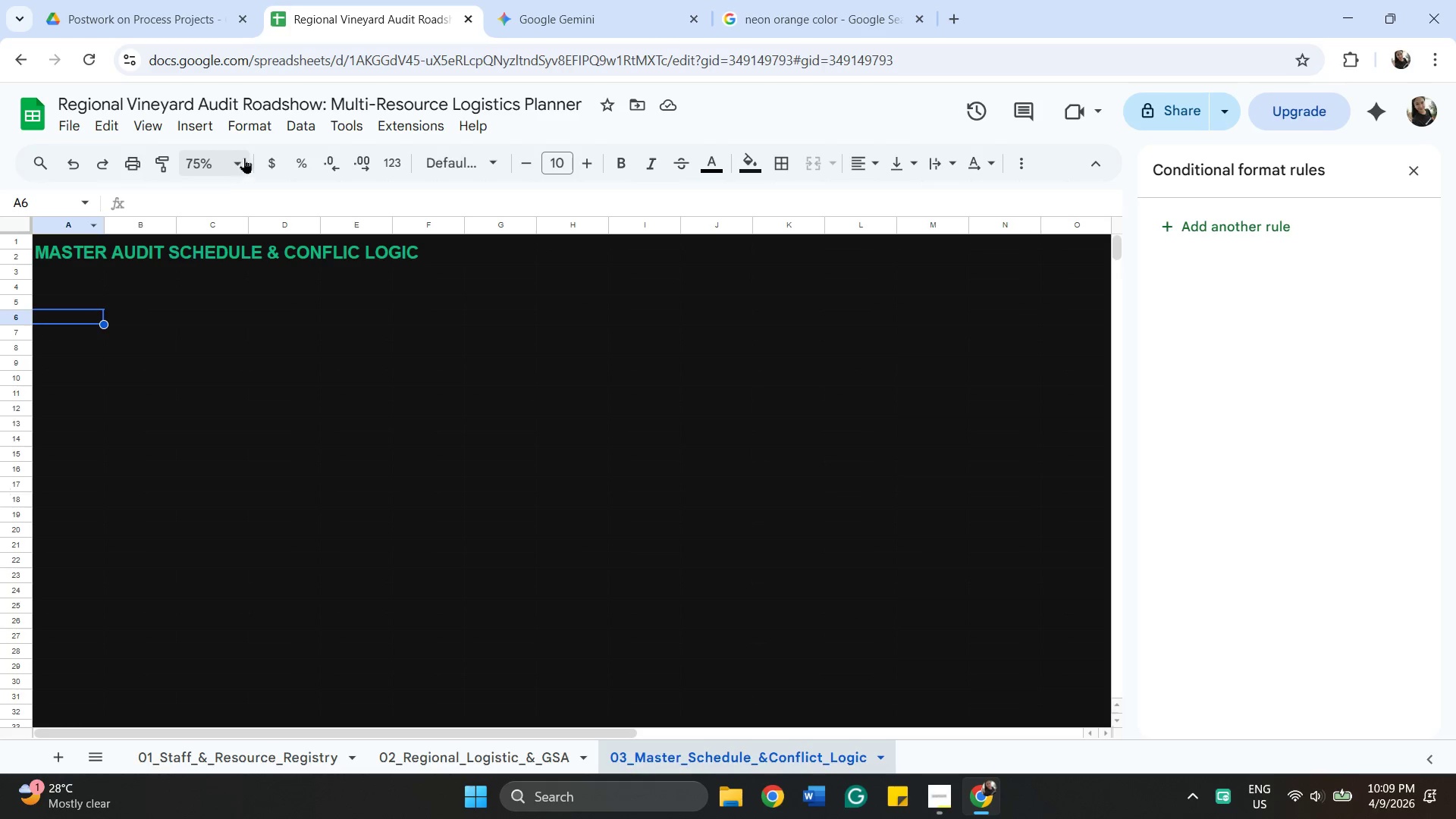 
left_click([227, 287])
 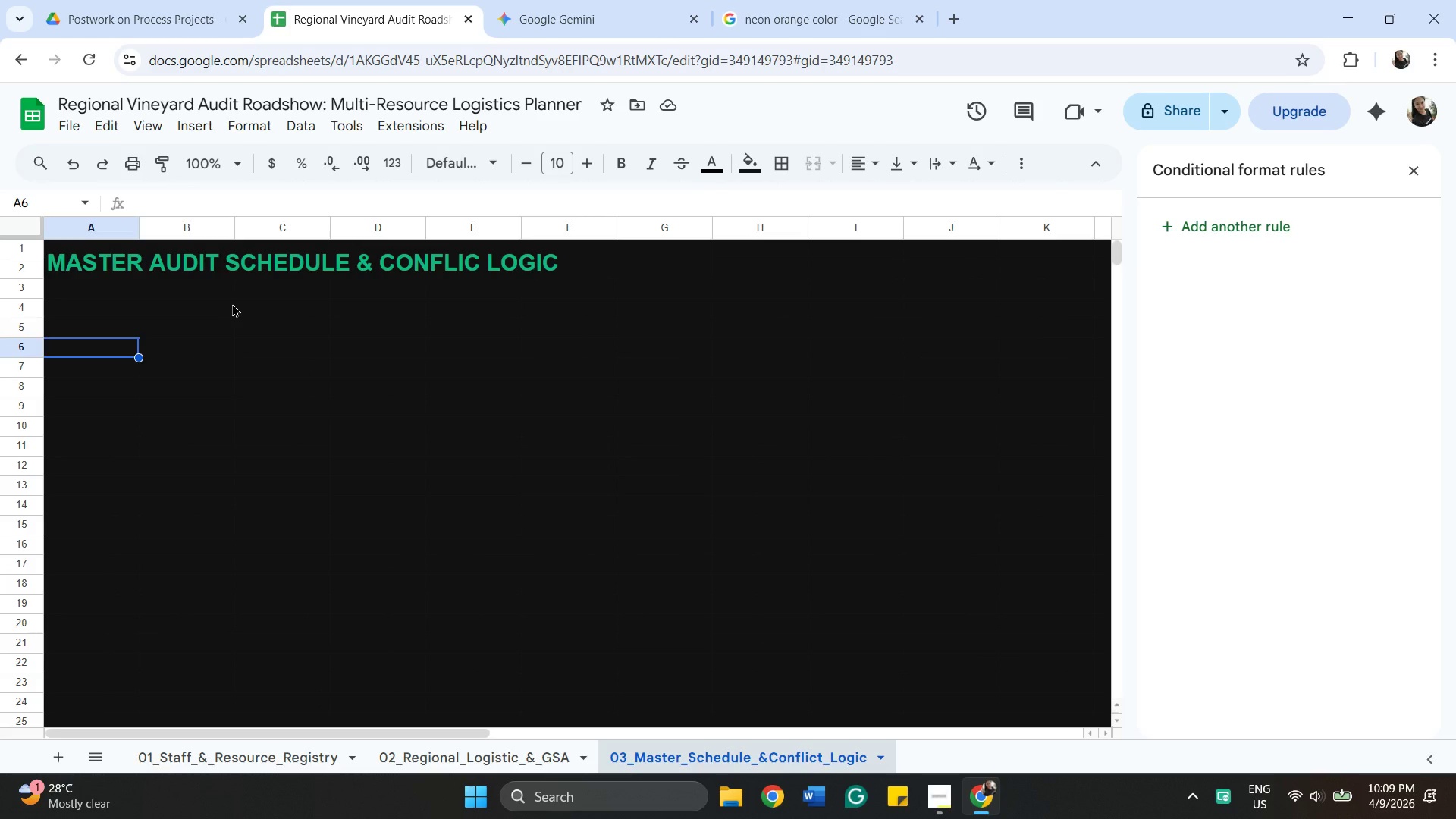 
key(Shift+S)
 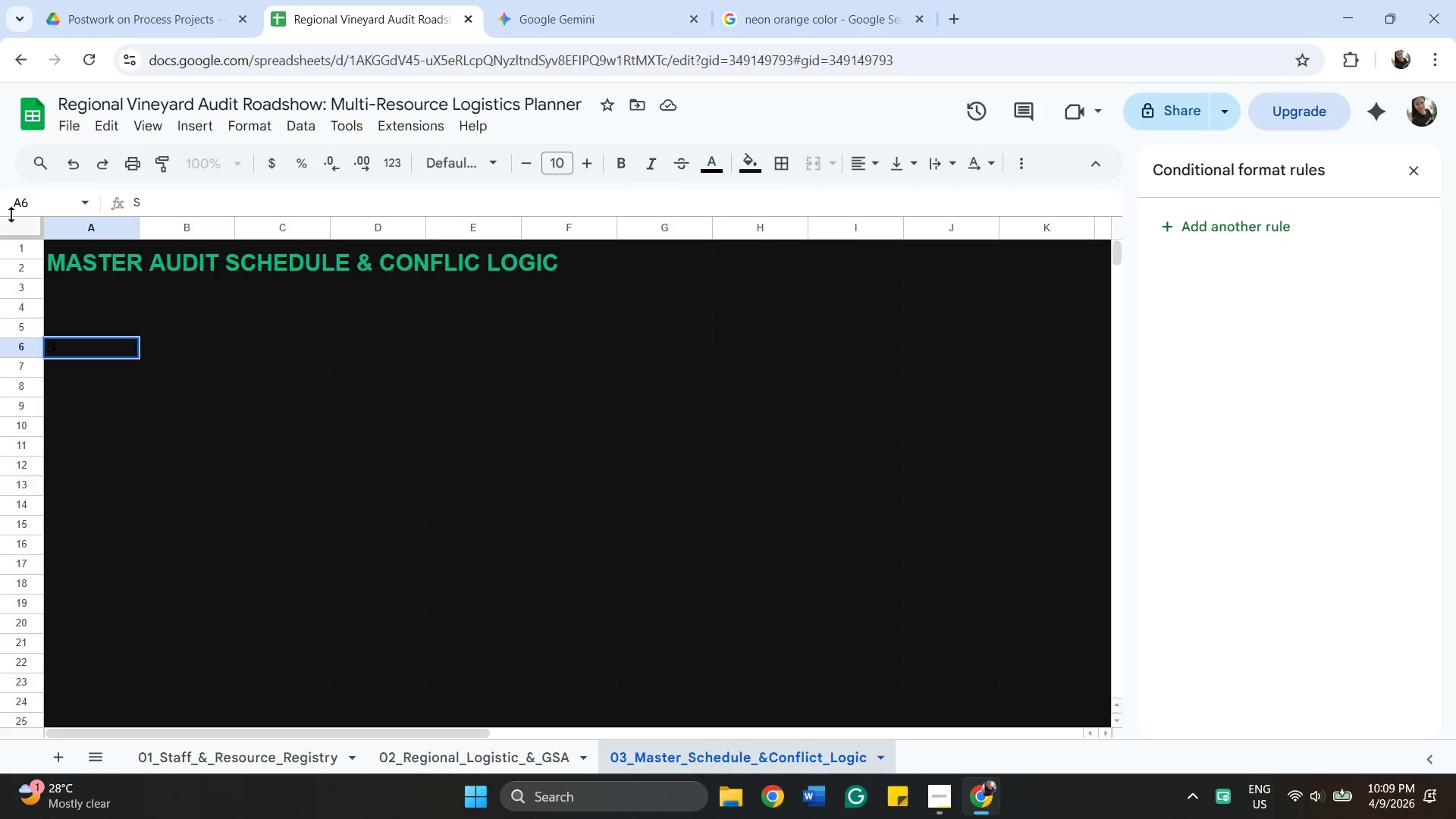 
wait(6.58)
 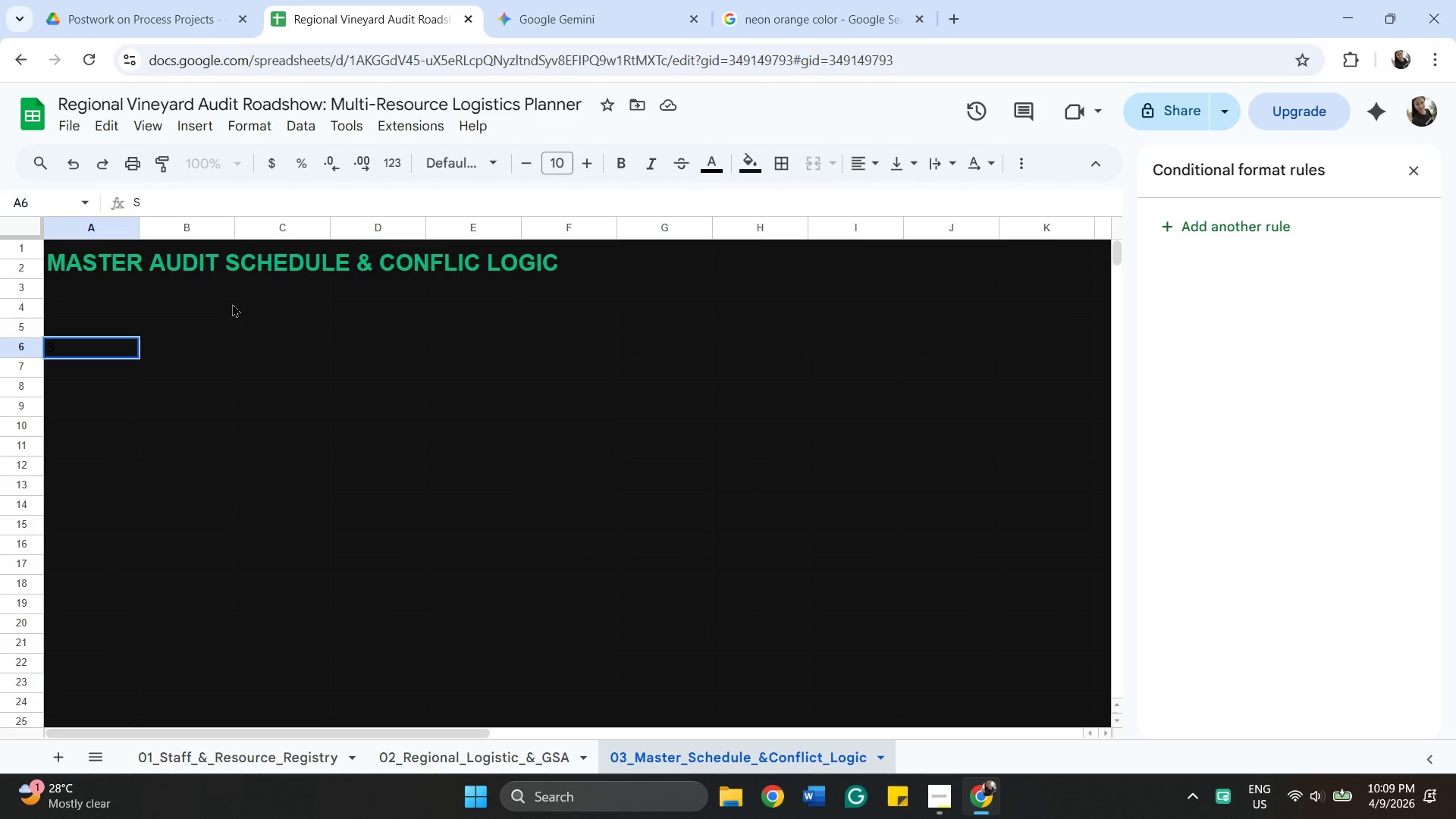 
left_click([33, 223])
 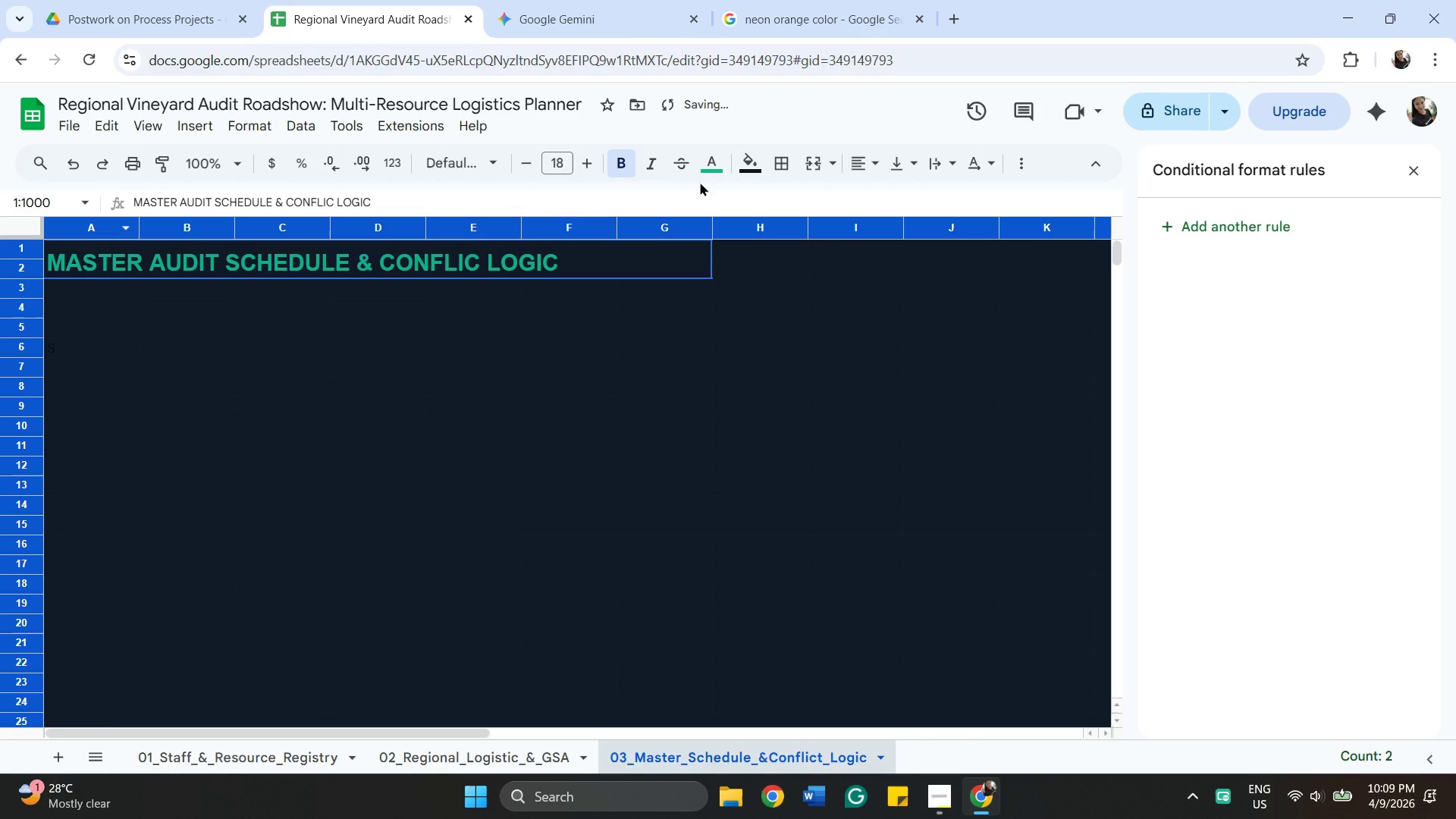 
left_click([714, 161])
 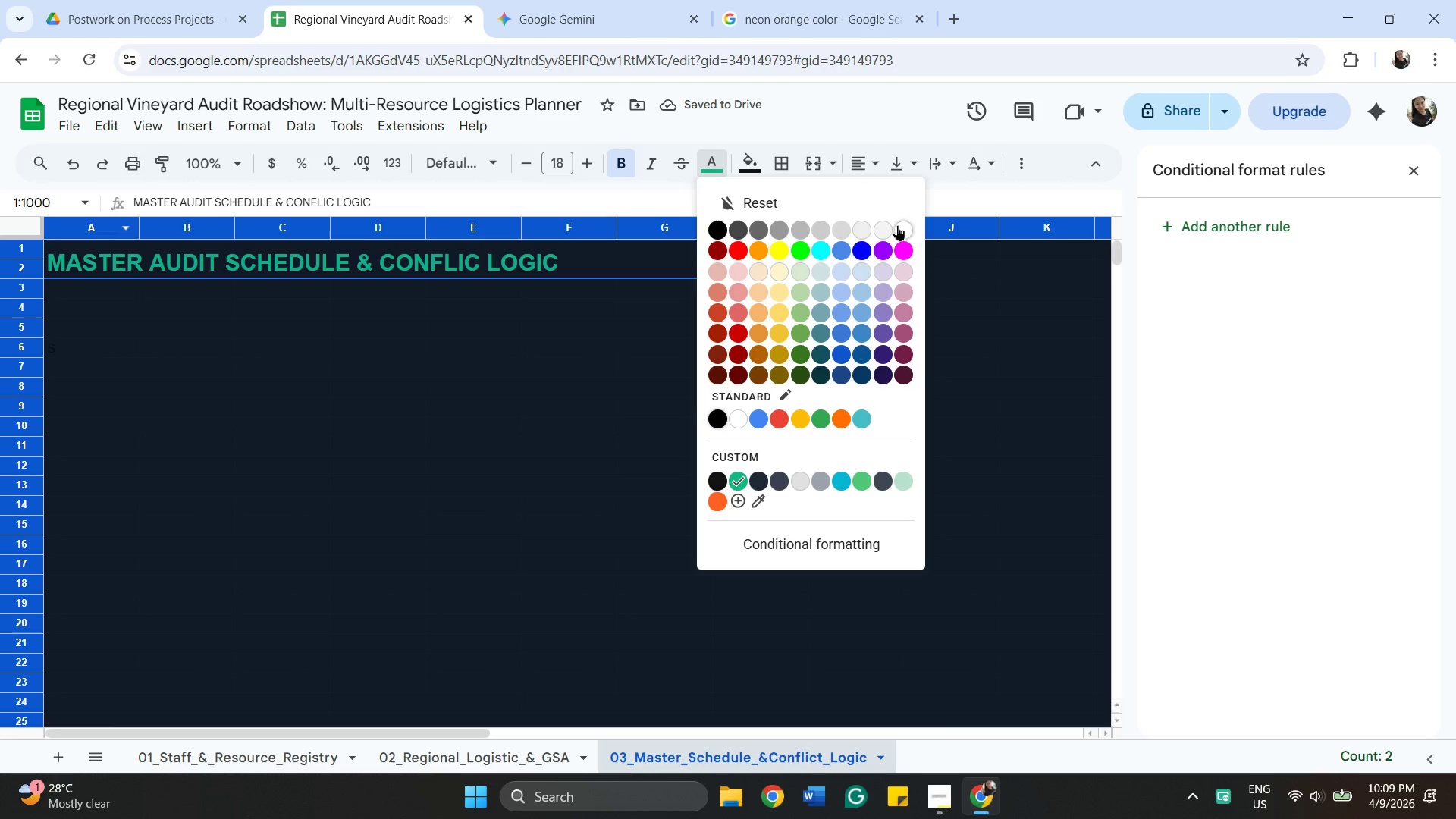 
left_click([899, 226])
 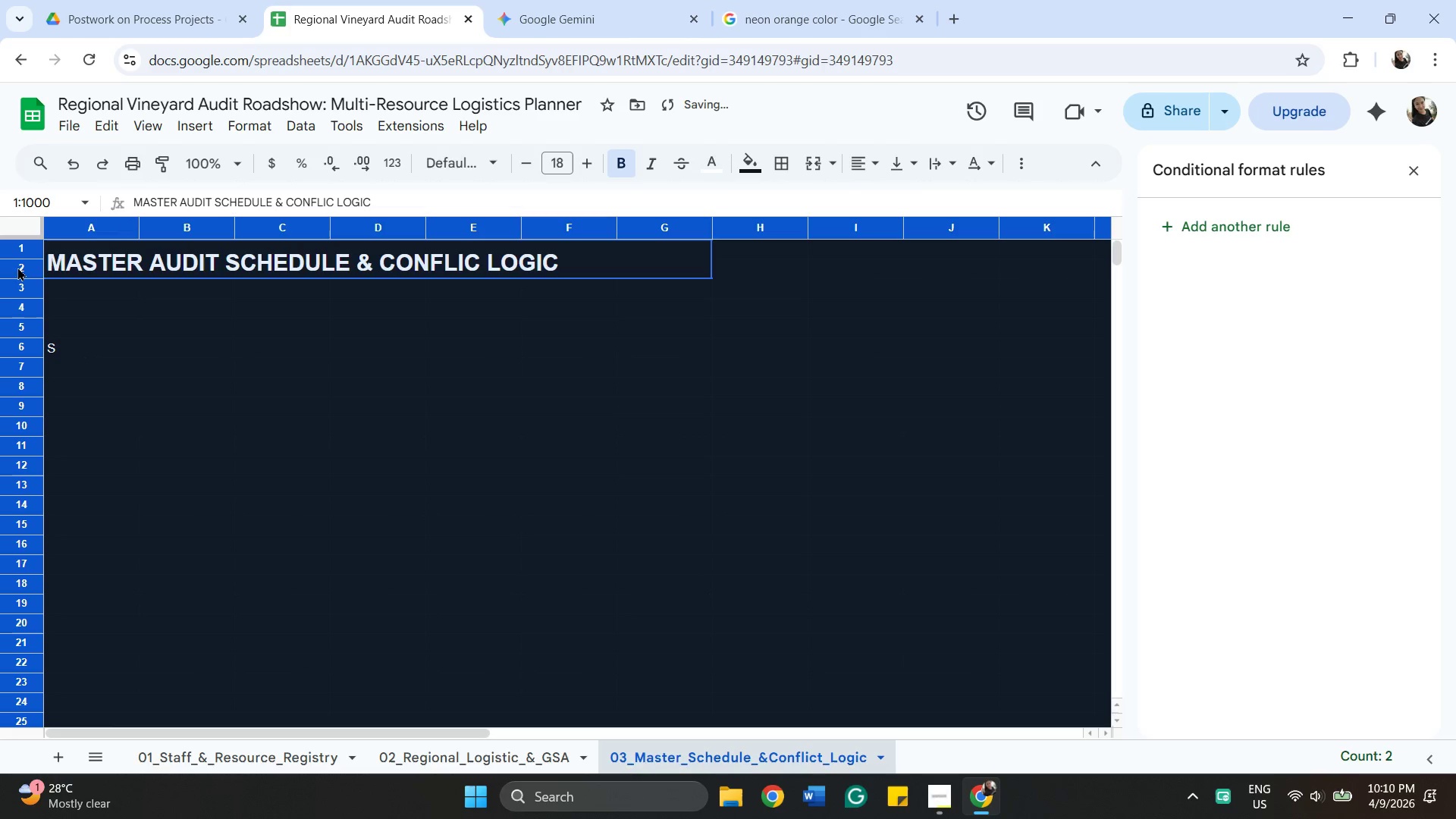 
left_click([71, 262])
 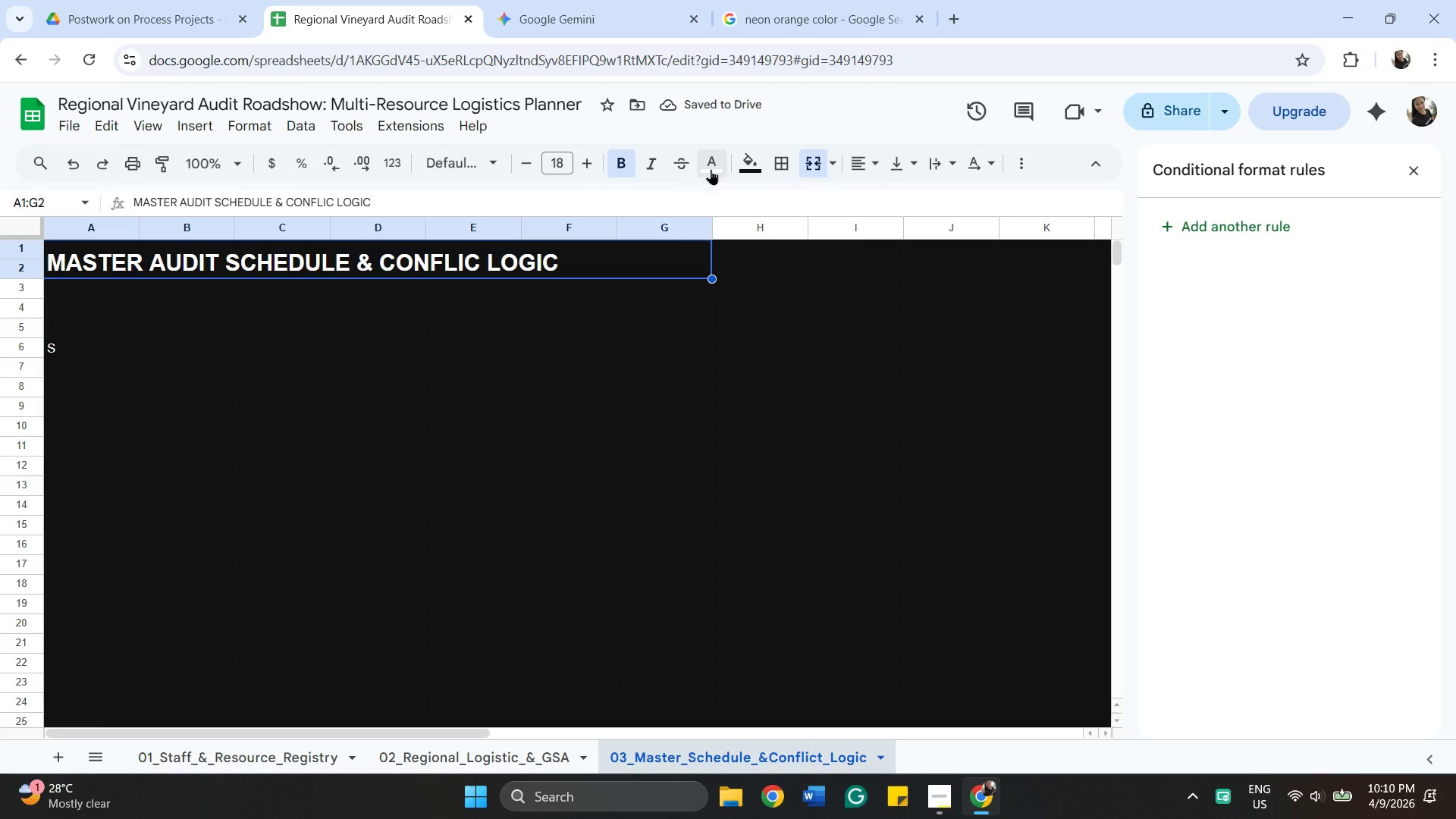 
left_click([706, 170])
 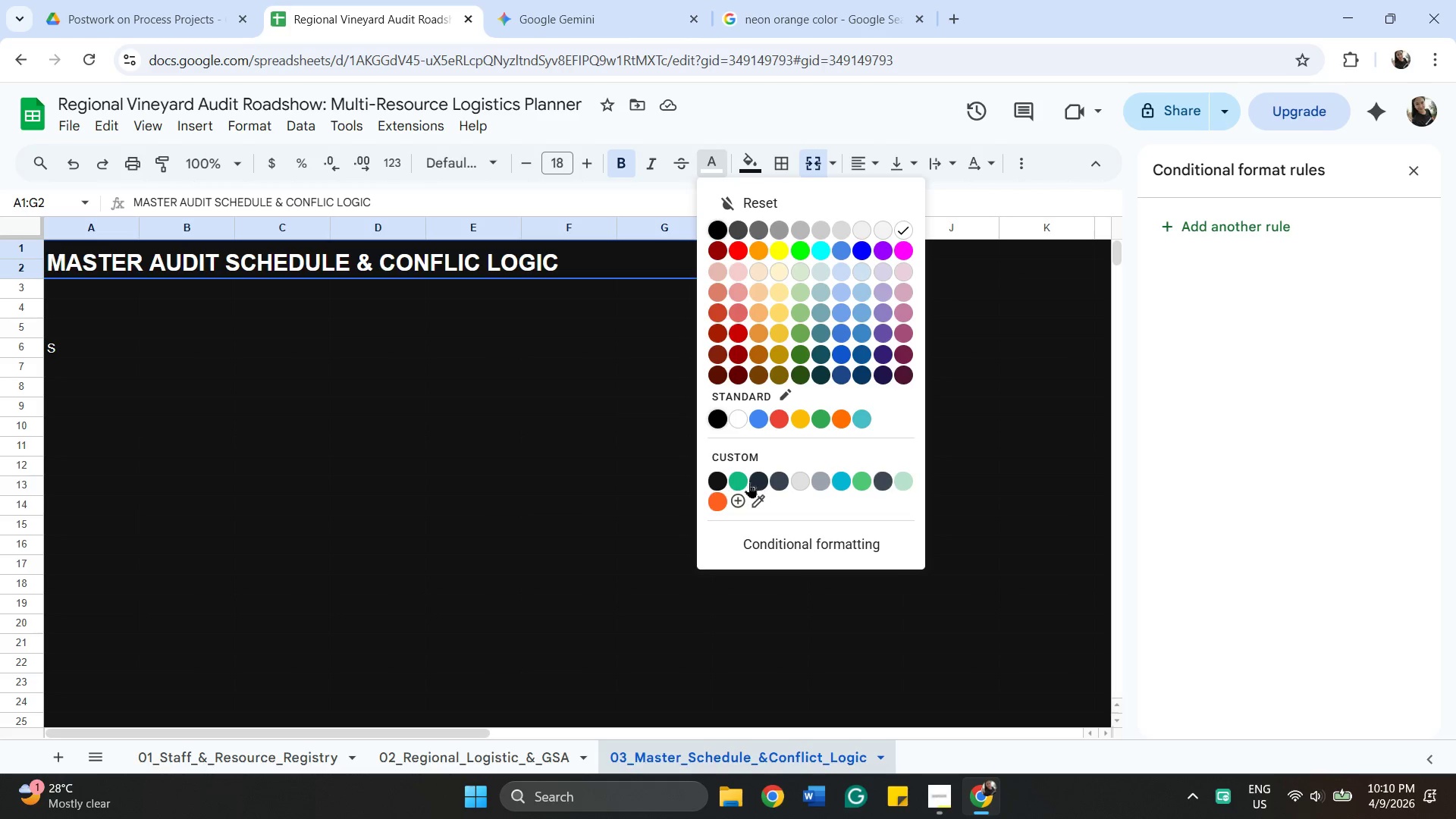 
left_click([739, 480])
 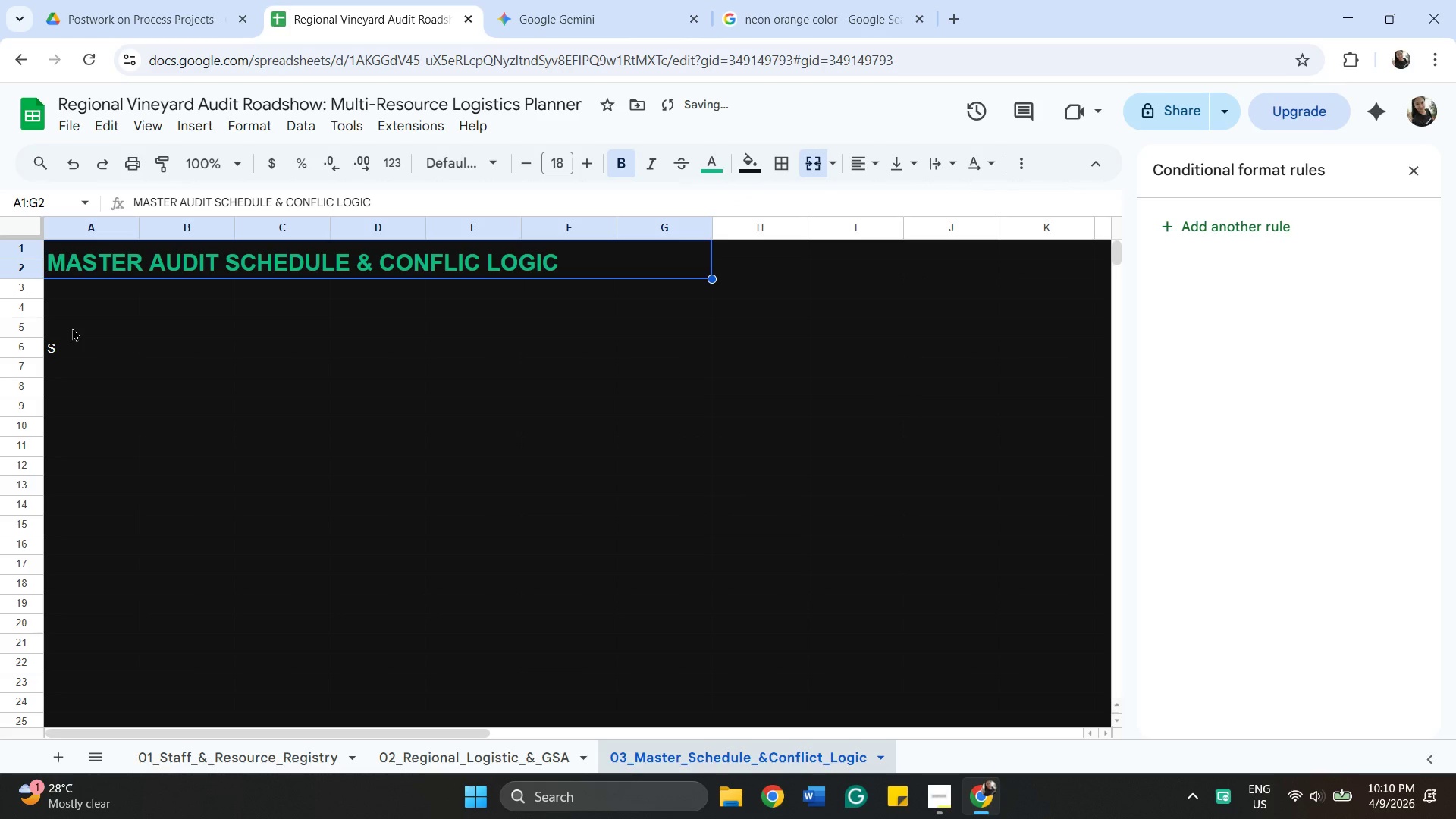 
left_click([58, 342])
 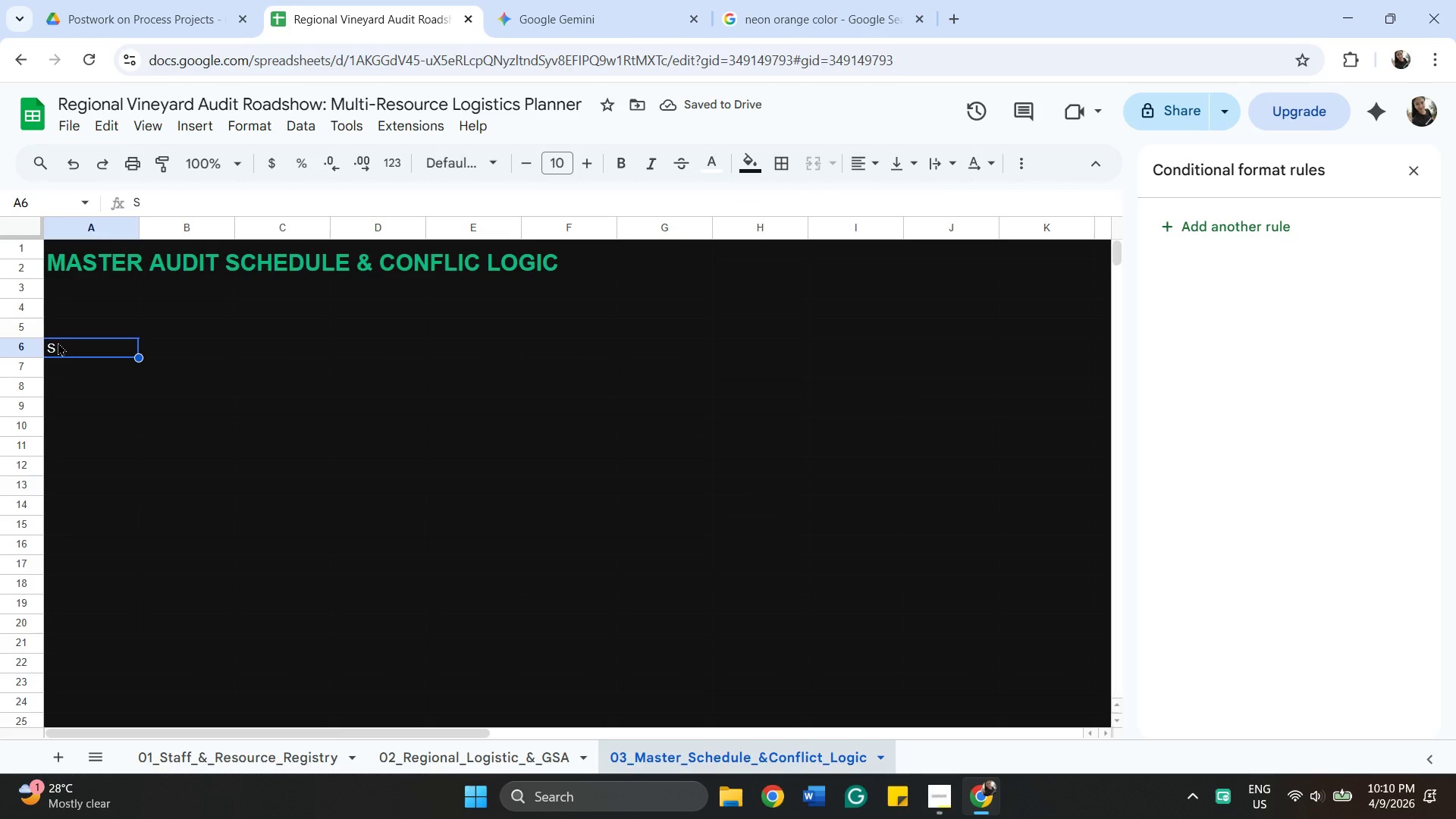 
type(TOP)
key(Backspace)
key(Backspace)
key(Backspace)
type(STOP #)
 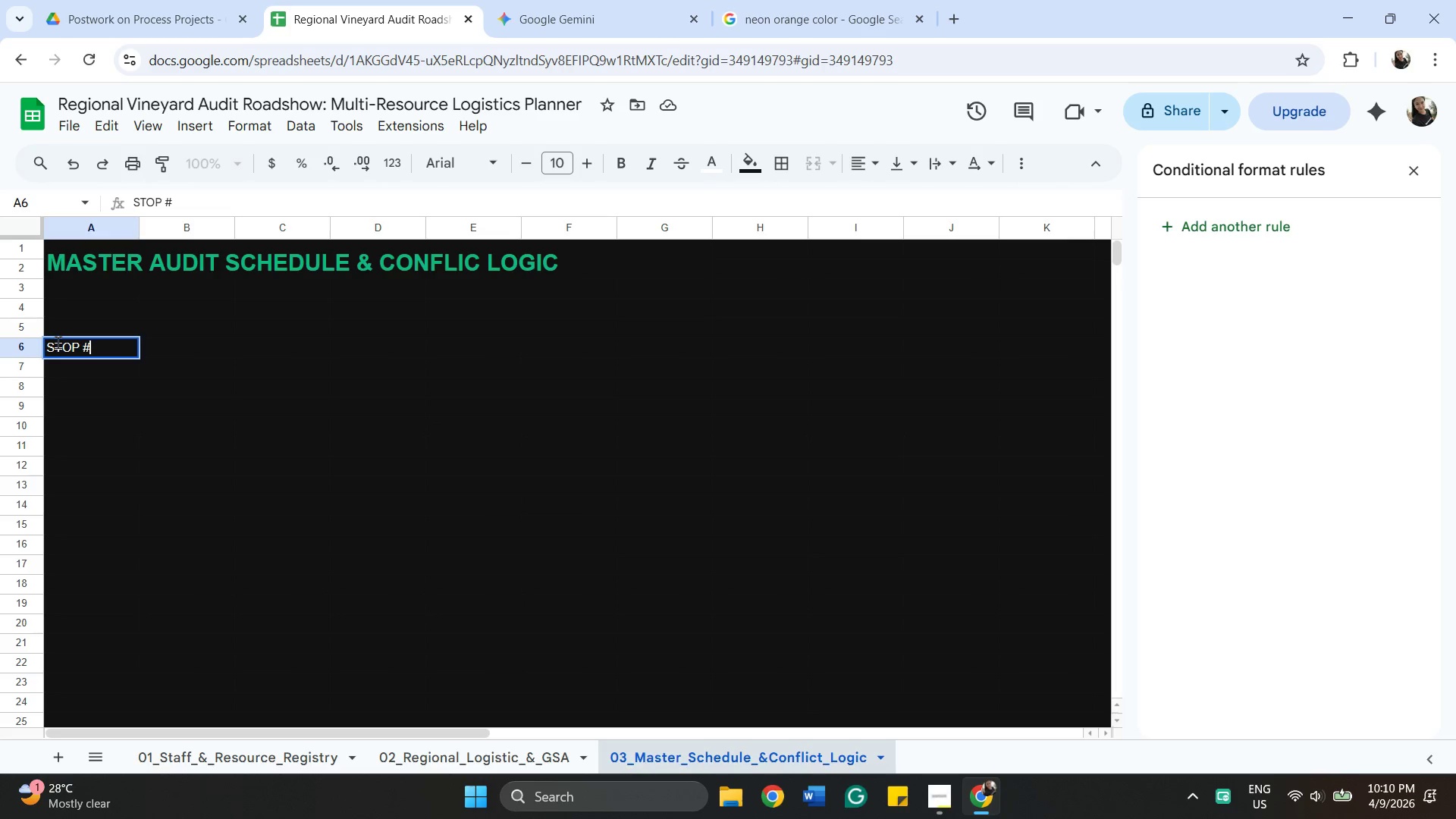 
wait(7.02)
 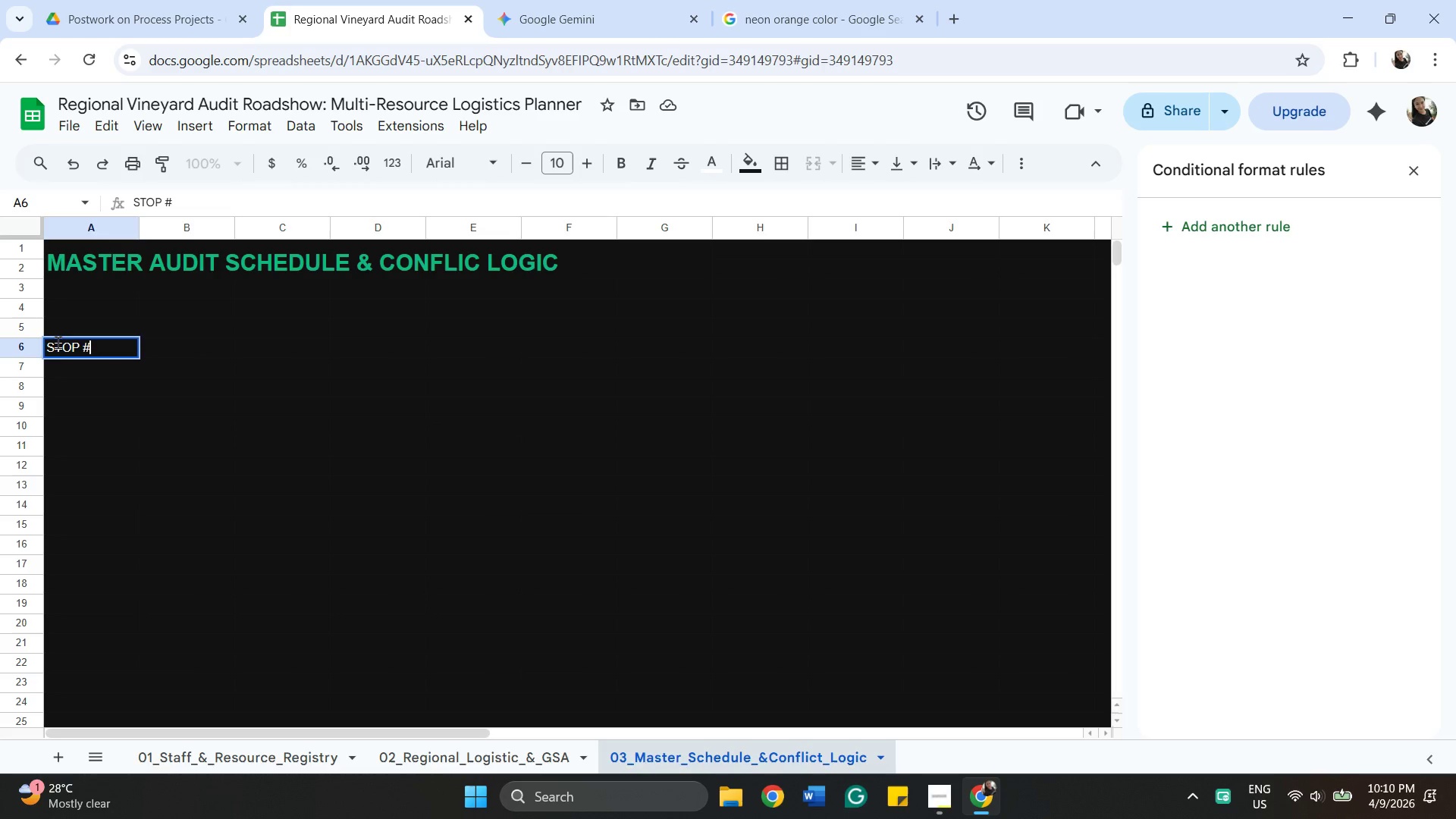 
type(REgi)
key(Backspace)
key(Backspace)
type(GION & WINERY)
 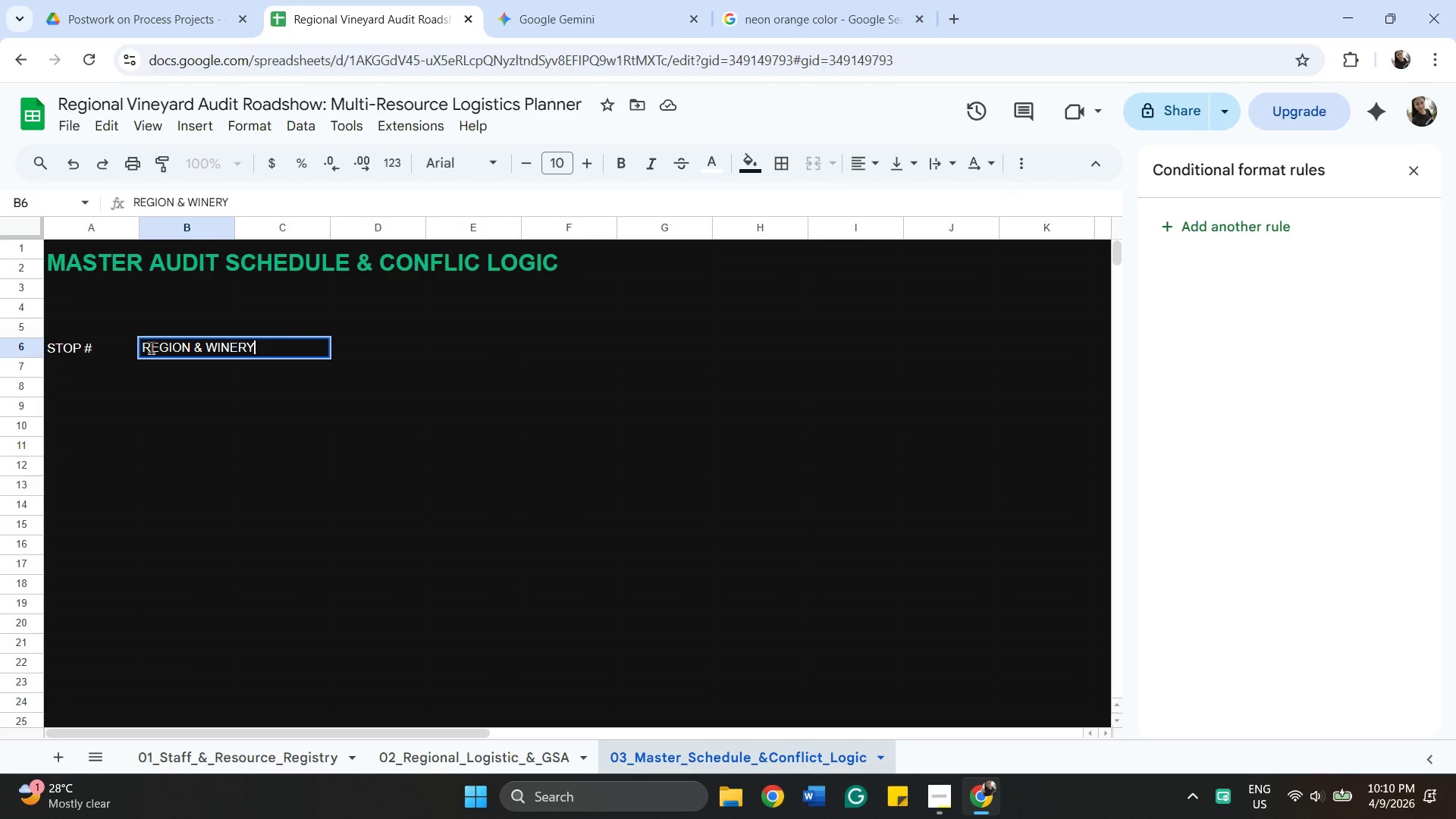 
left_click_drag(start_coordinate=[344, 363], to_coordinate=[339, 360])
 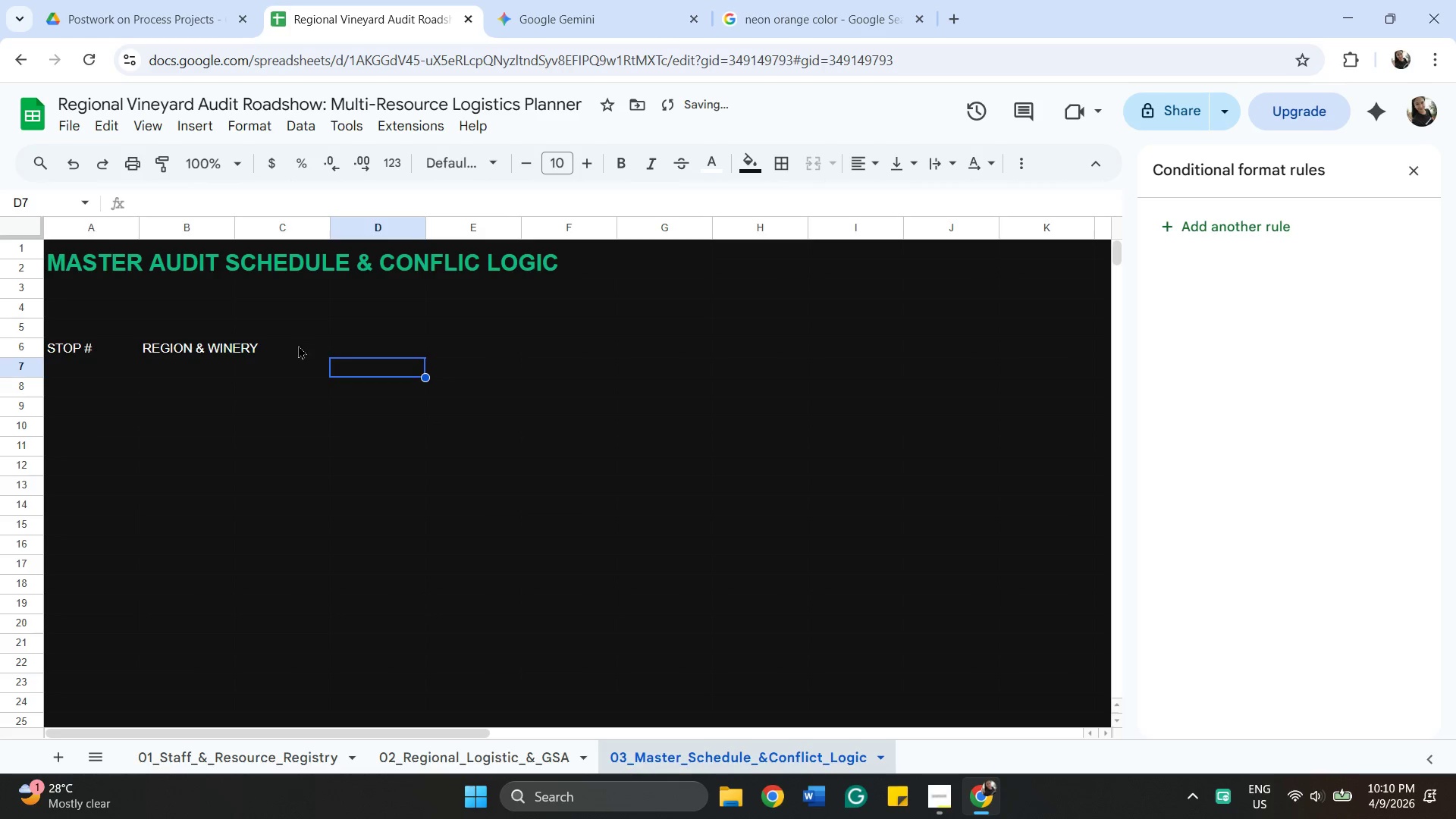 
left_click([296, 348])
 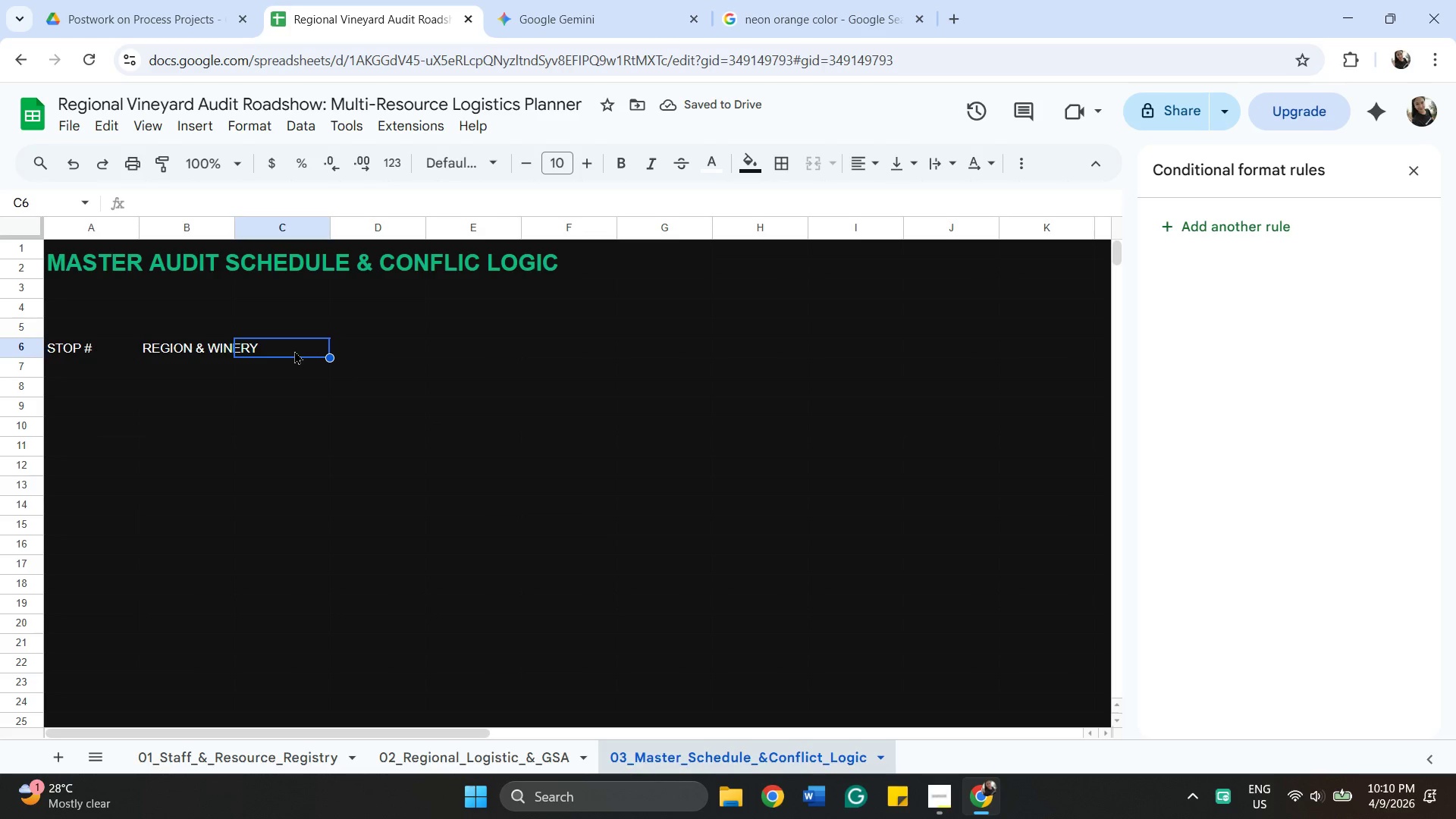 
type(LEAD AUDITOR)
 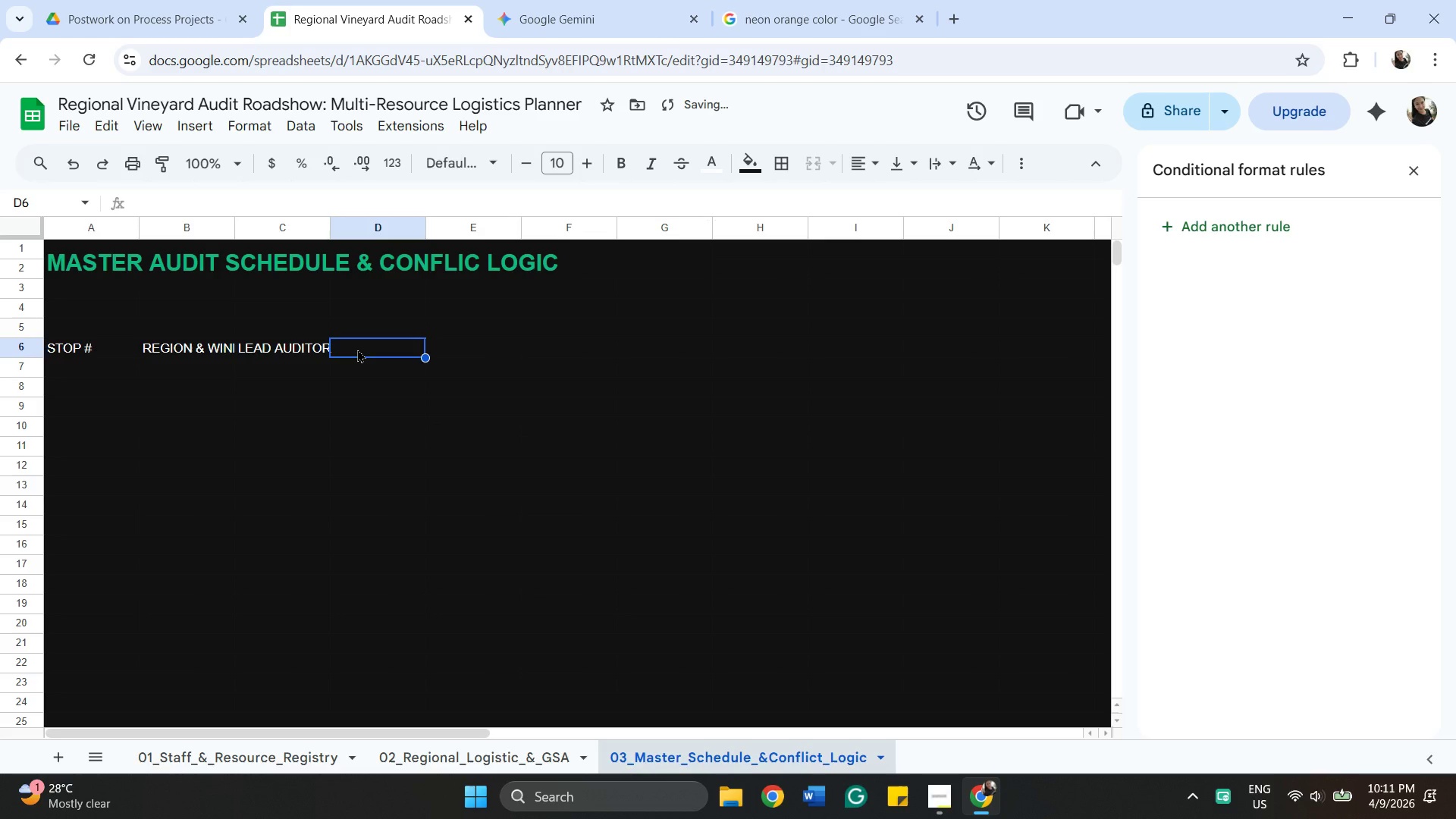 
wait(7.44)
 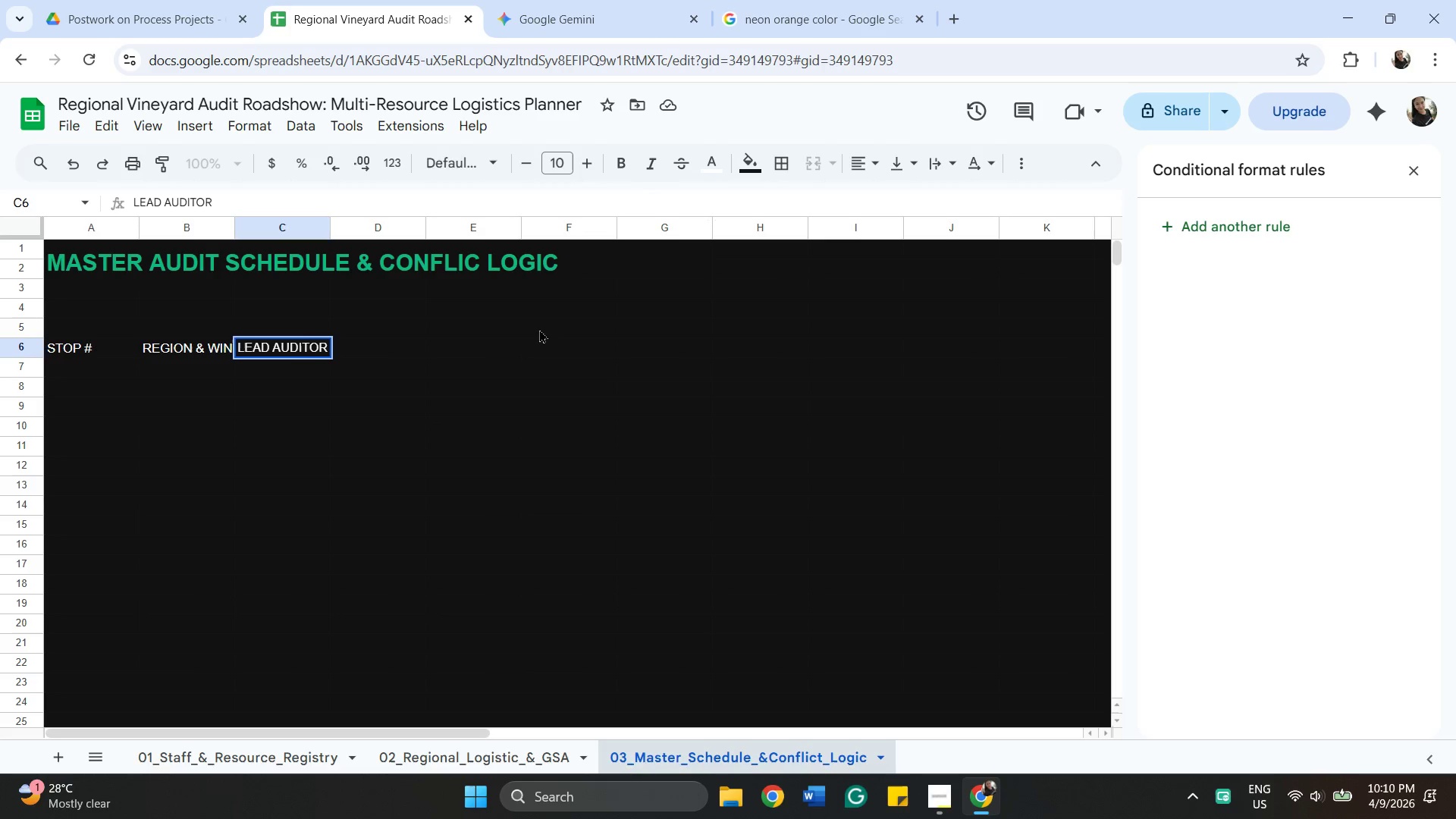 
type(ASSOCIATE)
 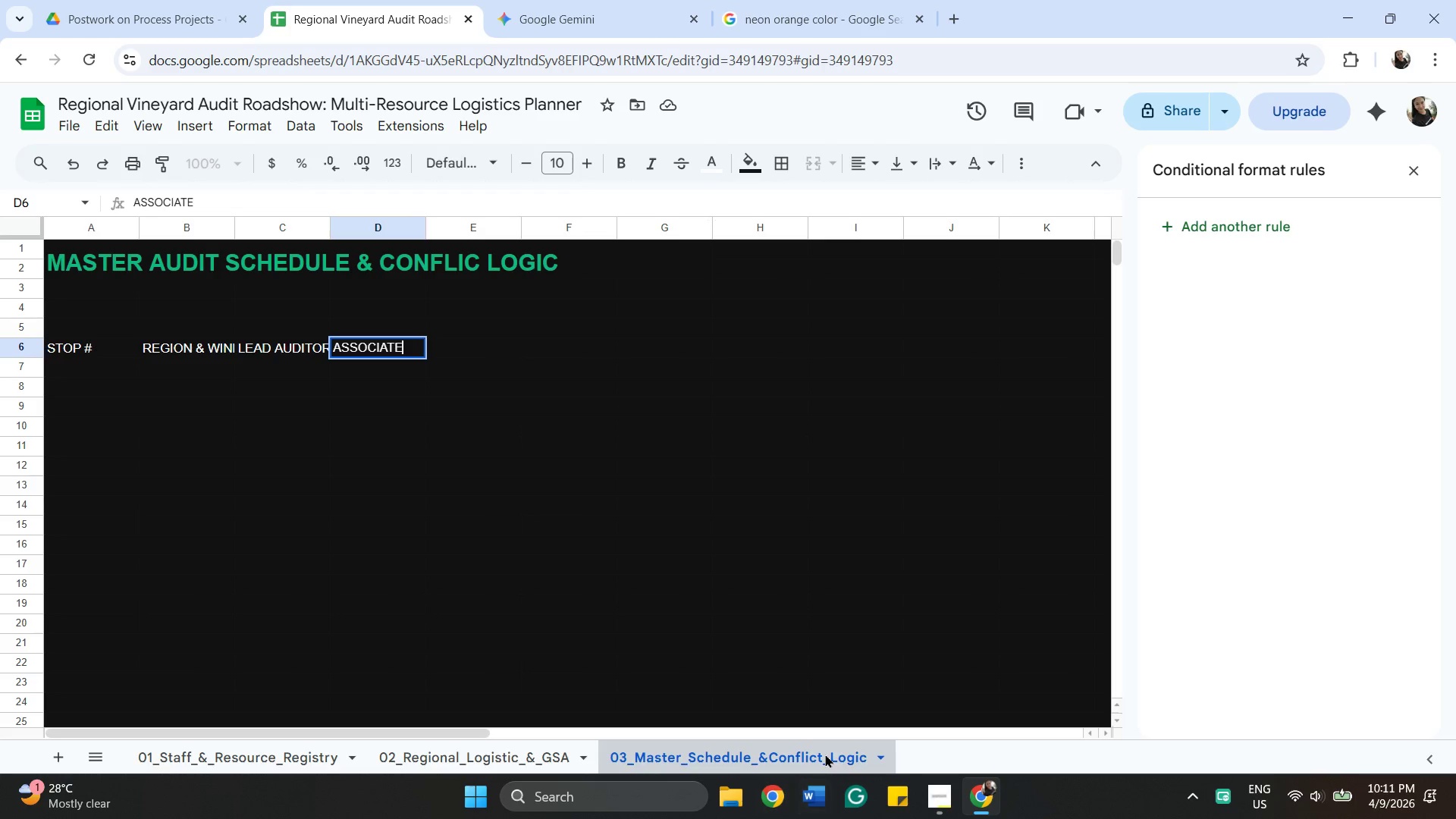 
wait(7.66)
 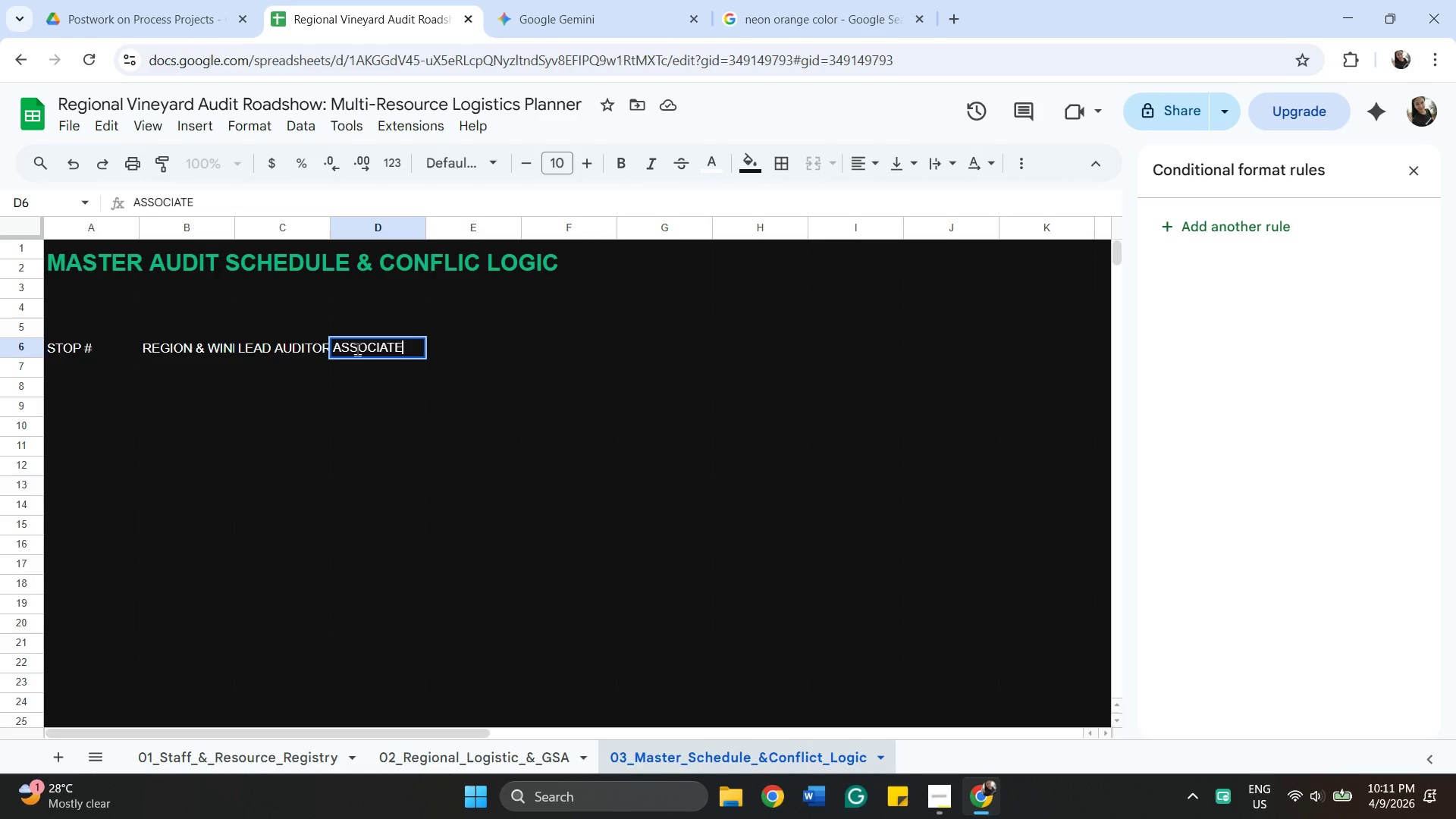 
left_click([466, 362])
 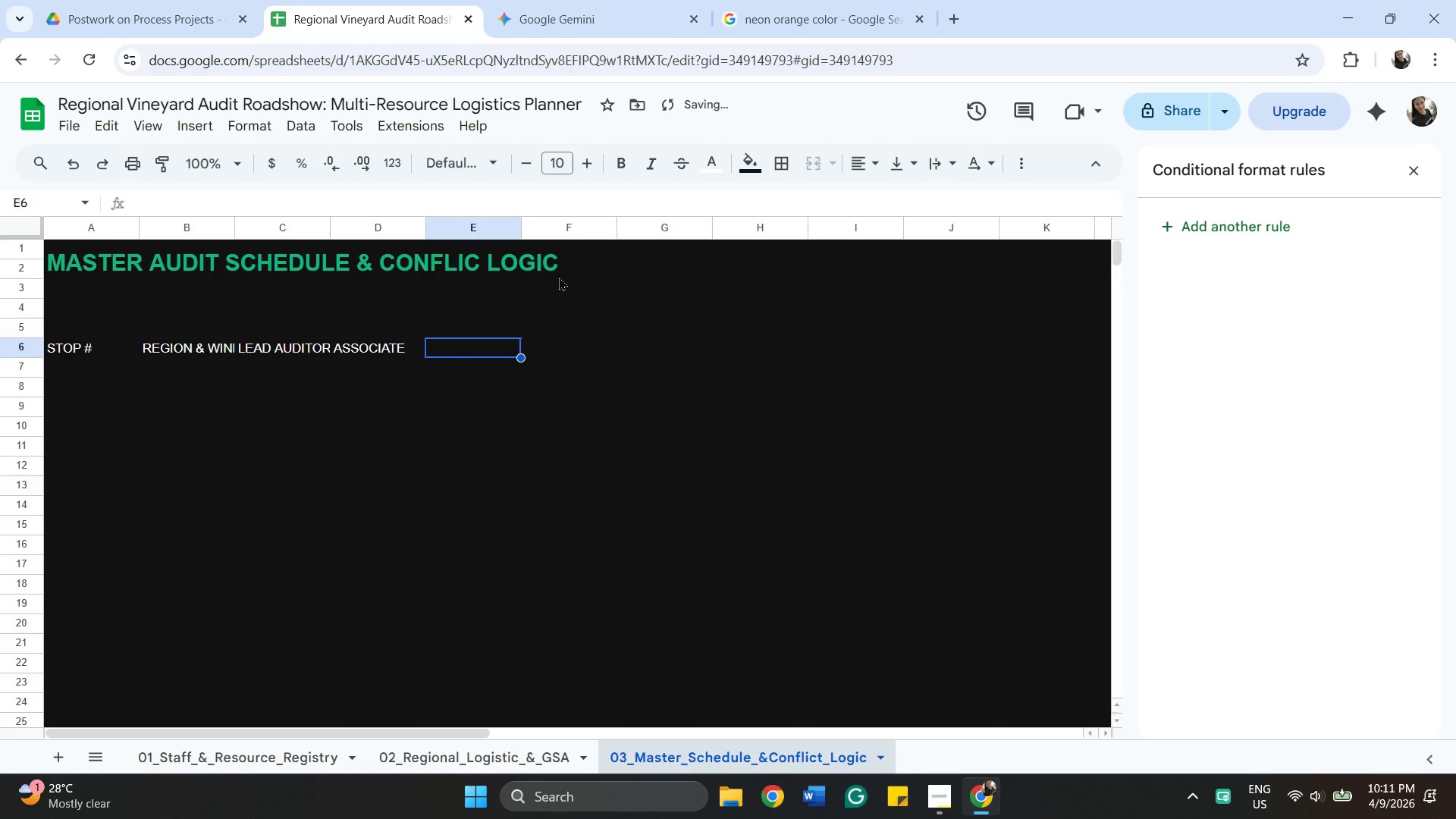 
type(KIT ASSIGNED)
 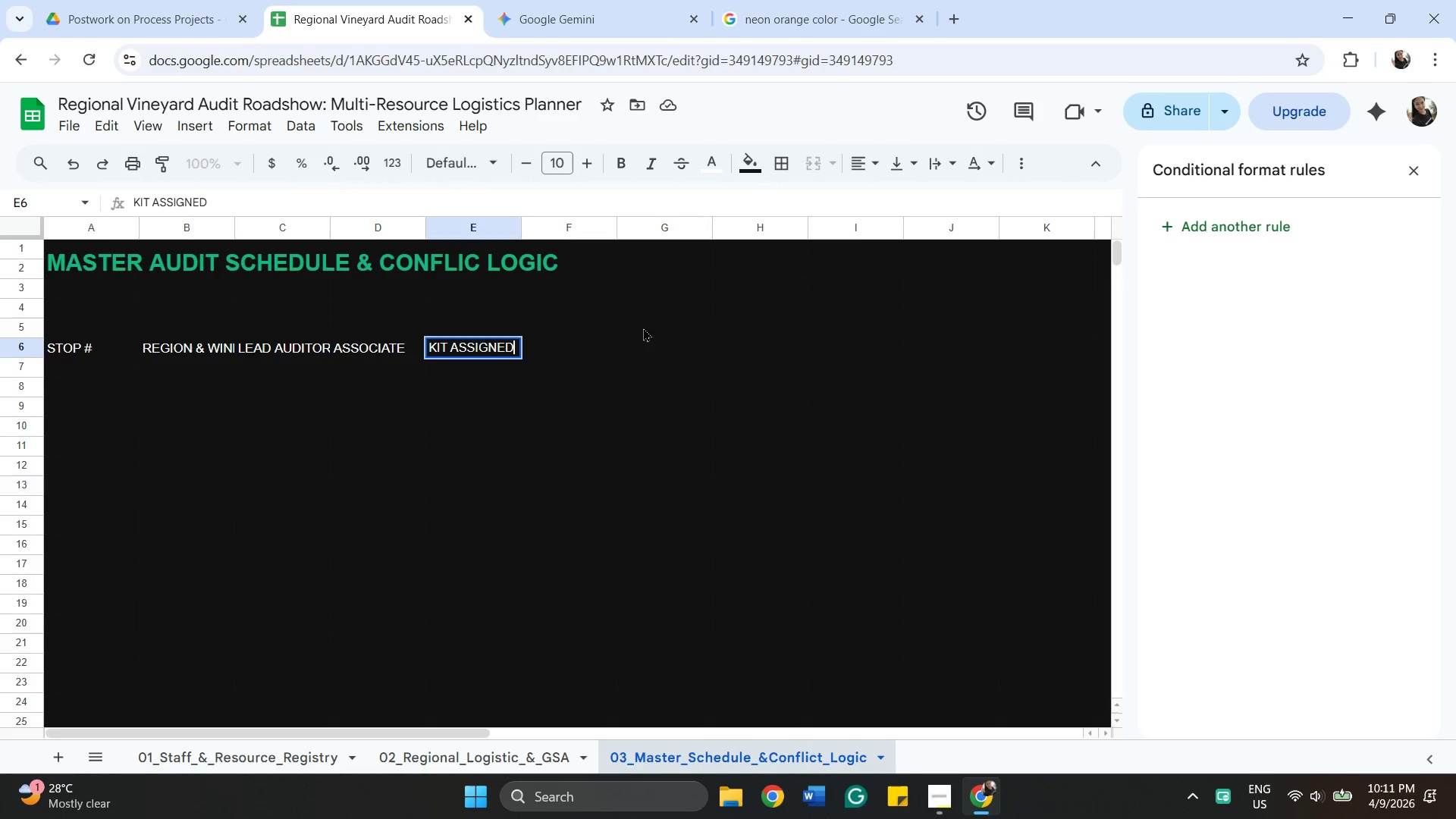 
left_click([572, 353])
 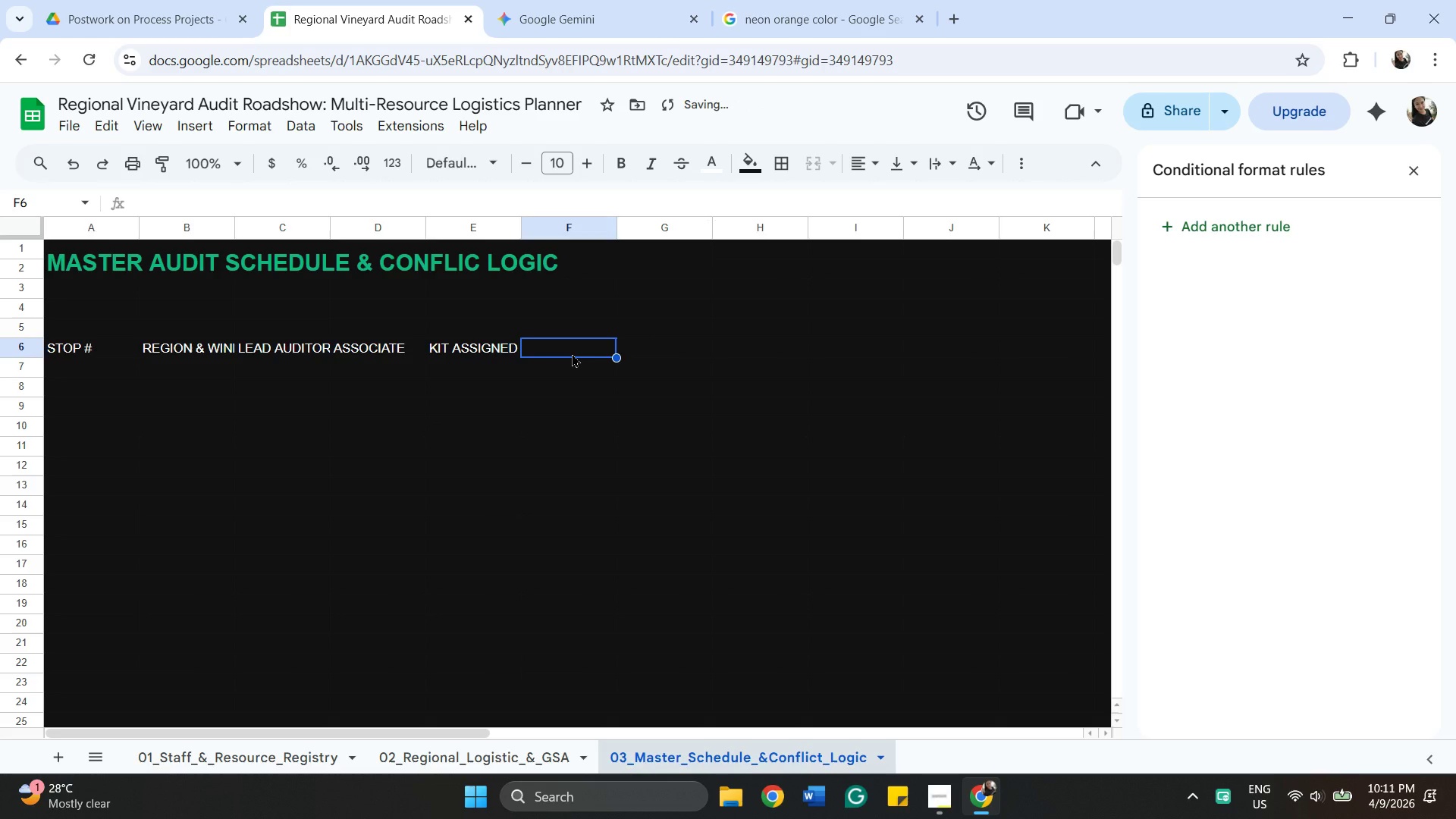 
type(SKILL CHECK)
 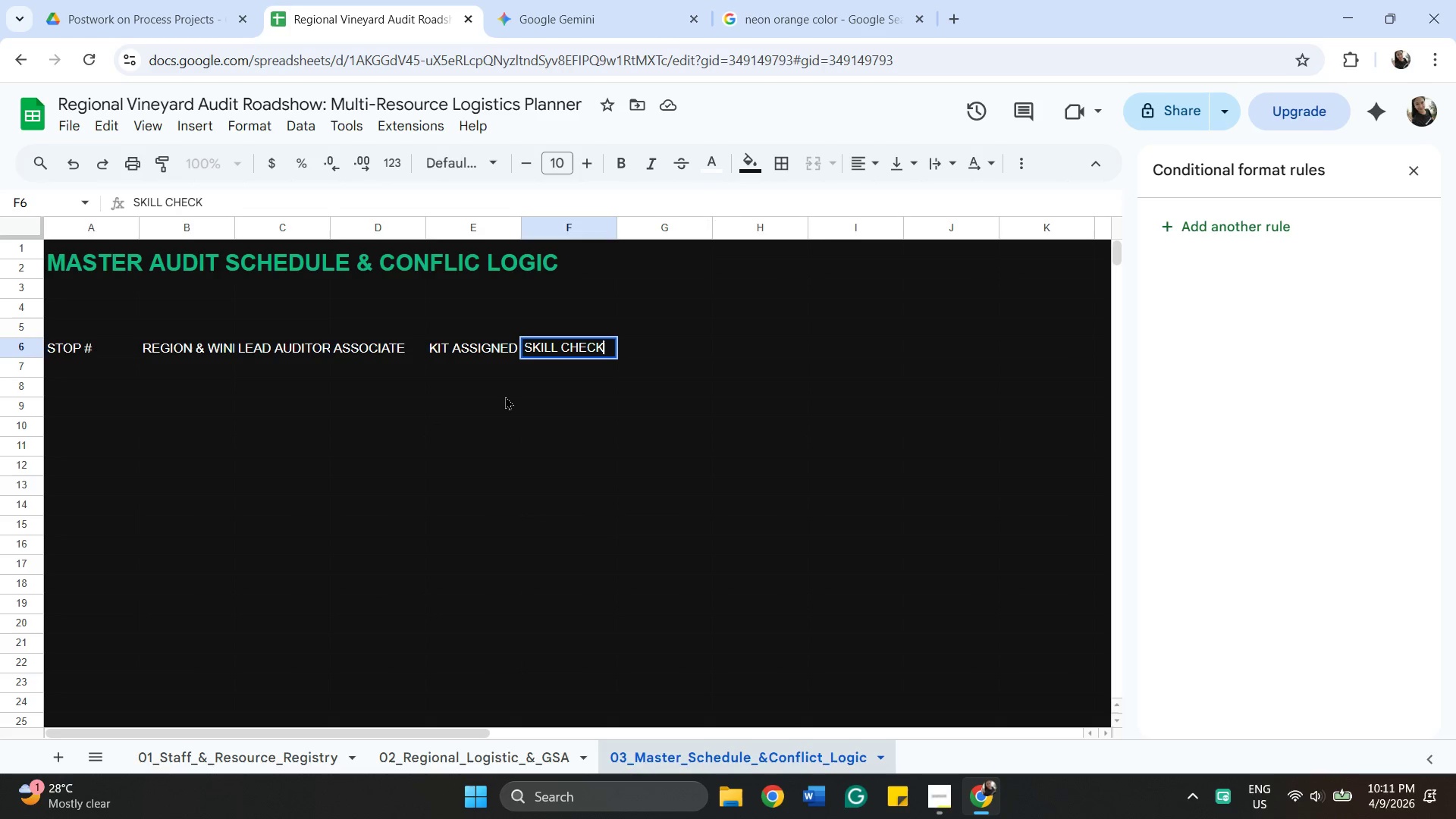 
left_click([668, 347])
 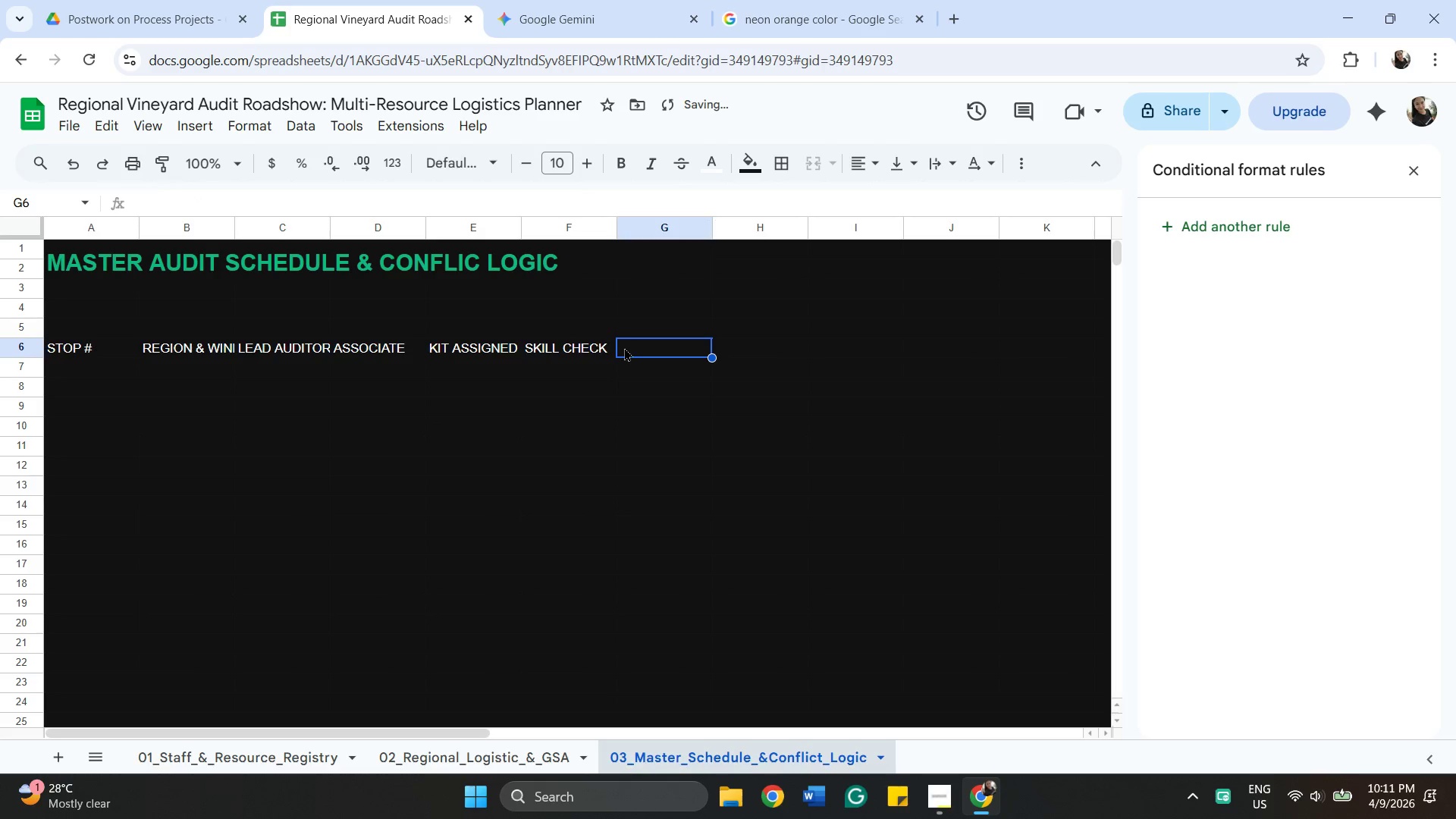 
type(CONFLICK STATUS)
 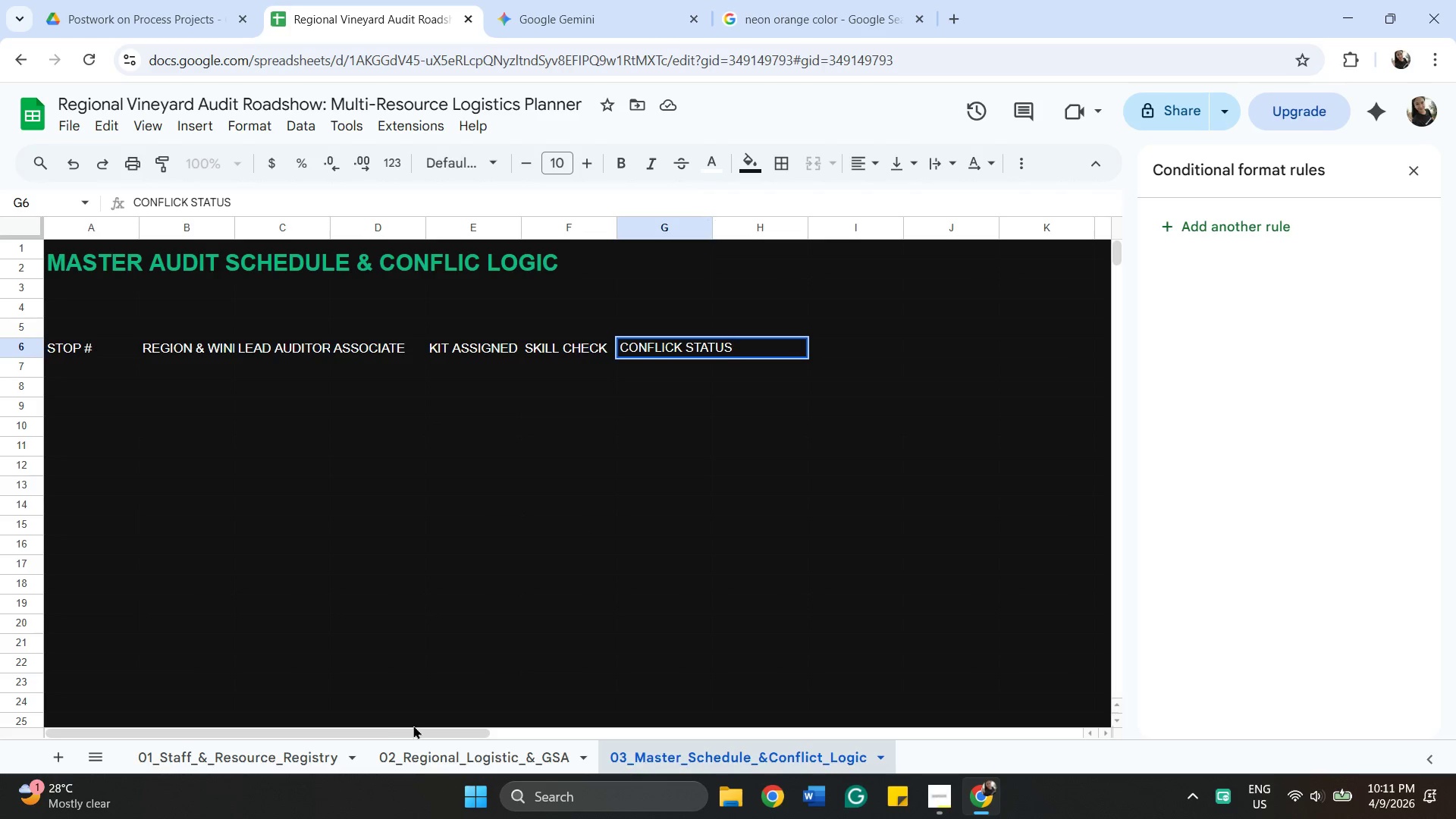 
wait(6.91)
 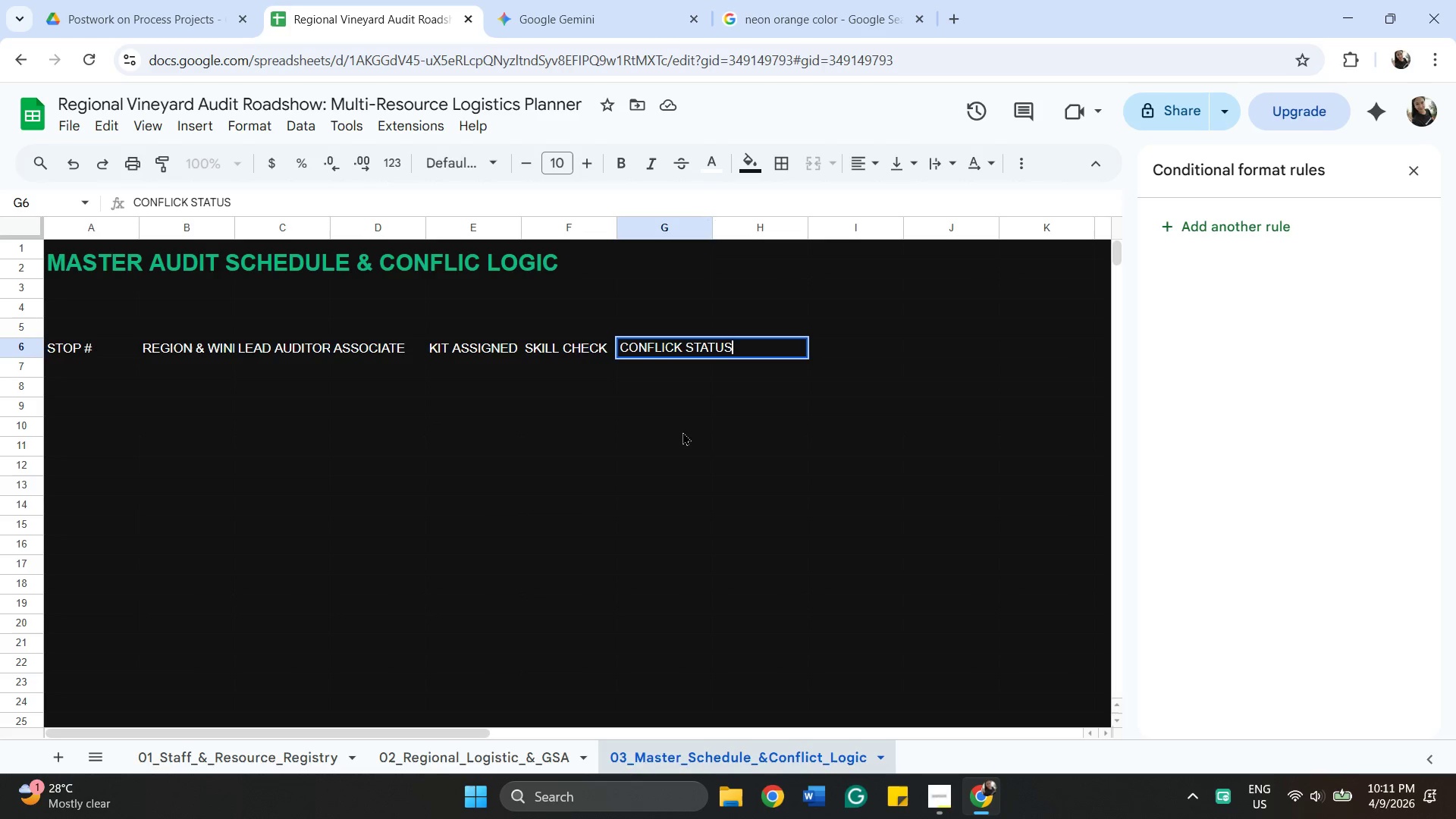 
left_click_drag(start_coordinate=[434, 731], to_coordinate=[350, 686])
 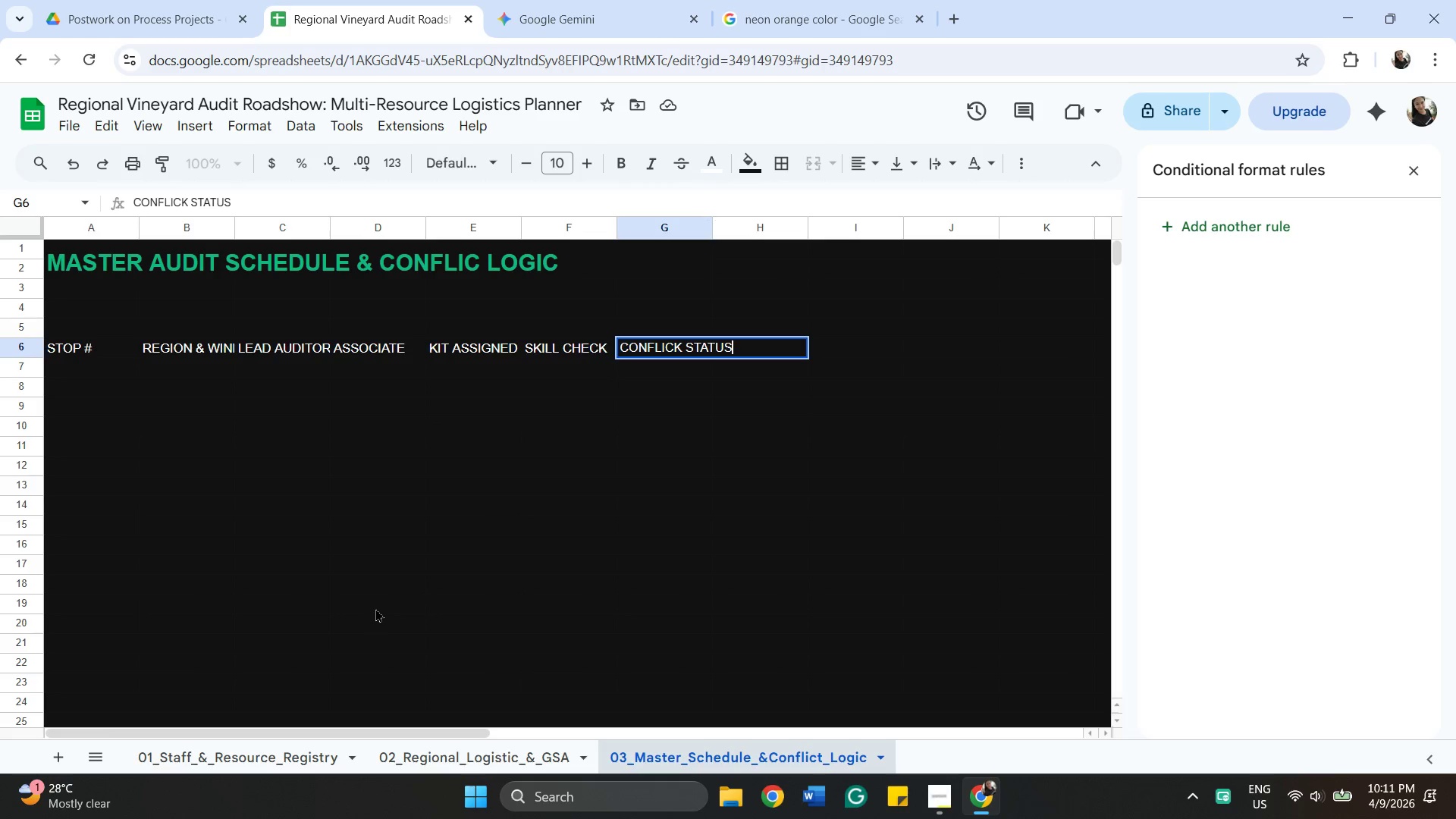 
left_click([375, 608])
 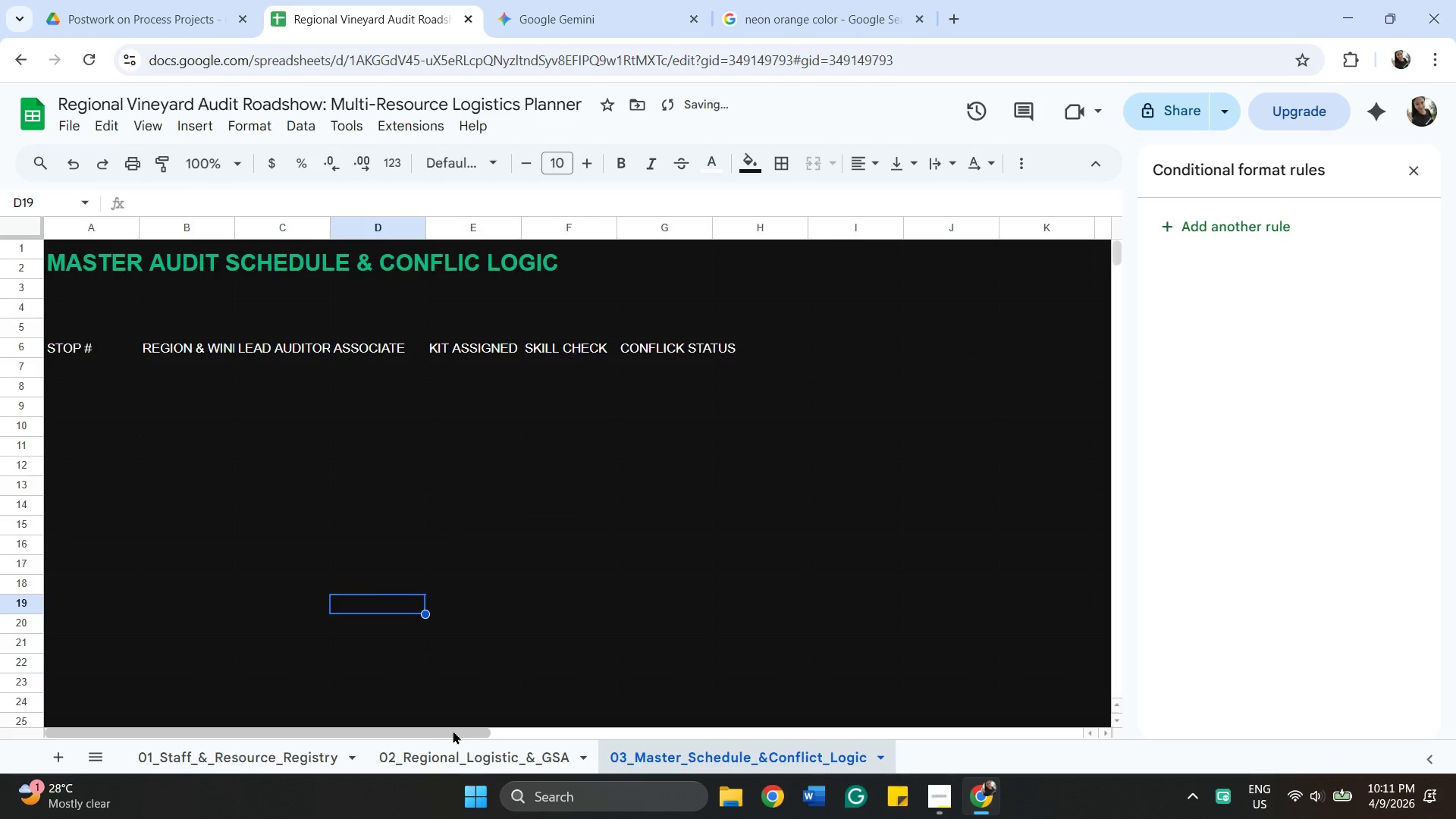 
left_click_drag(start_coordinate=[460, 730], to_coordinate=[406, 712])
 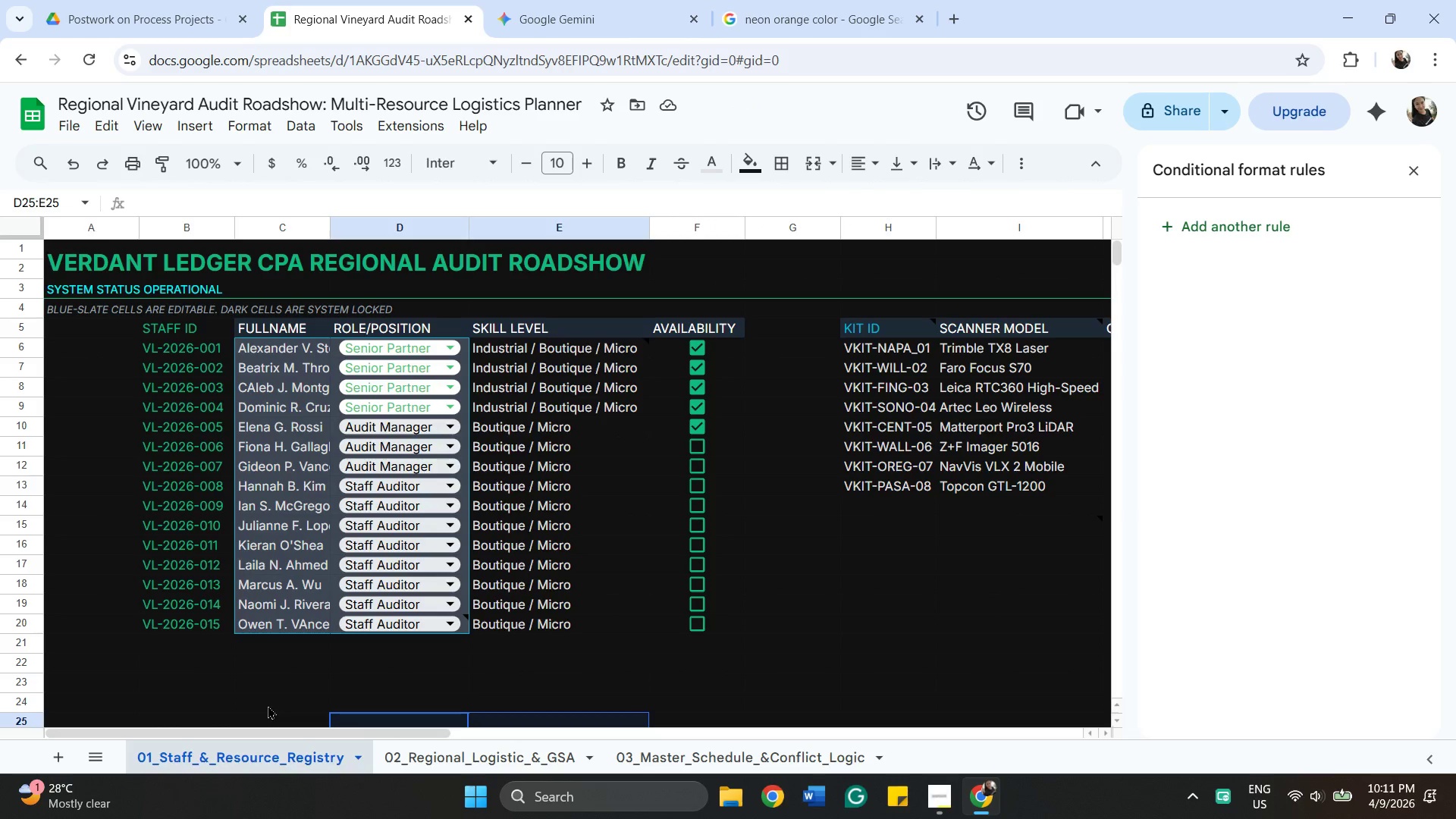 
wait(5.77)
 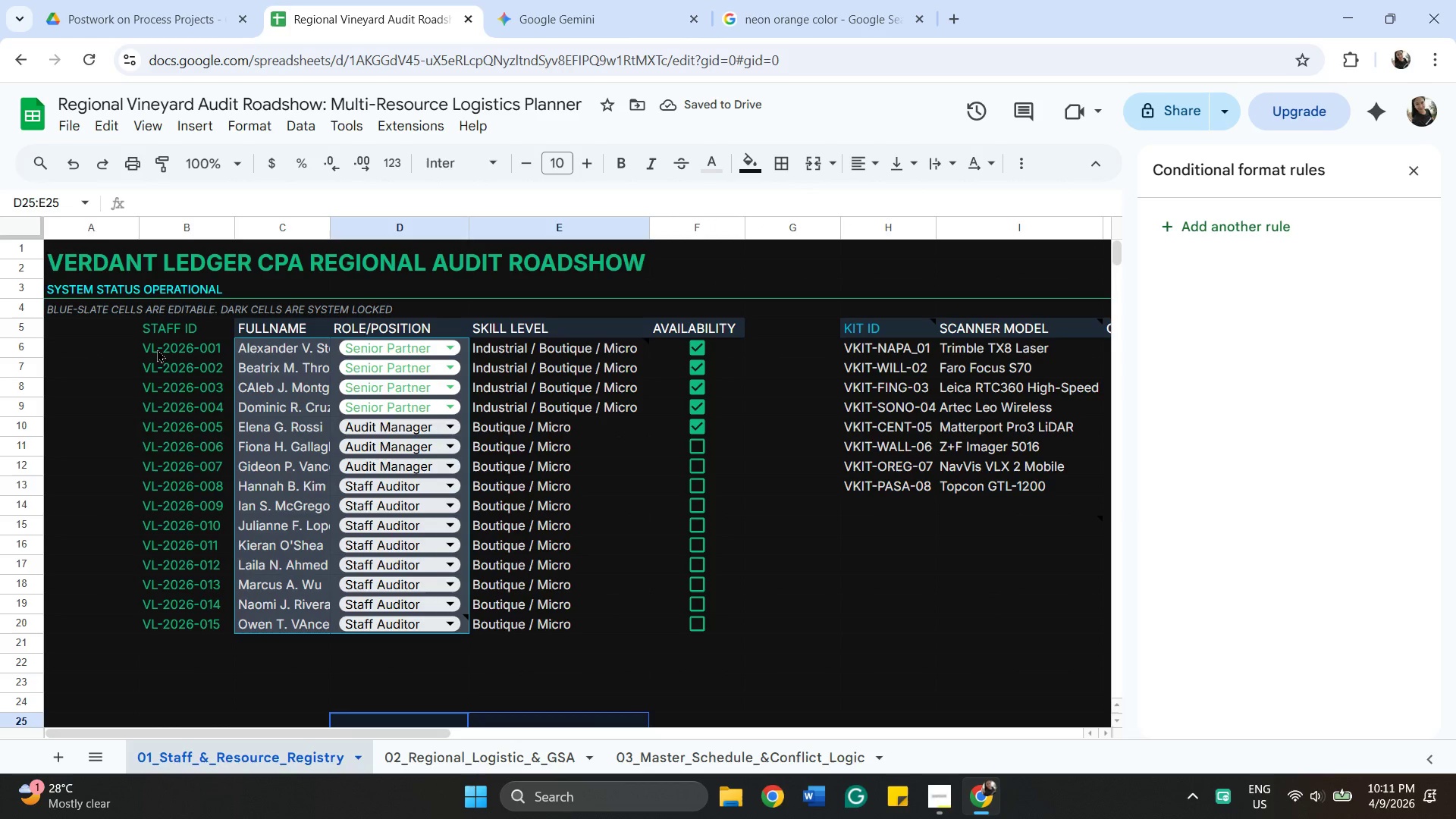 
left_click([466, 269])
 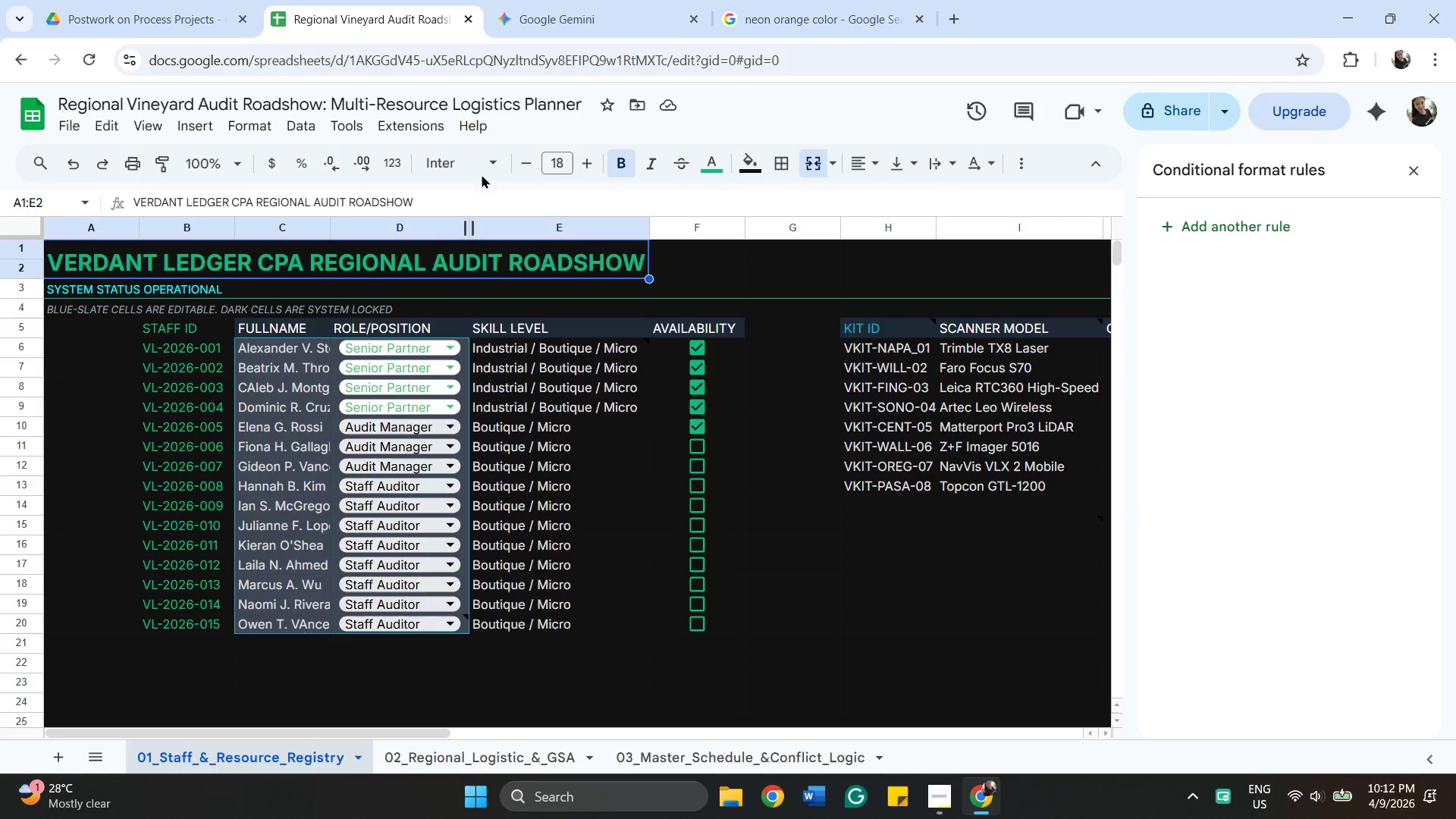 
left_click([490, 165])
 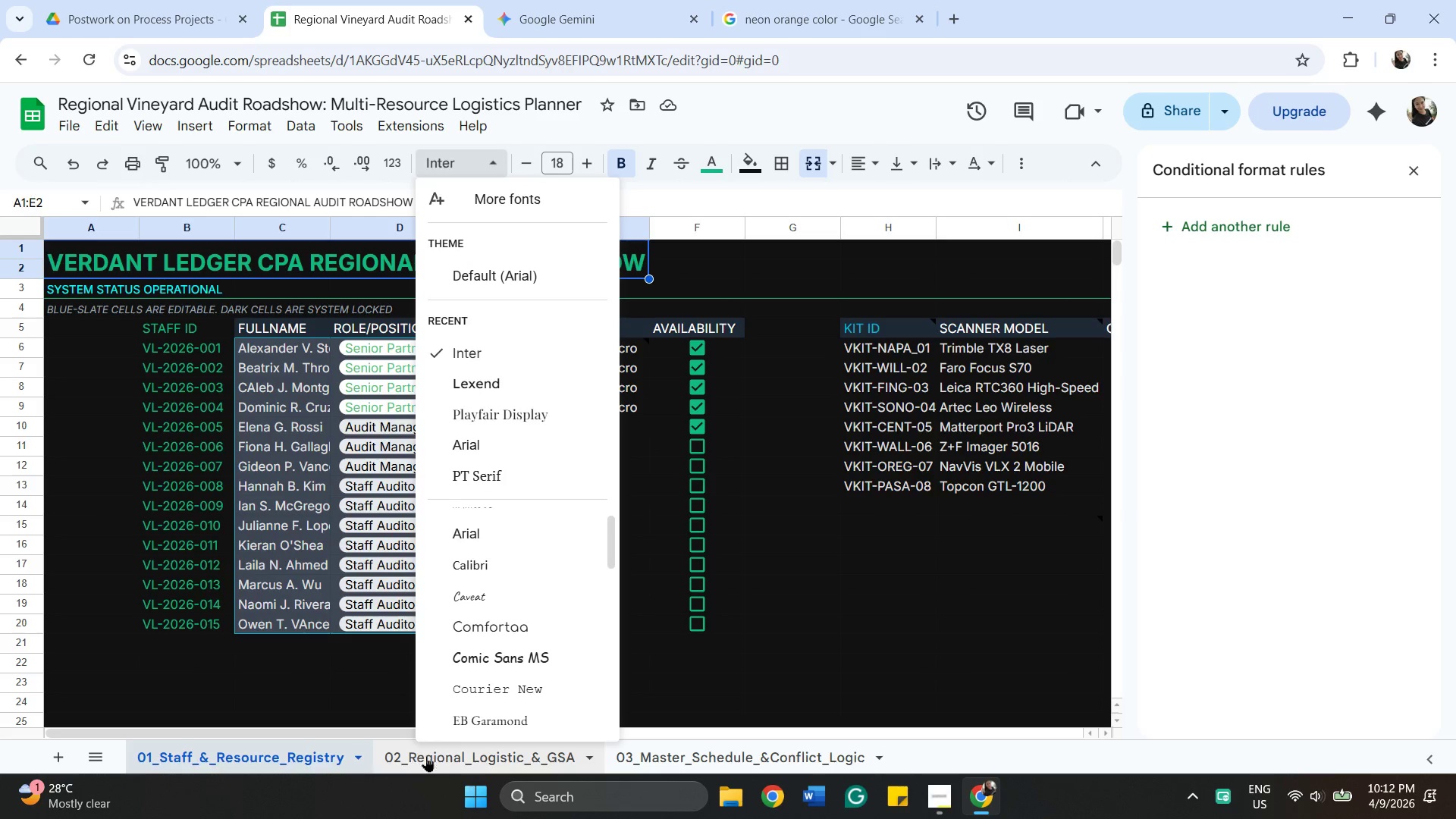 
left_click([424, 758])
 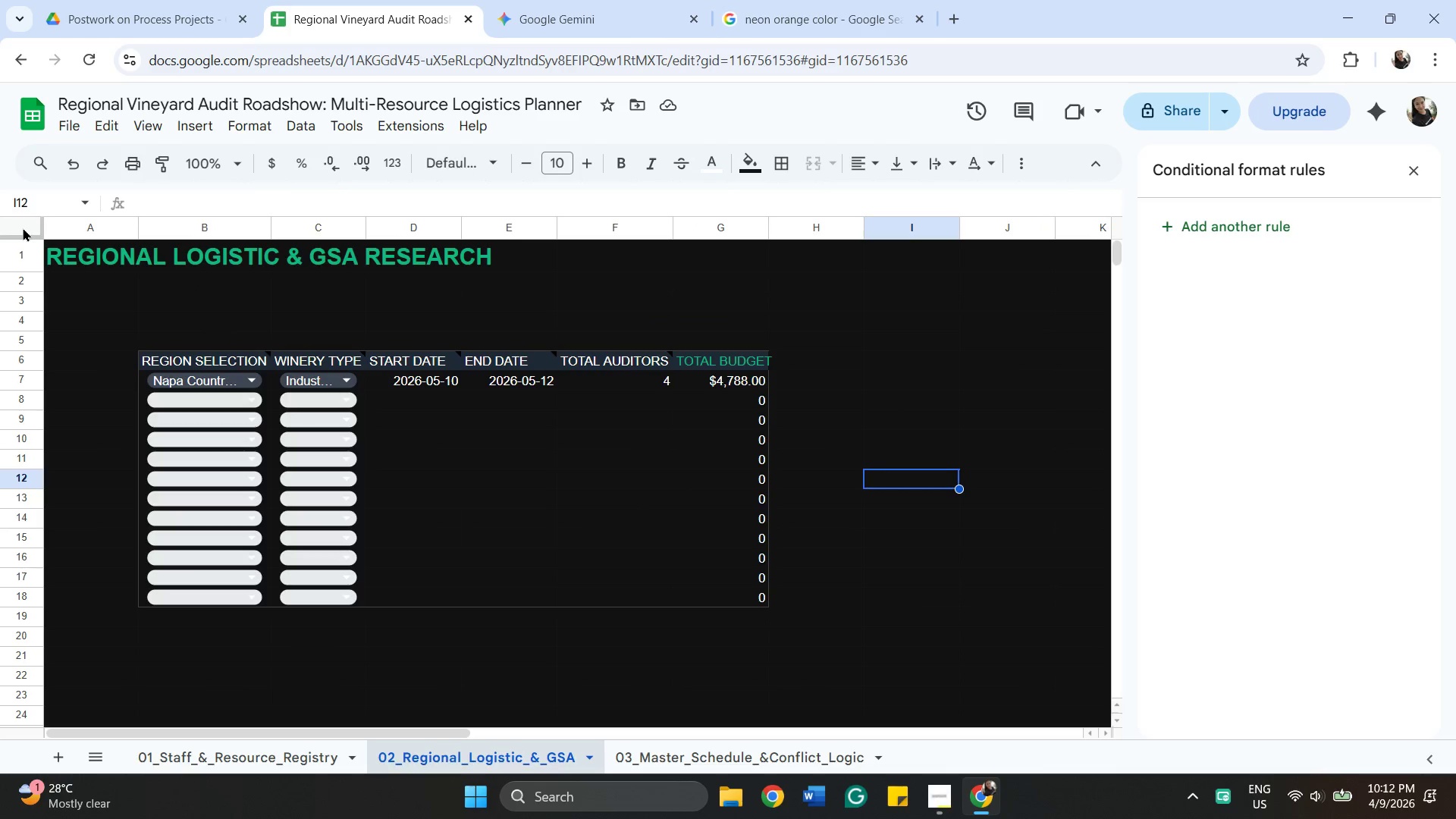 
left_click([23, 228])
 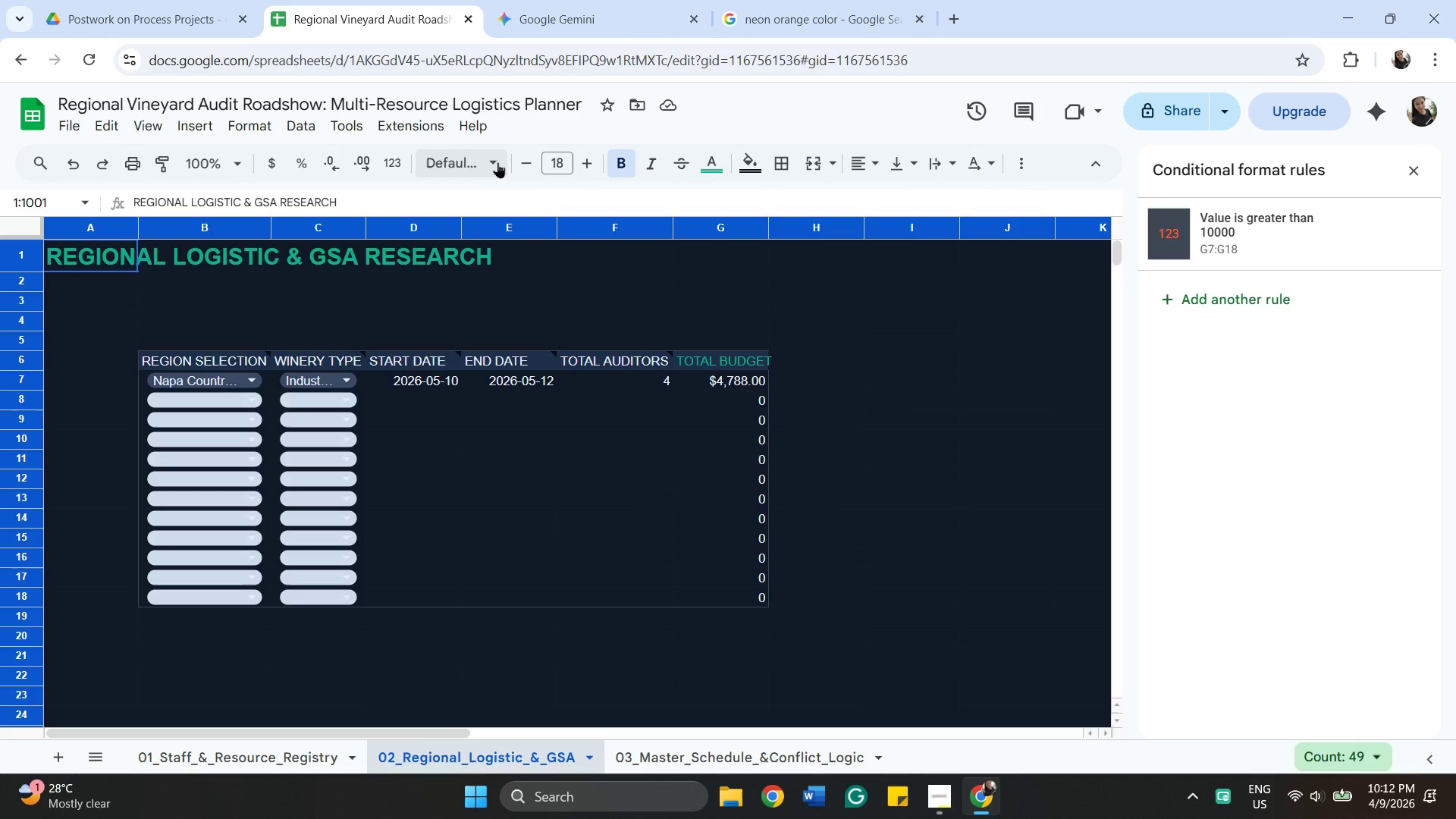 
left_click([497, 162])
 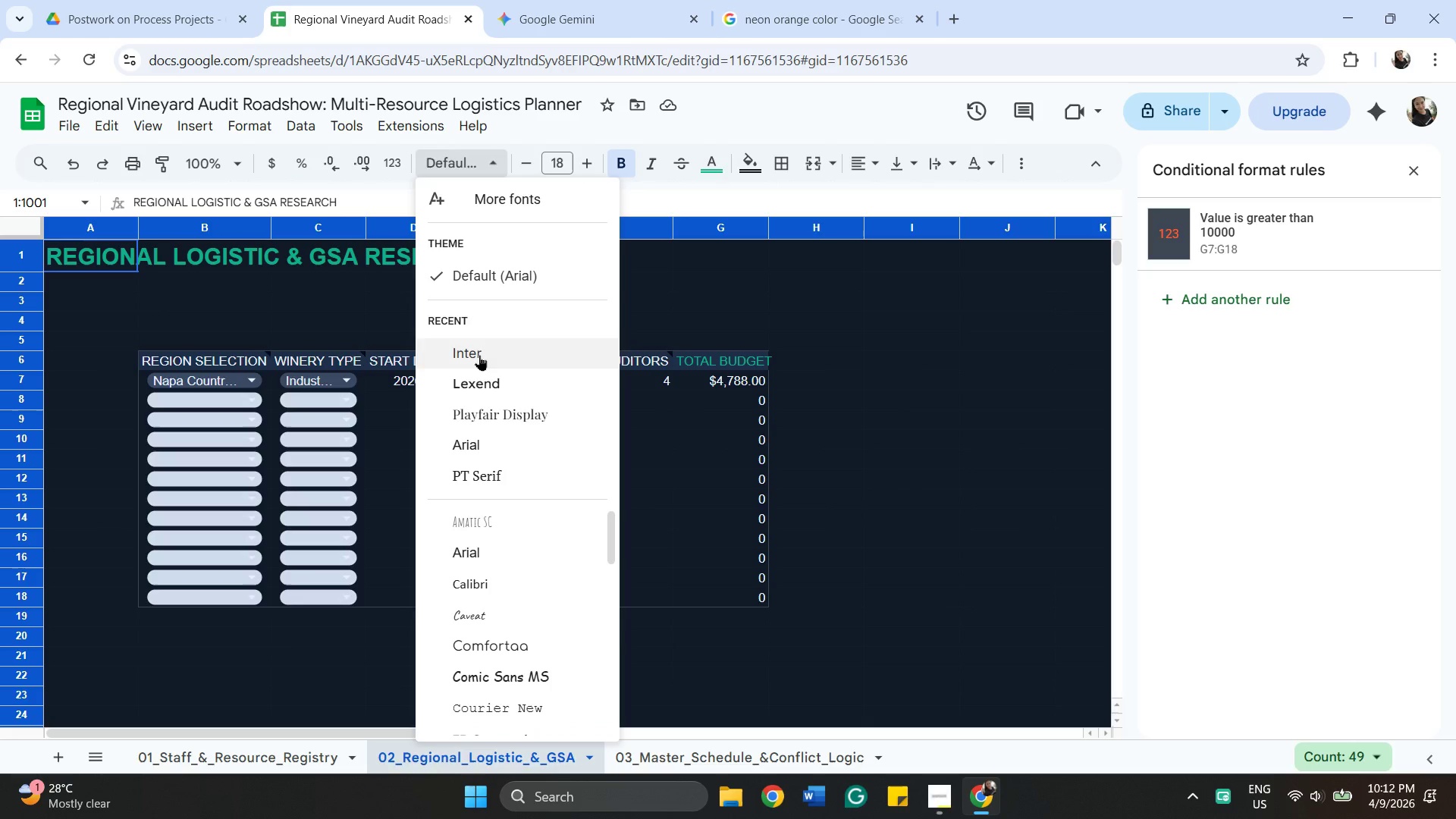 
left_click([479, 355])
 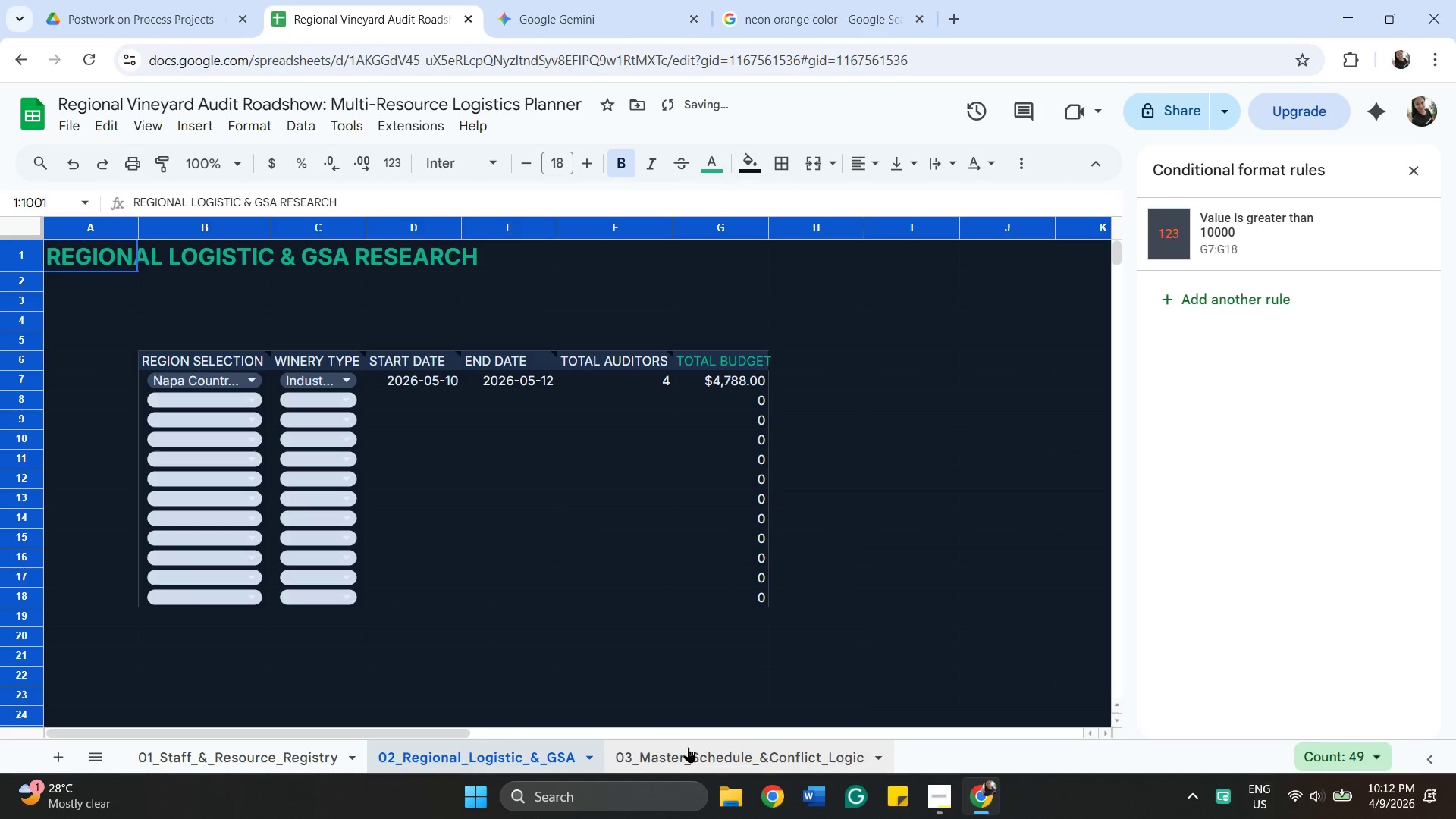 
left_click([691, 748])
 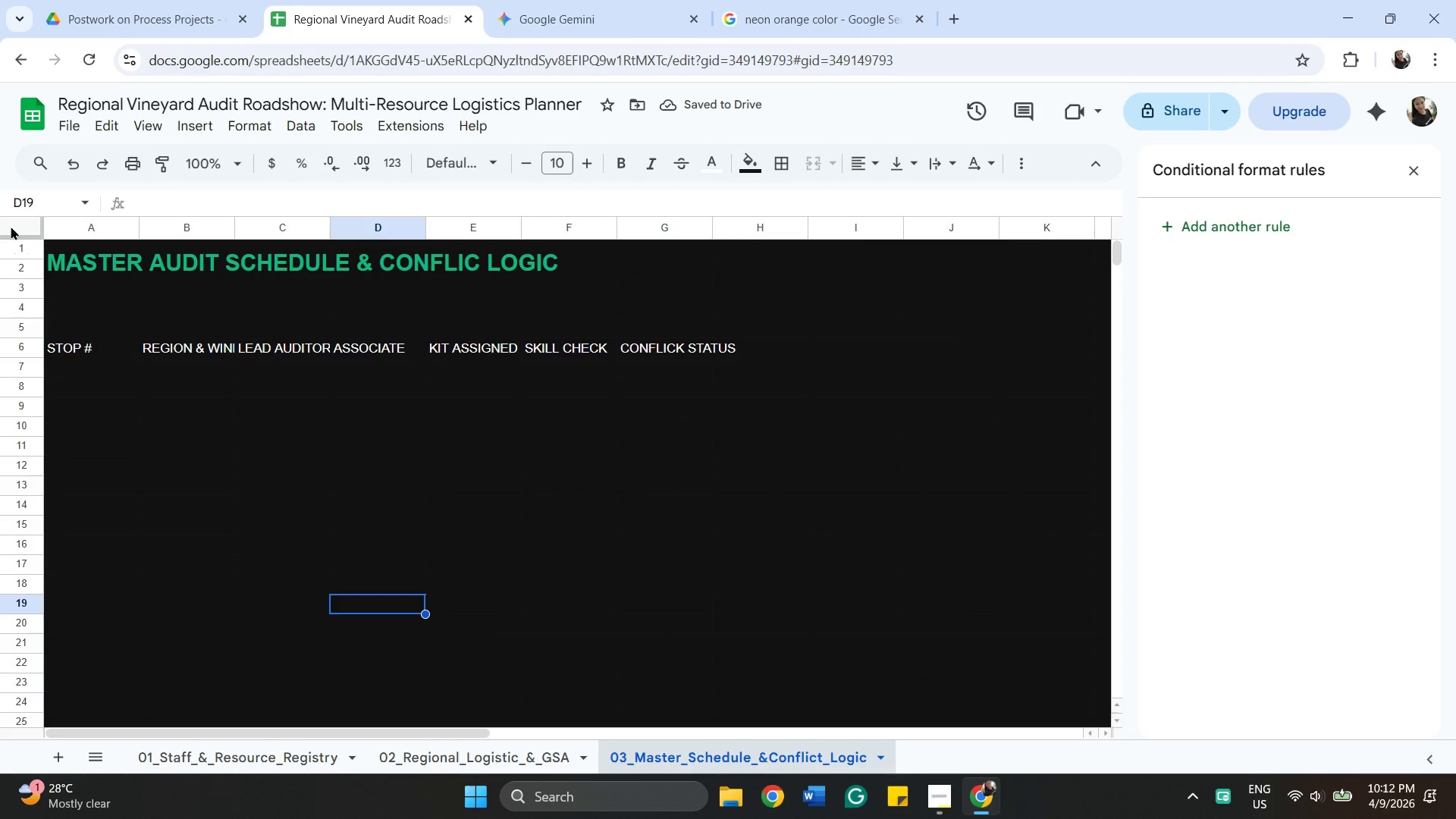 
left_click([11, 226])
 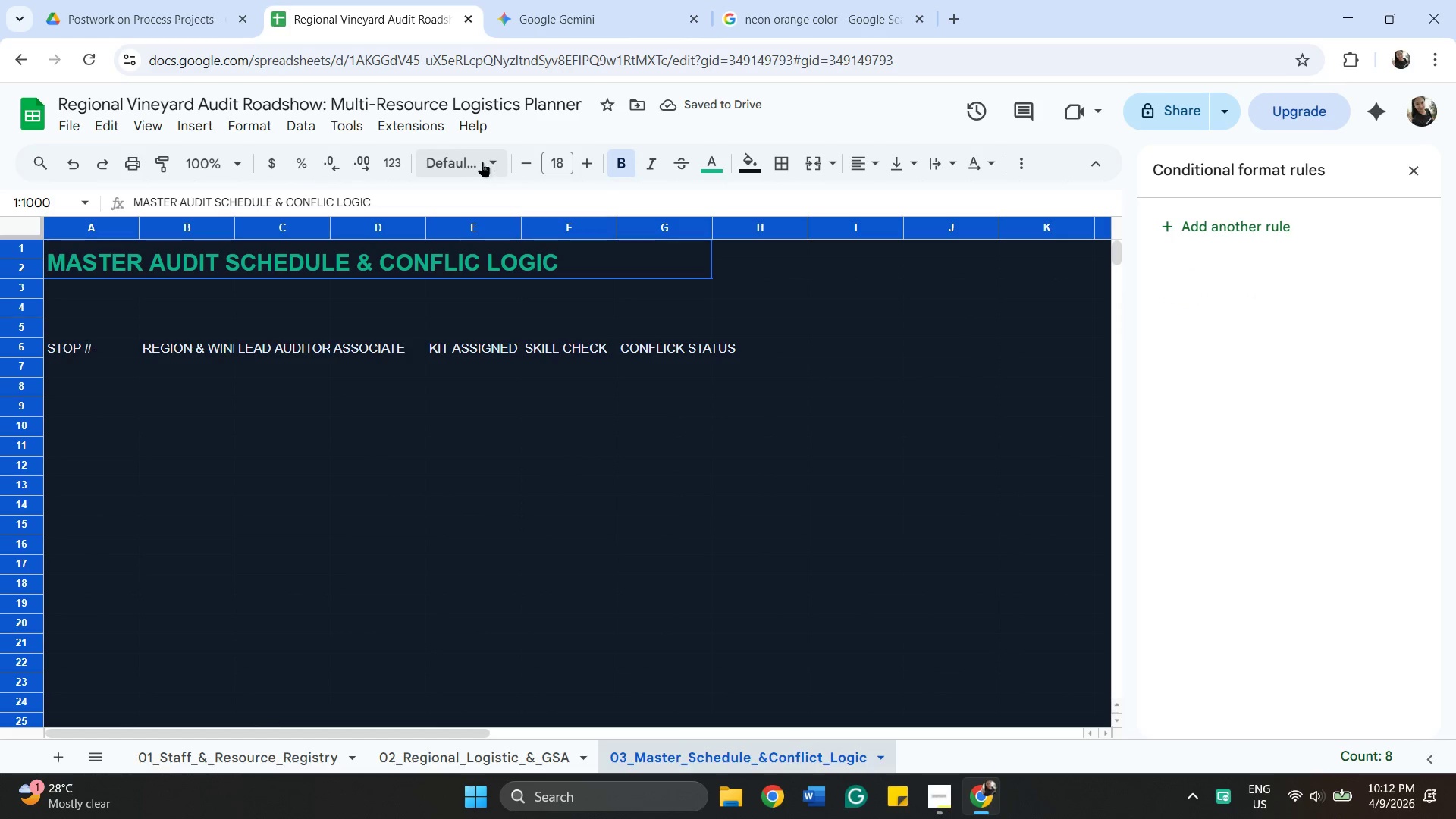 
left_click([482, 162])
 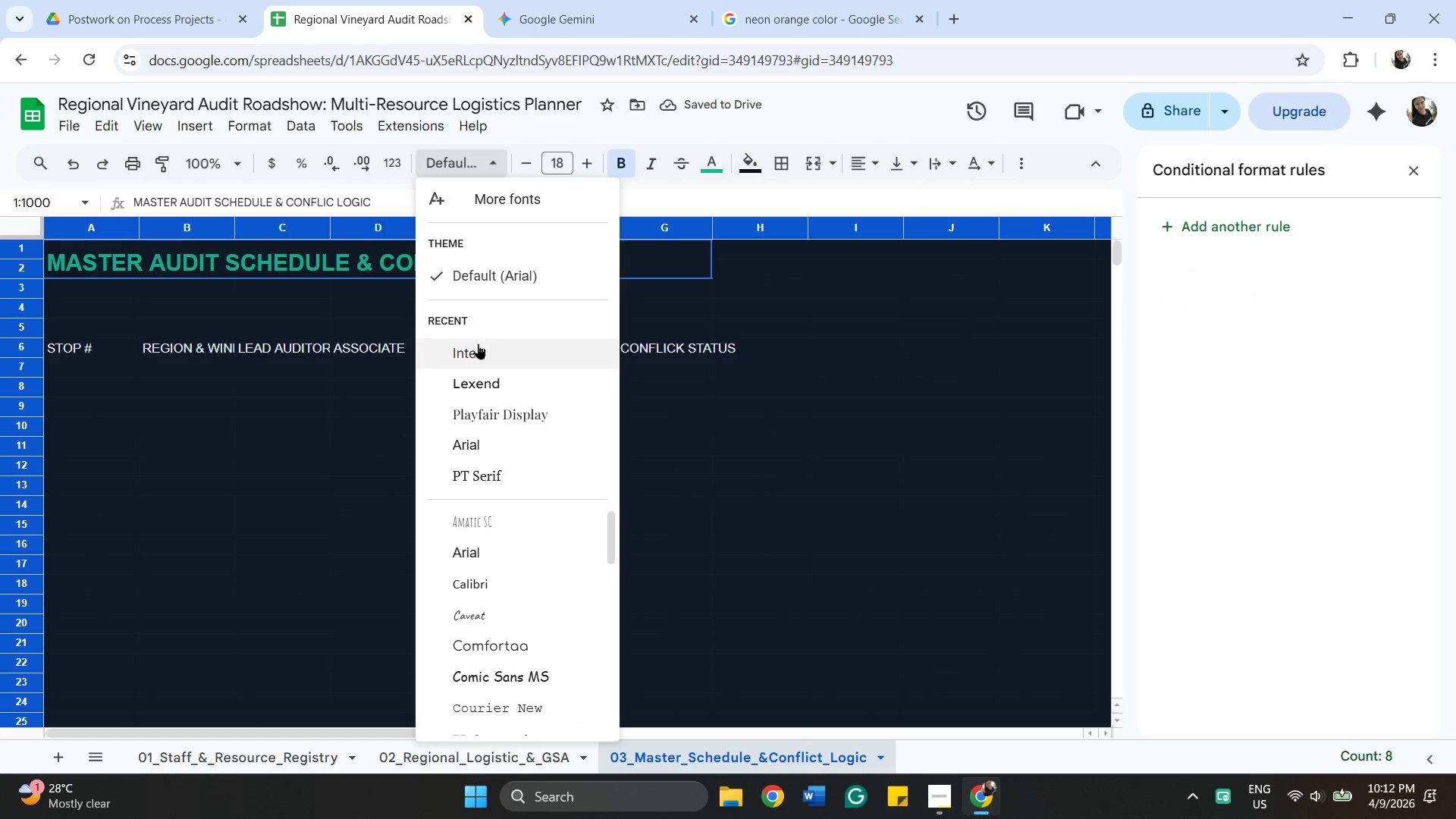 
left_click([479, 349])
 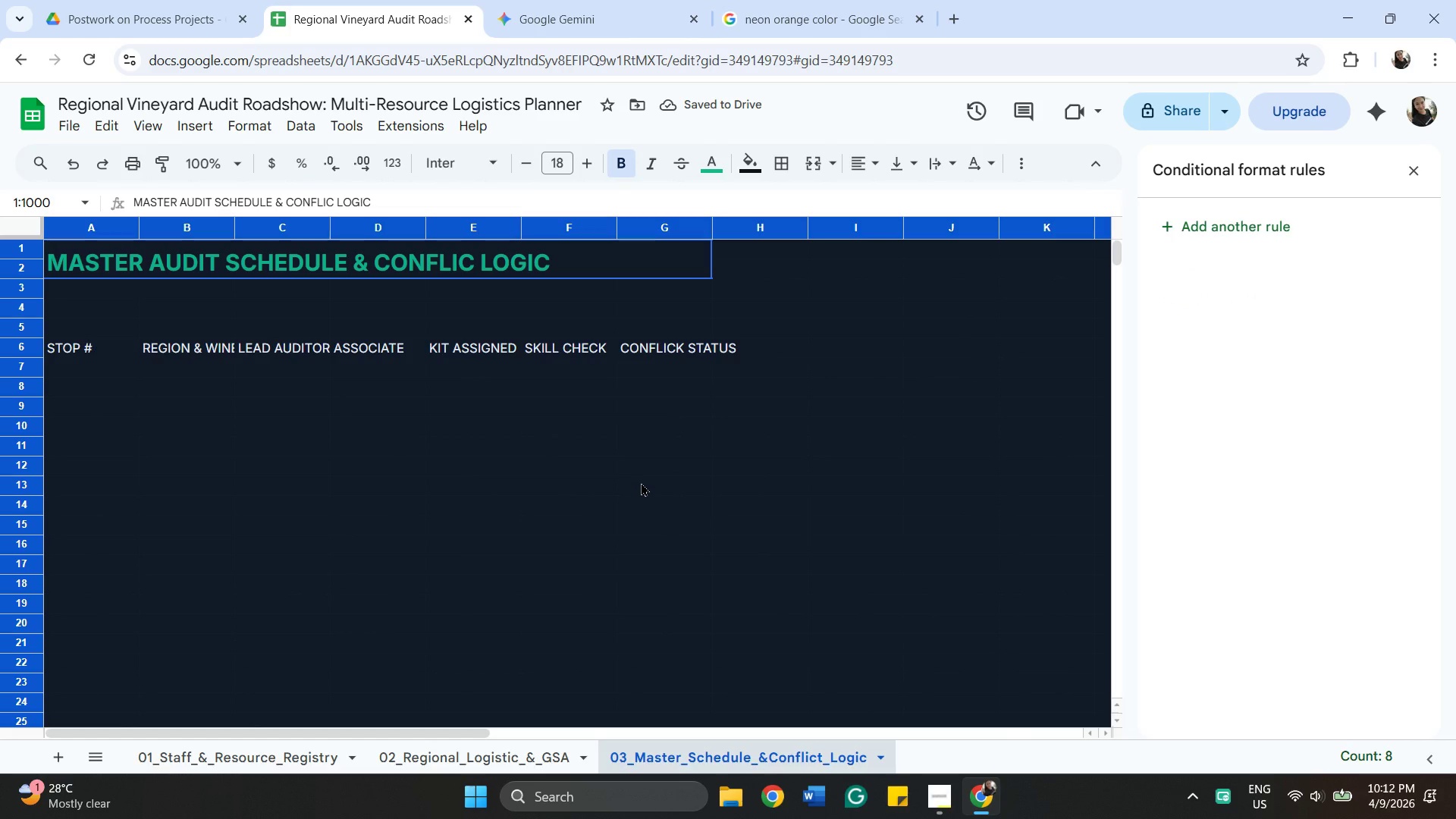 
left_click([641, 482])
 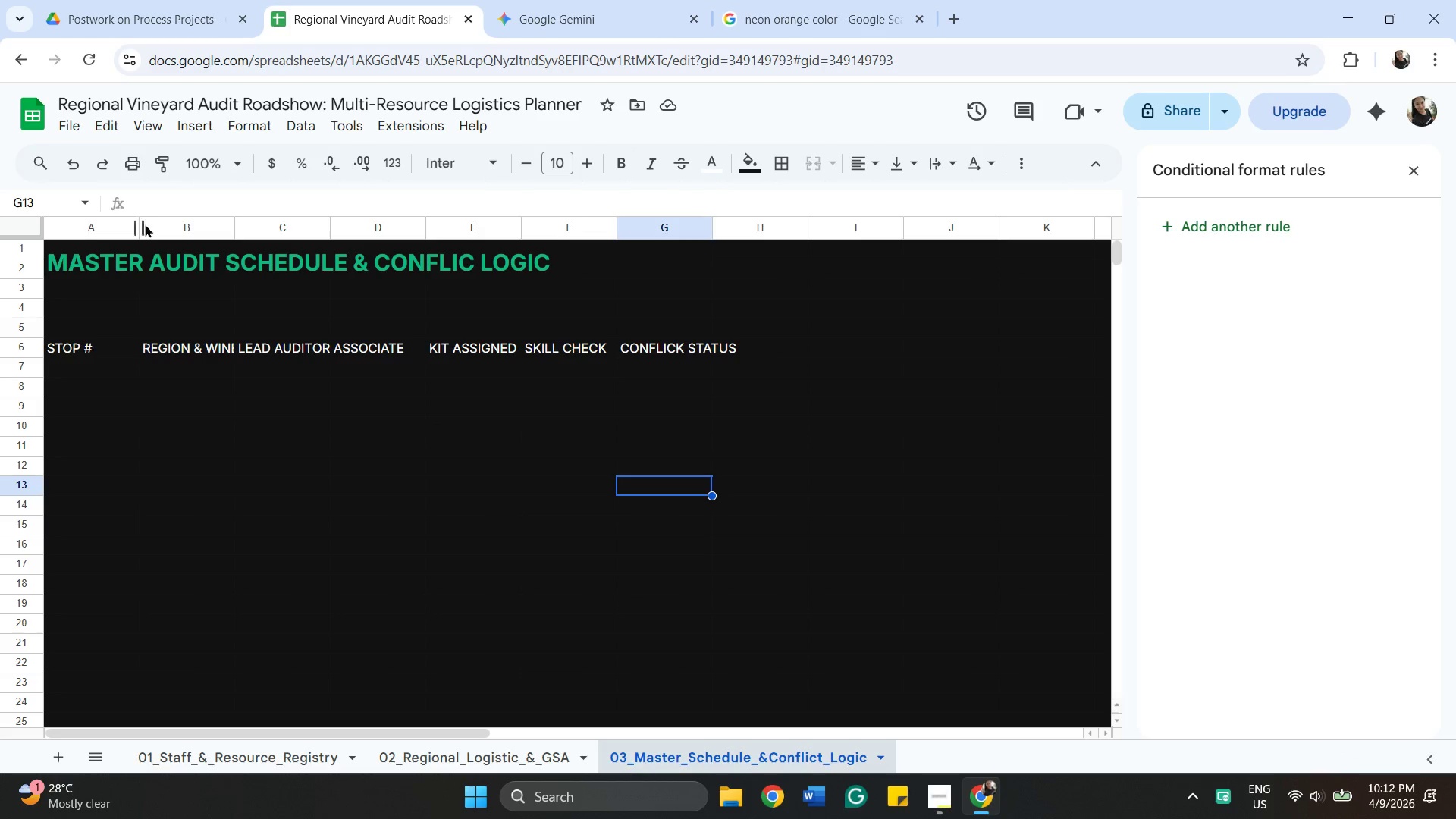 
wait(5.19)
 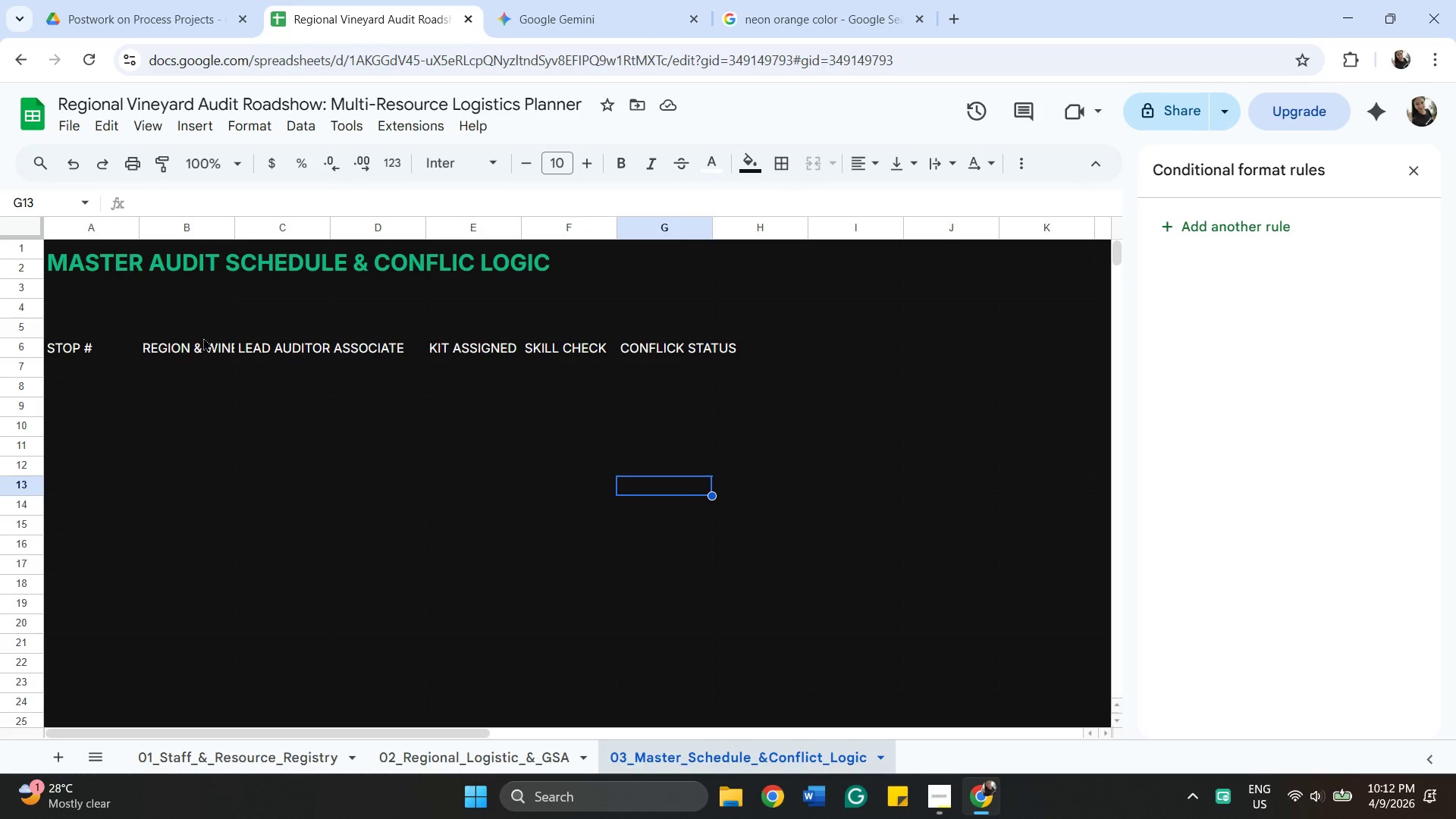 
left_click([119, 218])
 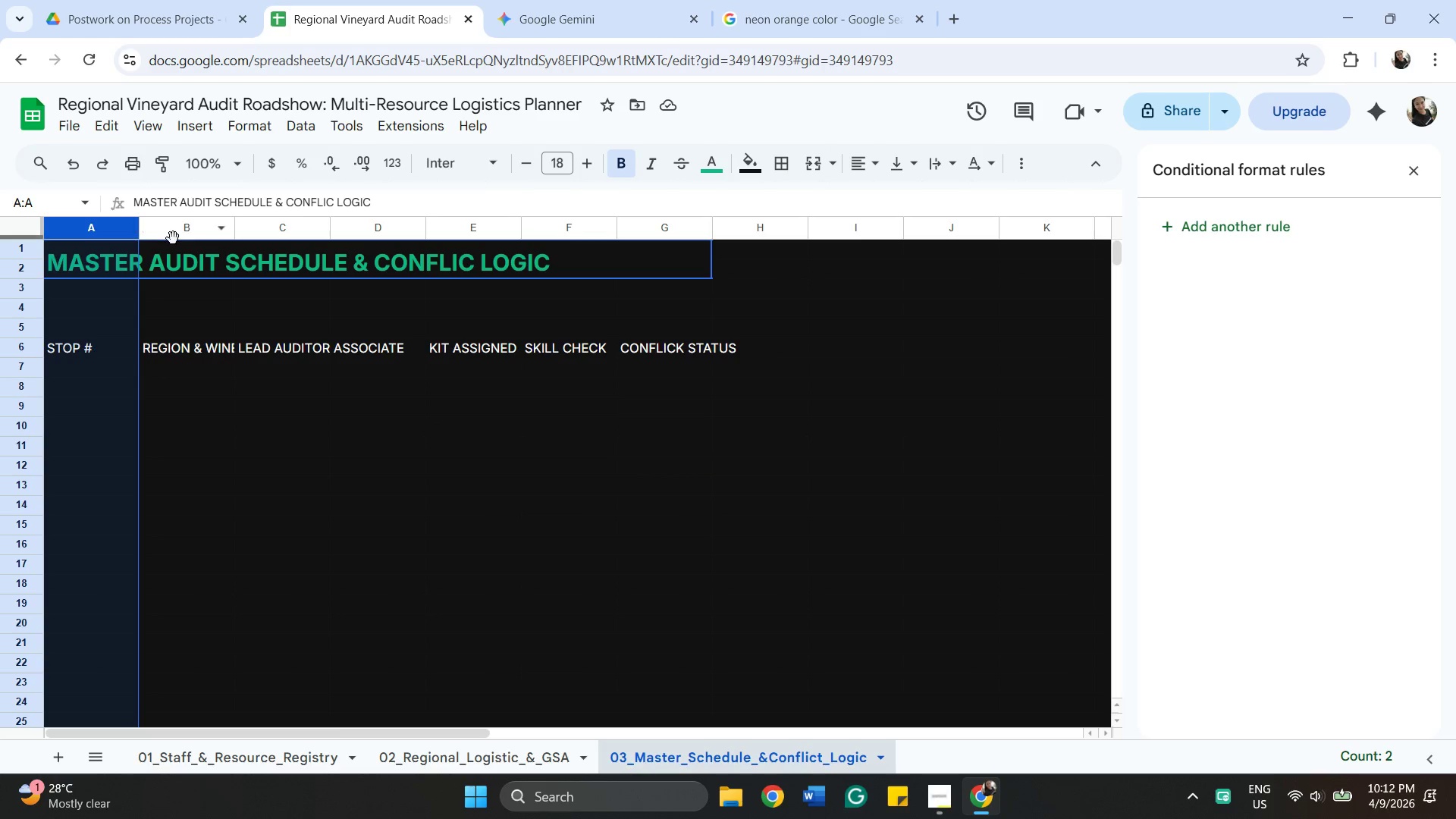 
left_click([176, 237])
 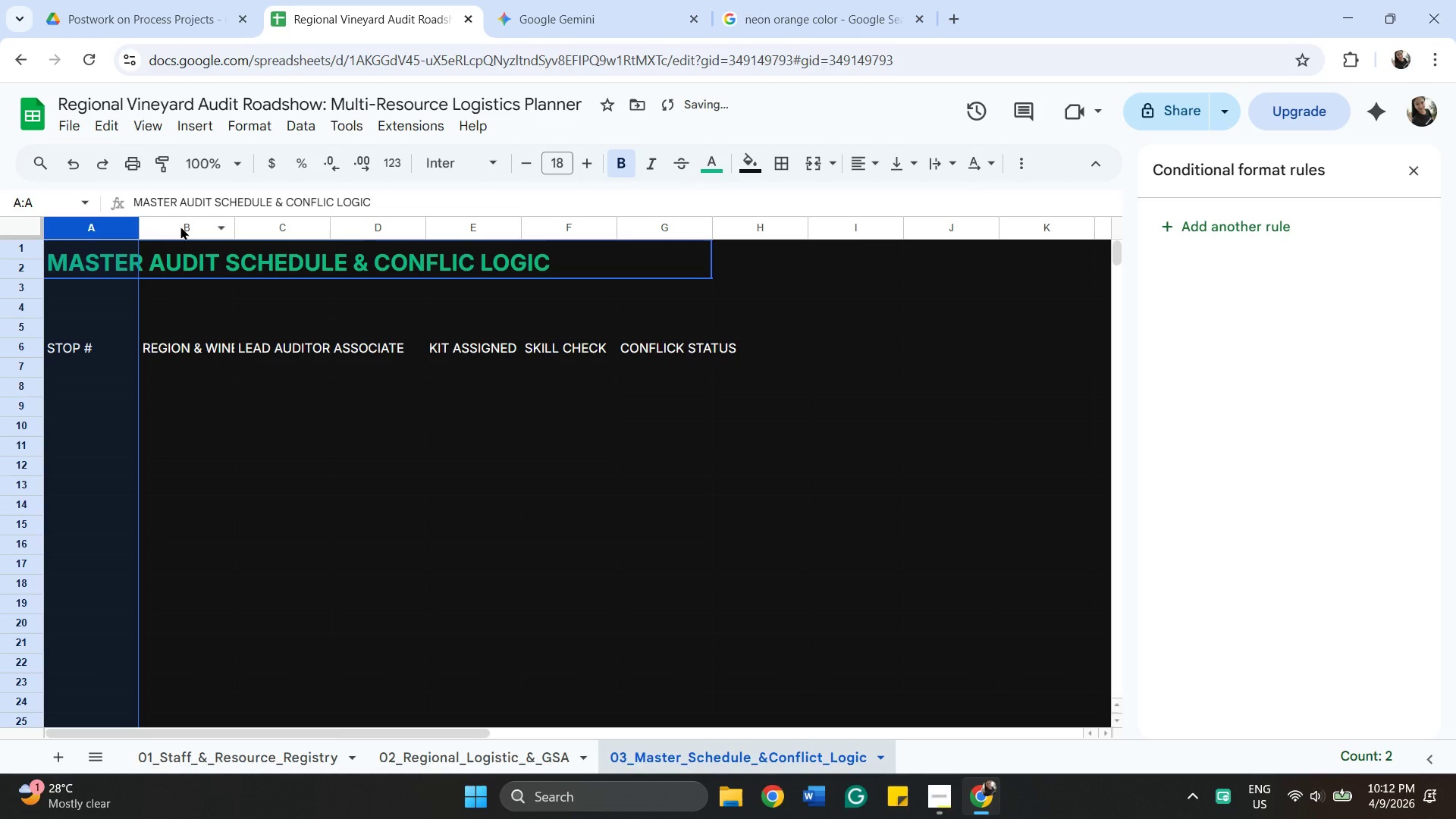 
left_click([180, 226])
 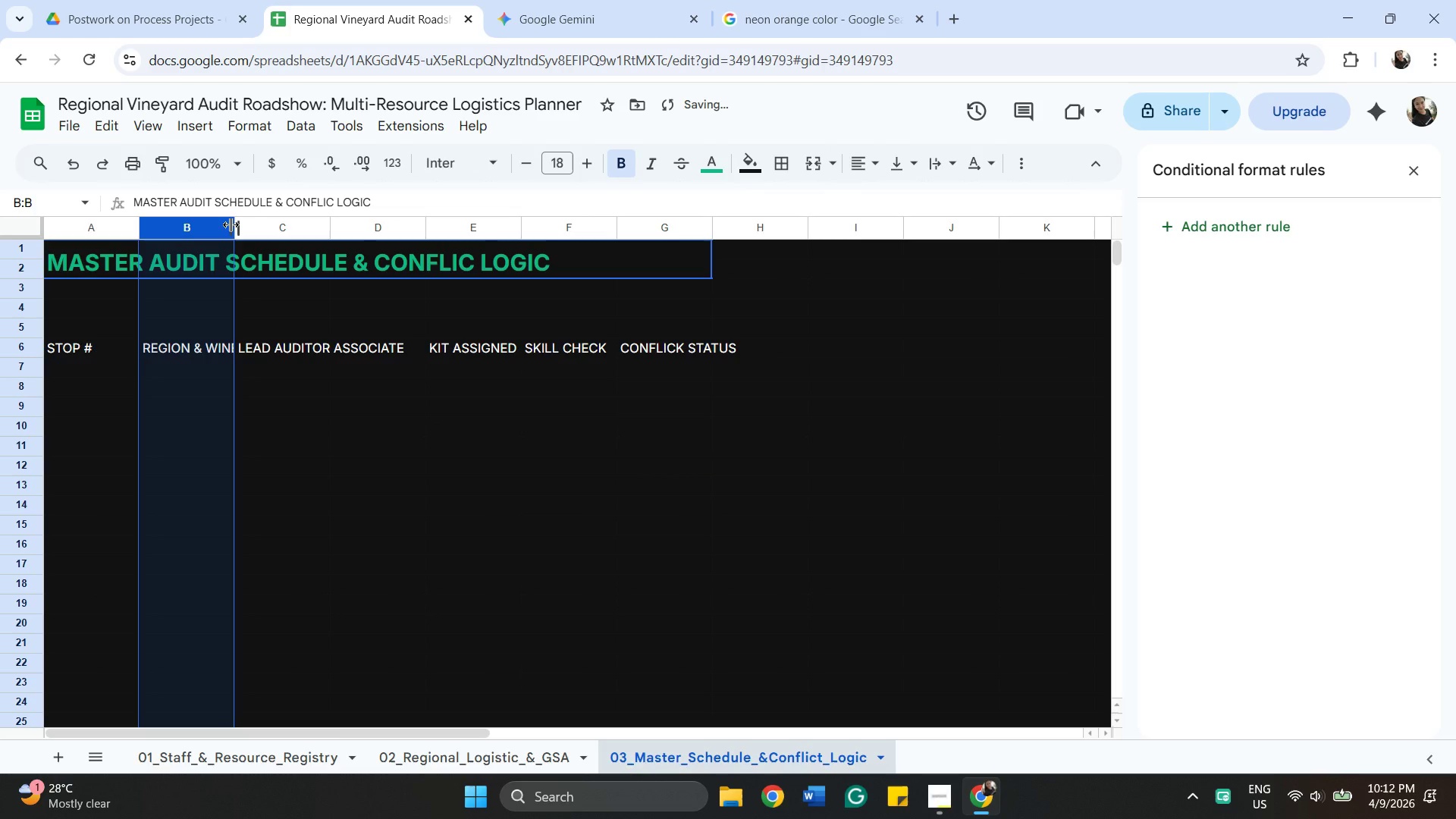 
left_click([233, 224])
 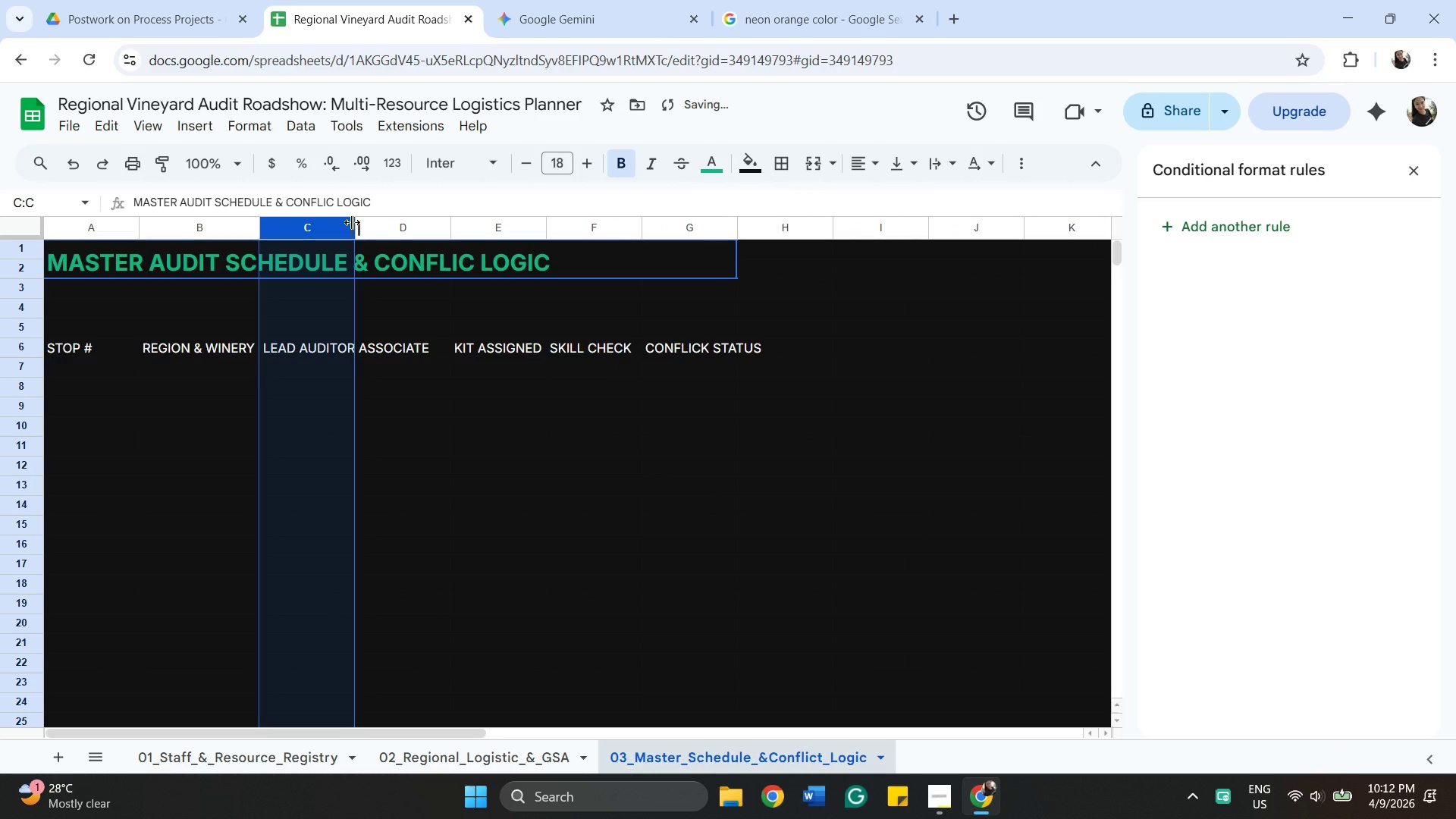 
double_click([353, 222])
 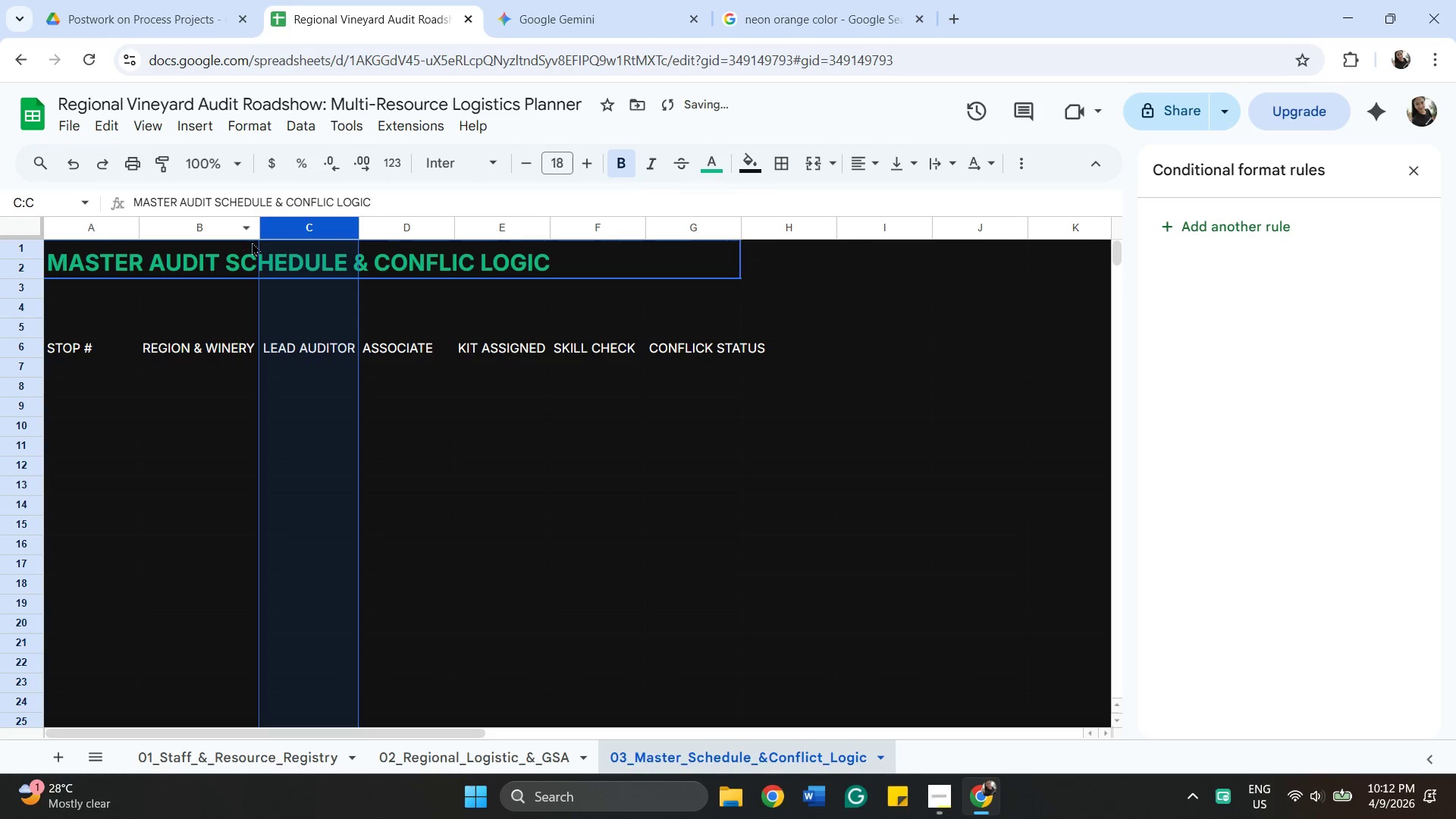 
left_click([388, 227])
 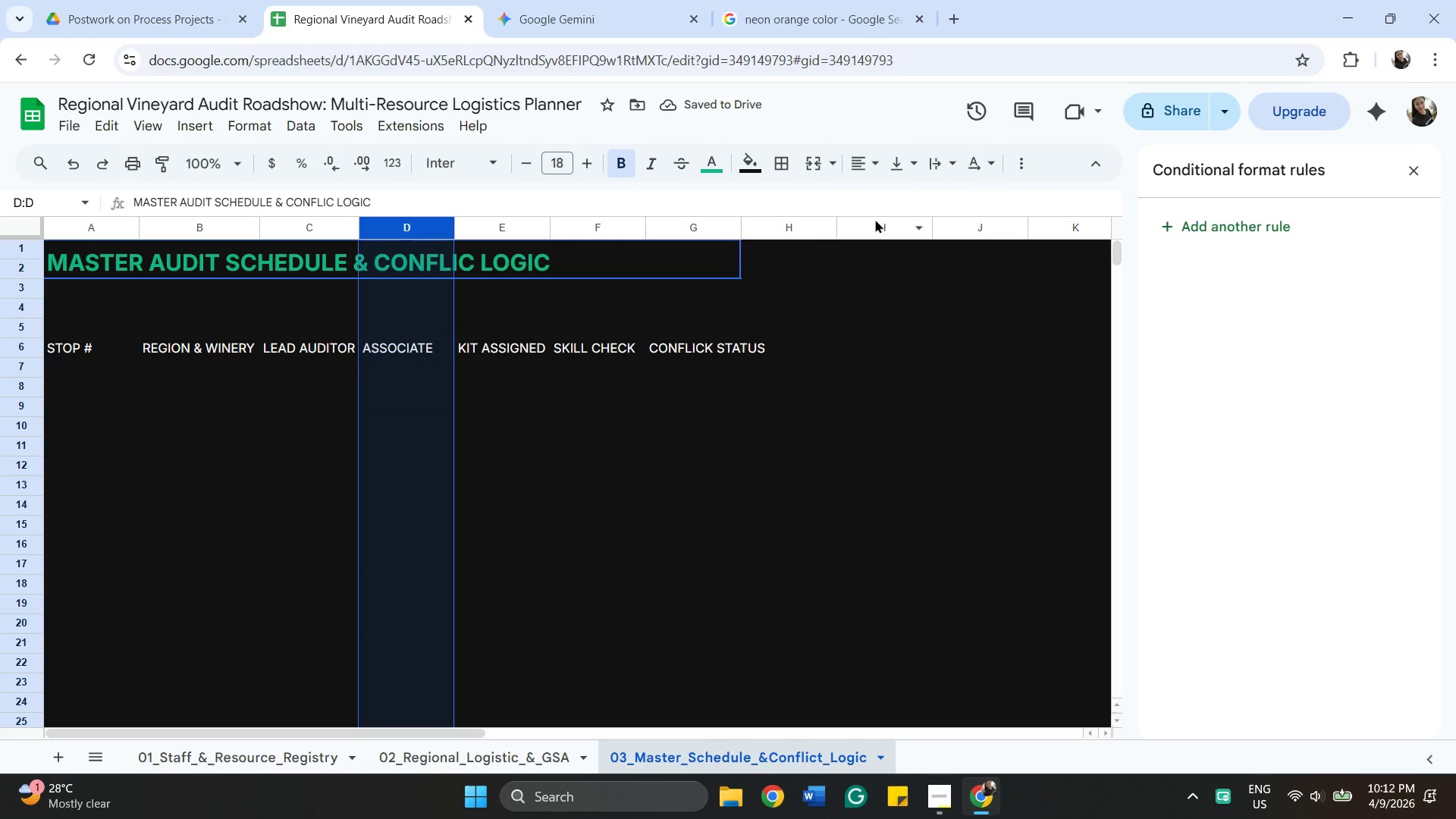 
hold_key(key=ShiftLeft, duration=0.44)
left_click([879, 226])
 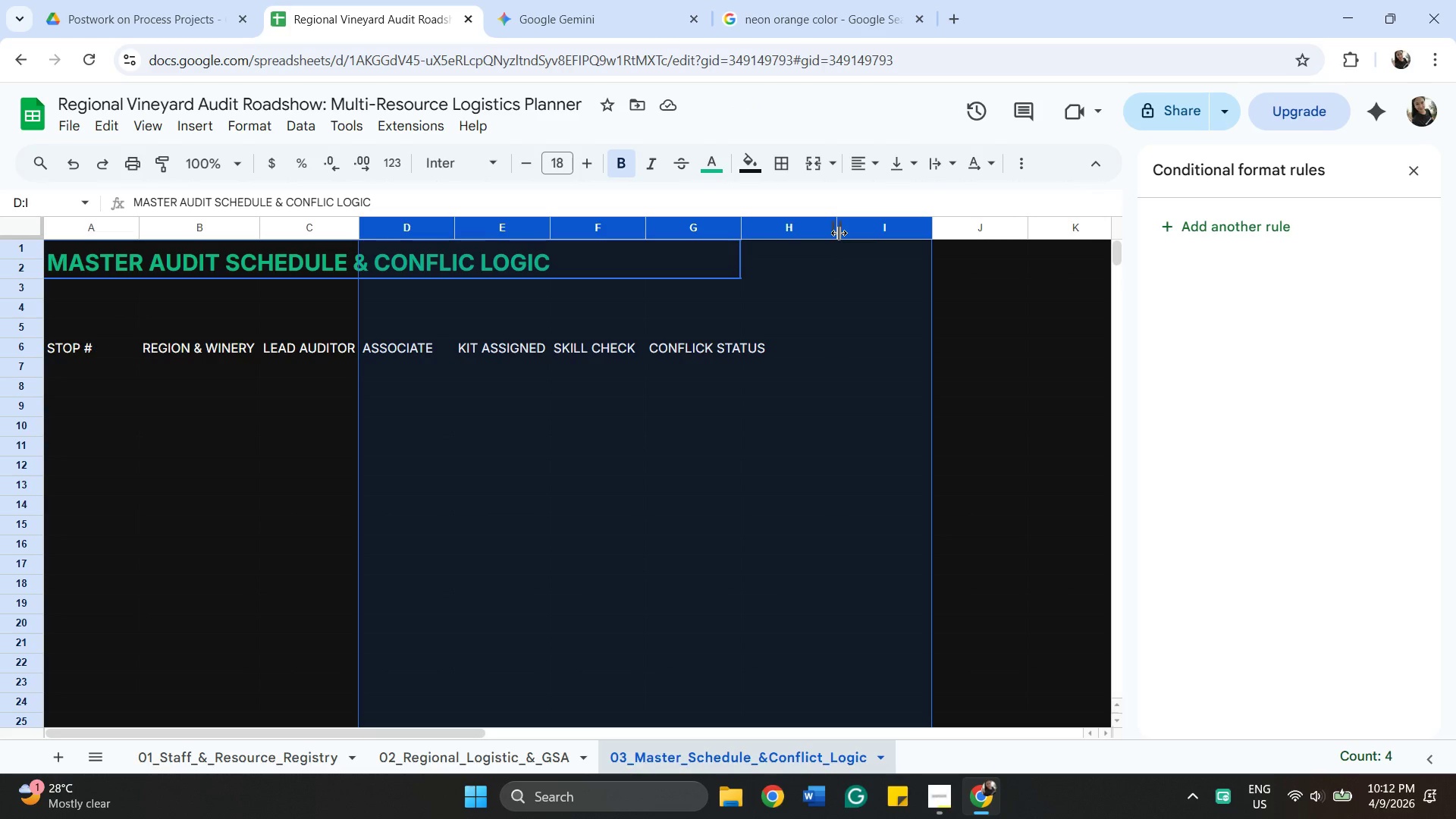 
double_click([839, 233])
 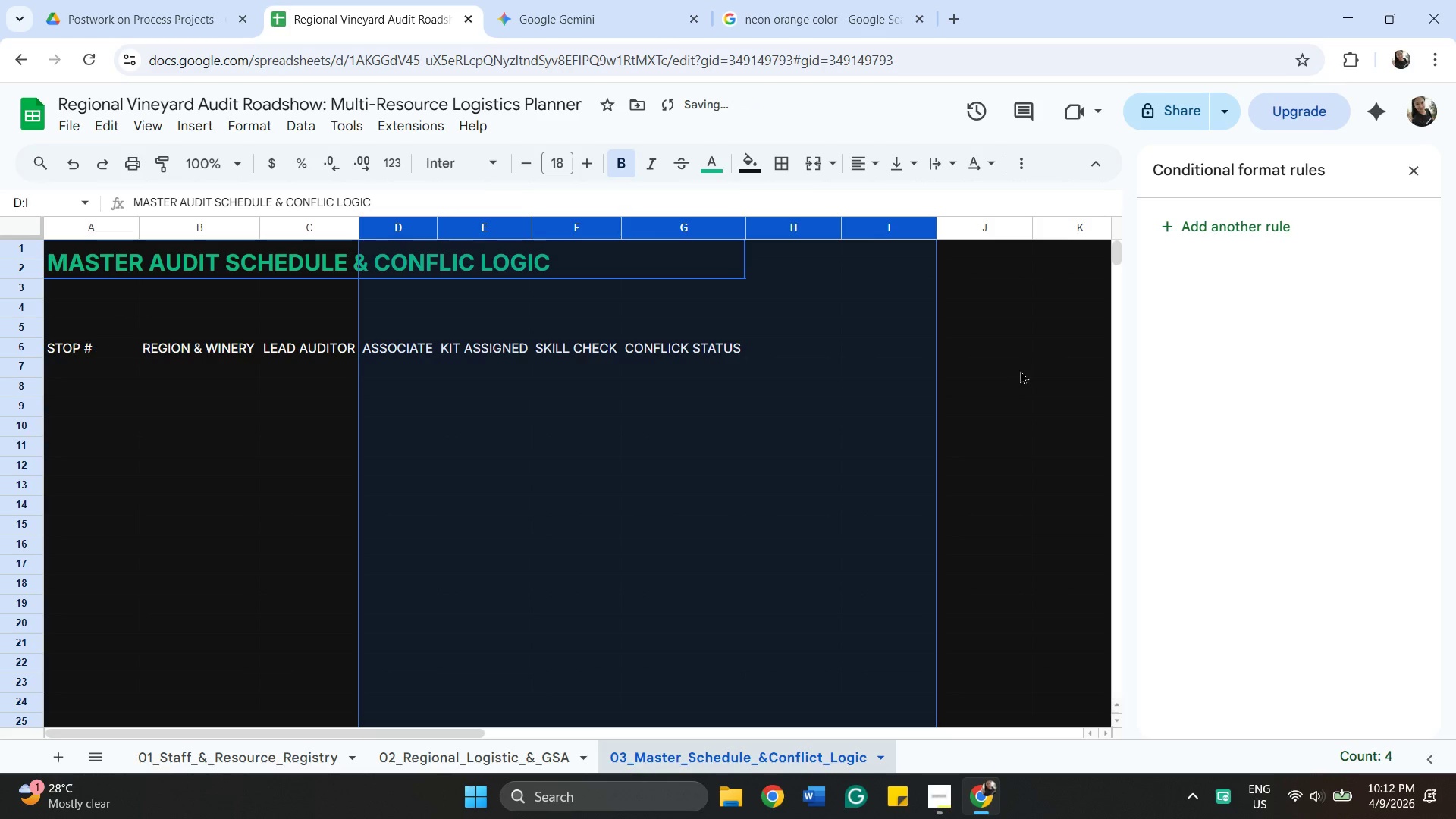 
left_click([1020, 370])
 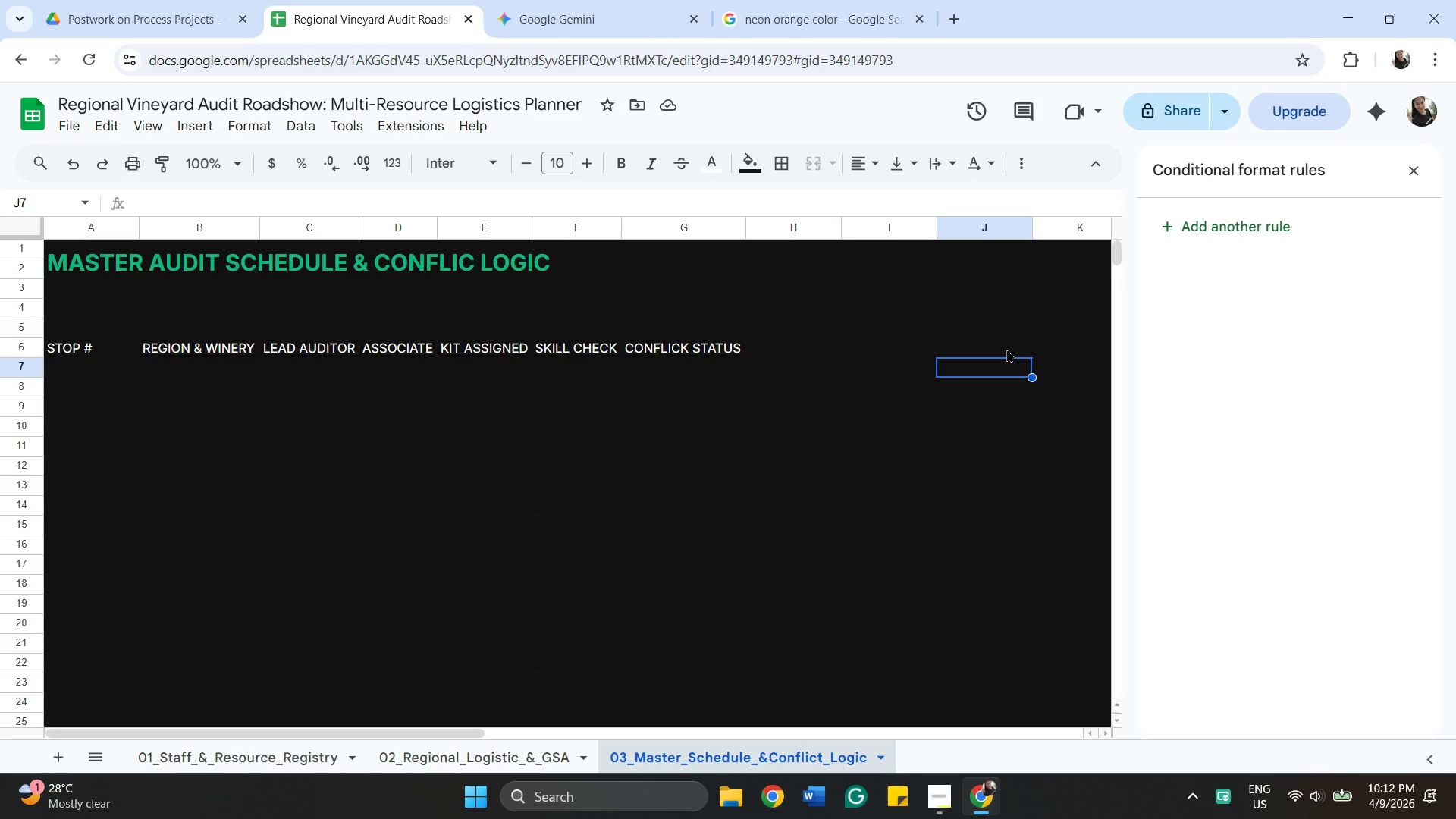 
wait(10.34)
 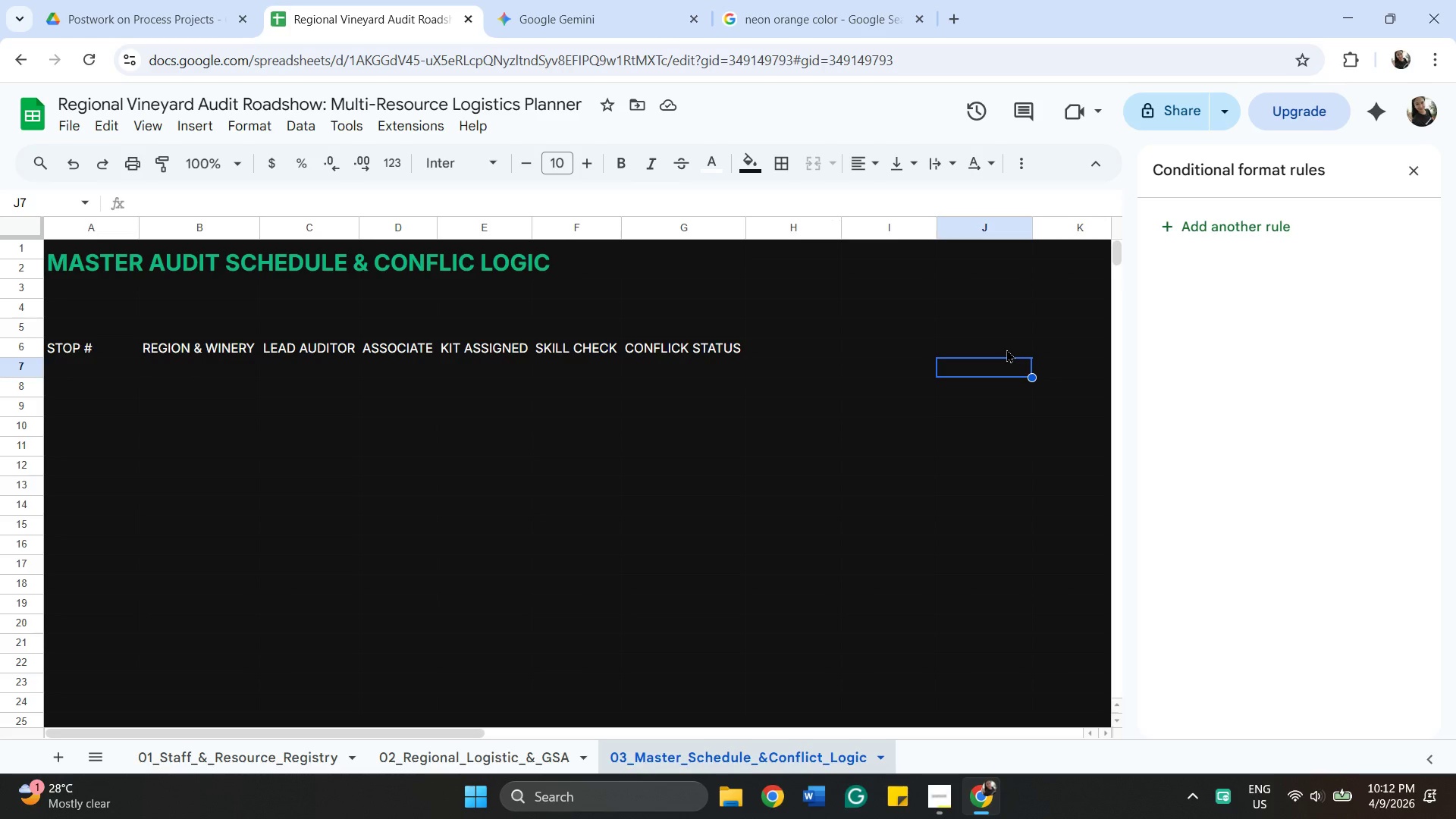 
left_click([99, 349])
 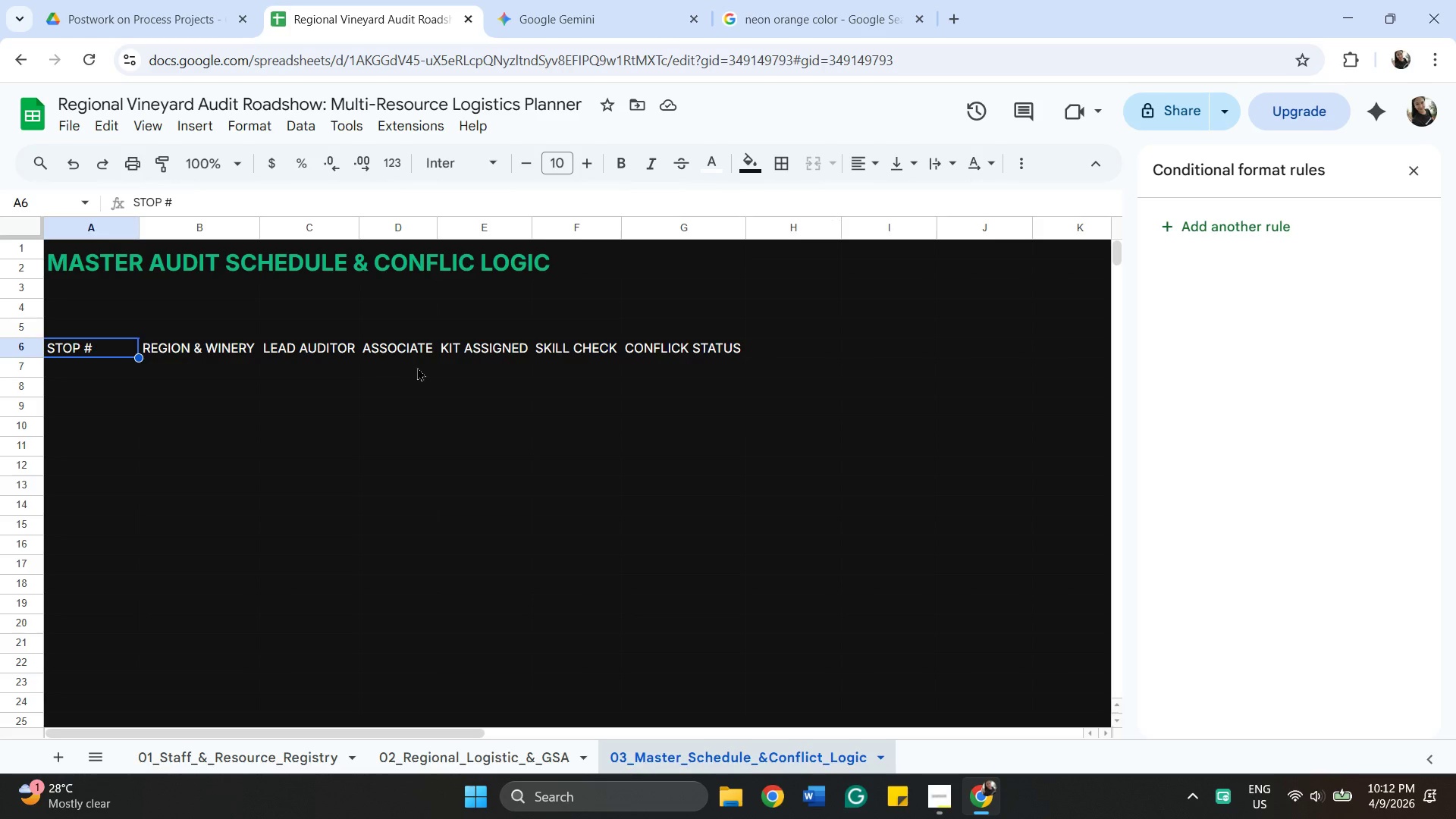 
wait(5.89)
 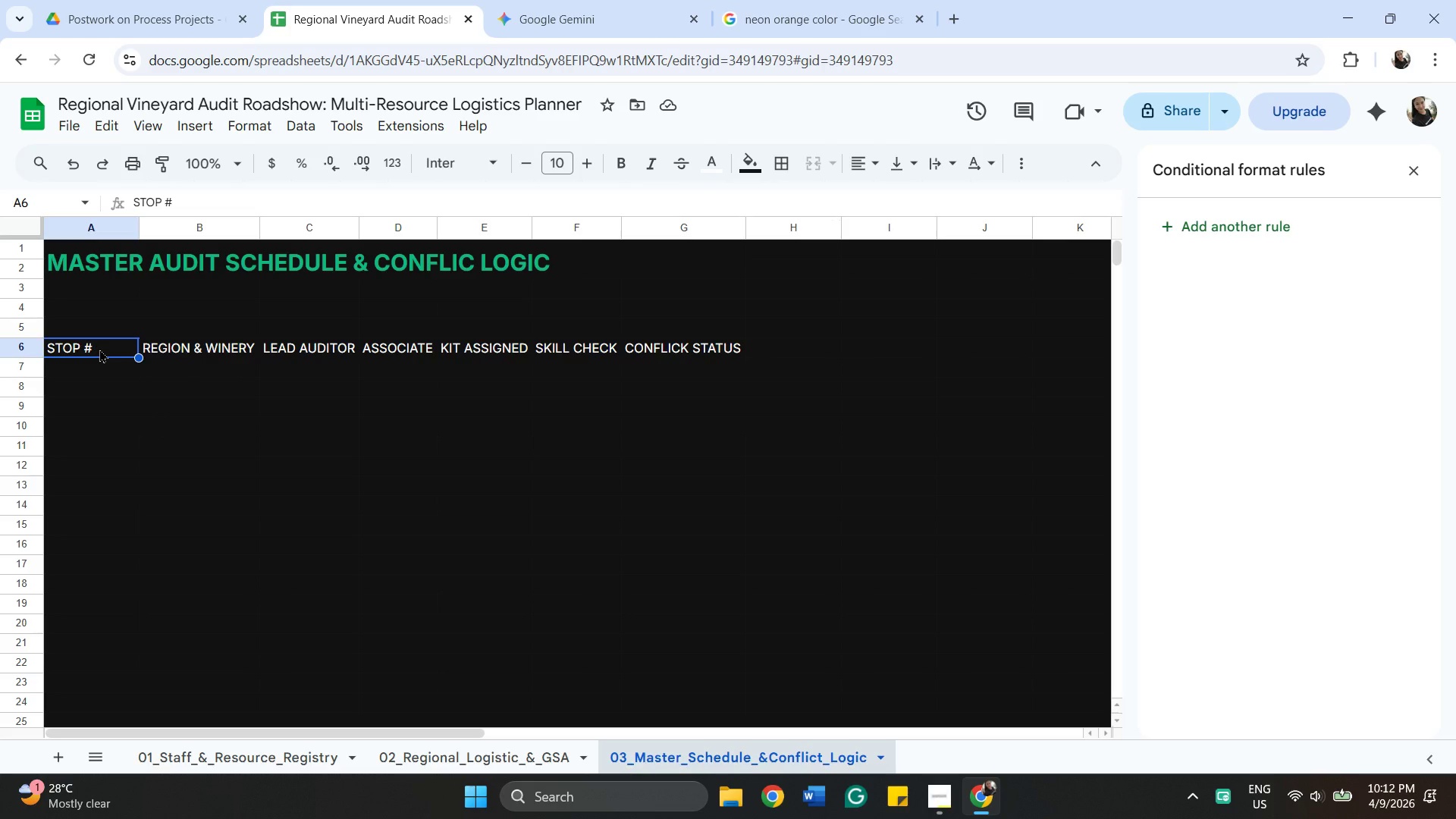 
hold_key(key=ShiftLeft, duration=0.45)
left_click([505, 346])
 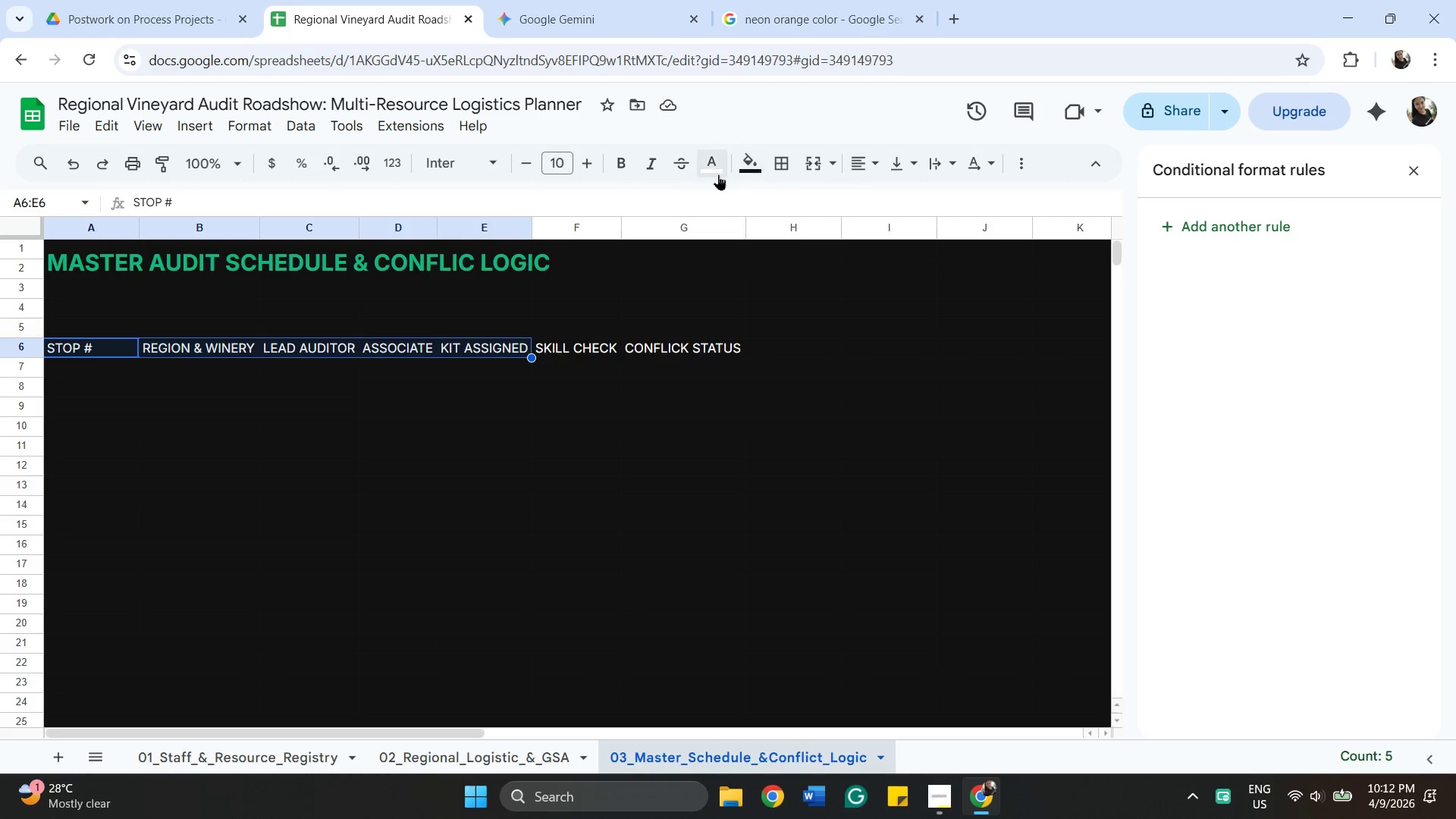 
left_click([705, 168])
 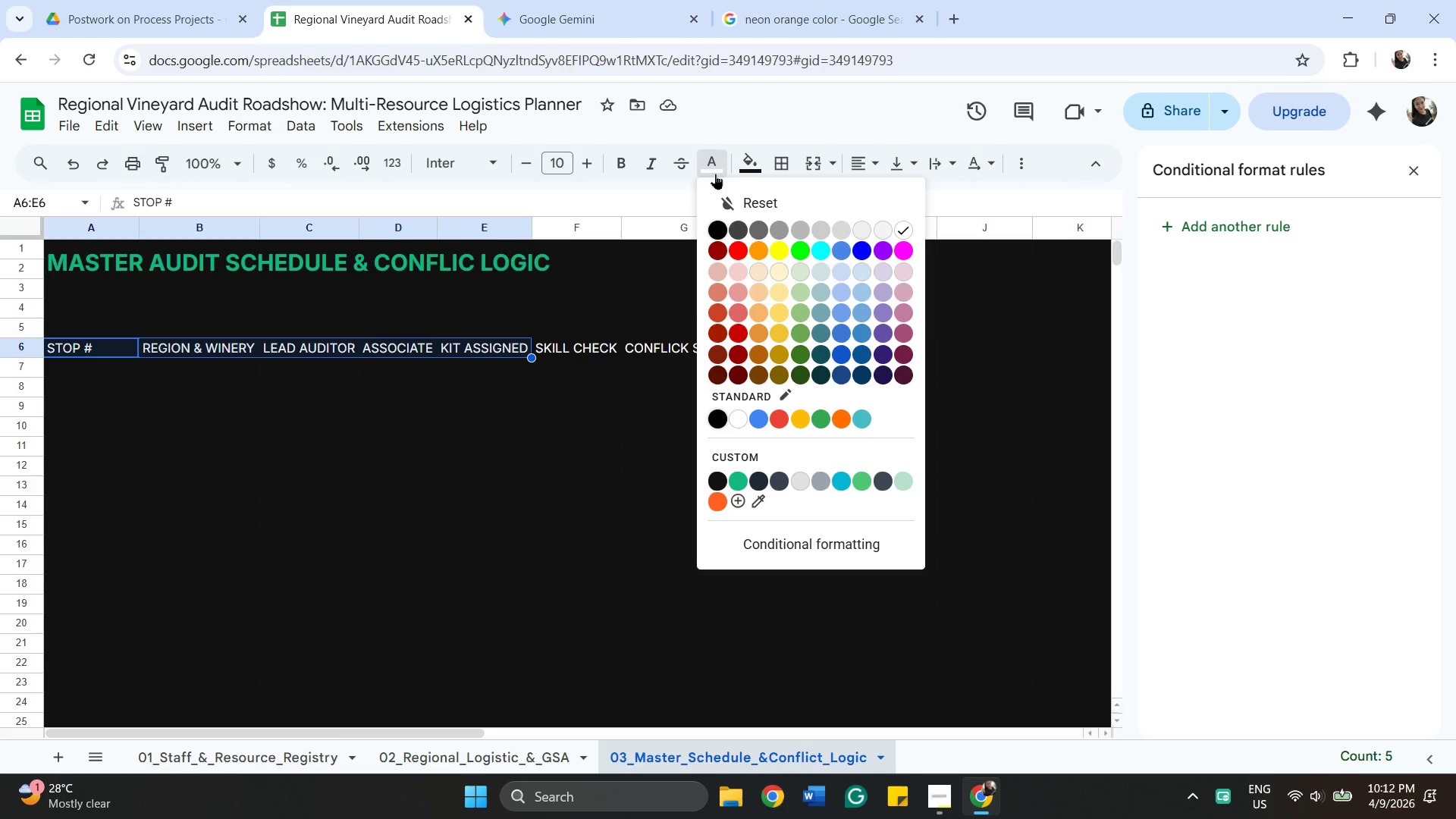 
mouse_move([703, 485])
 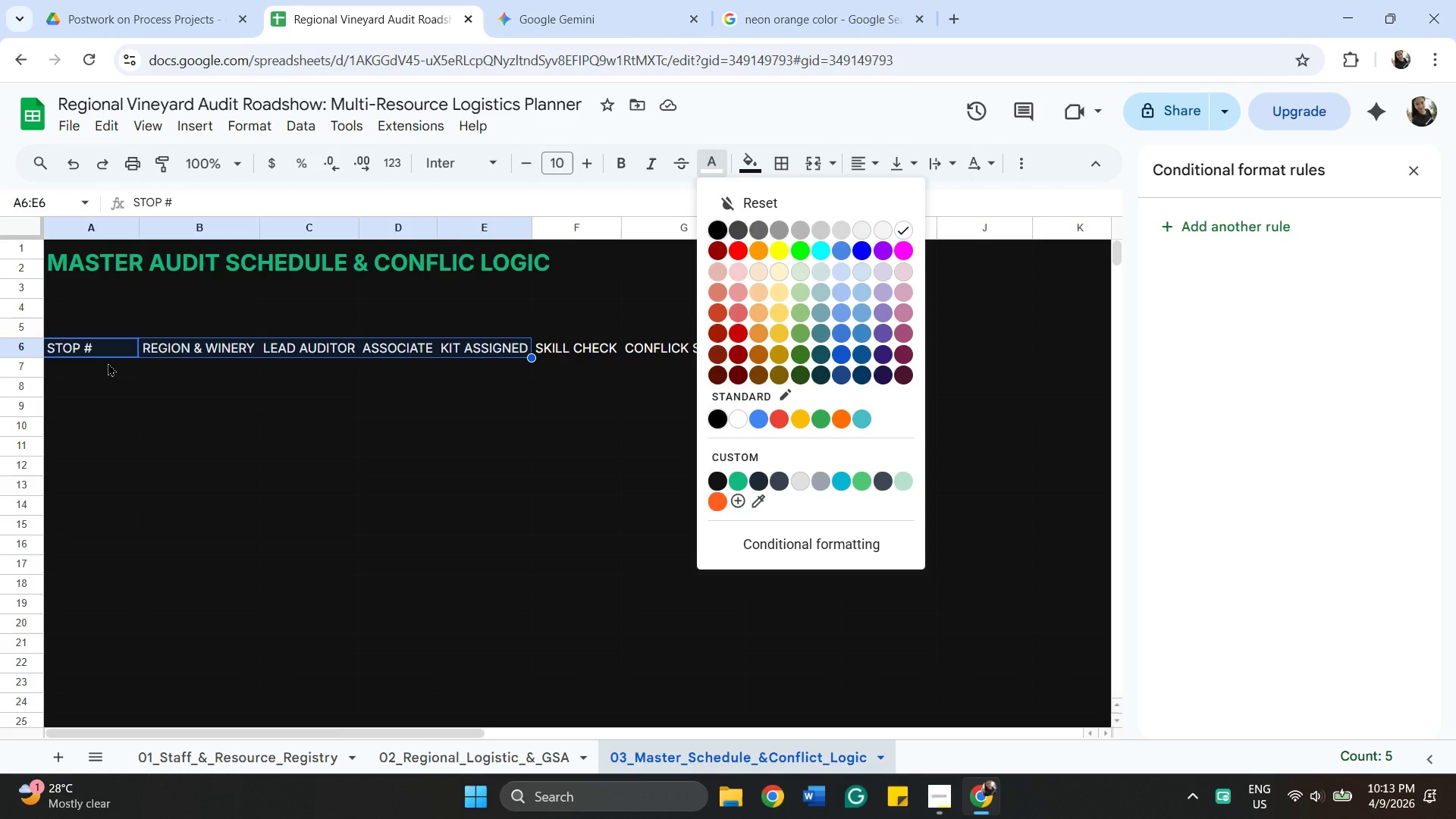 
left_click([111, 362])
 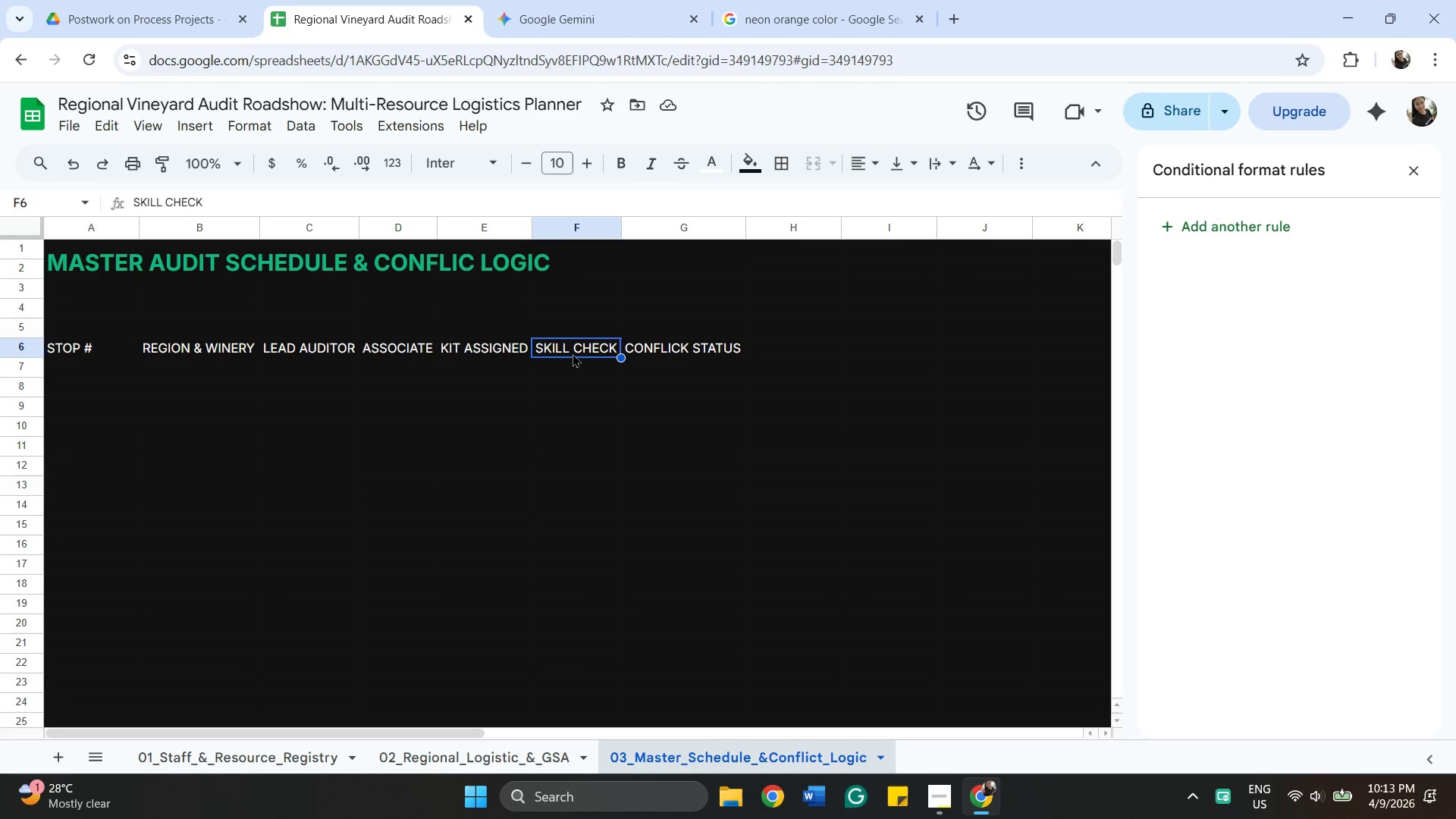 
wait(8.2)
 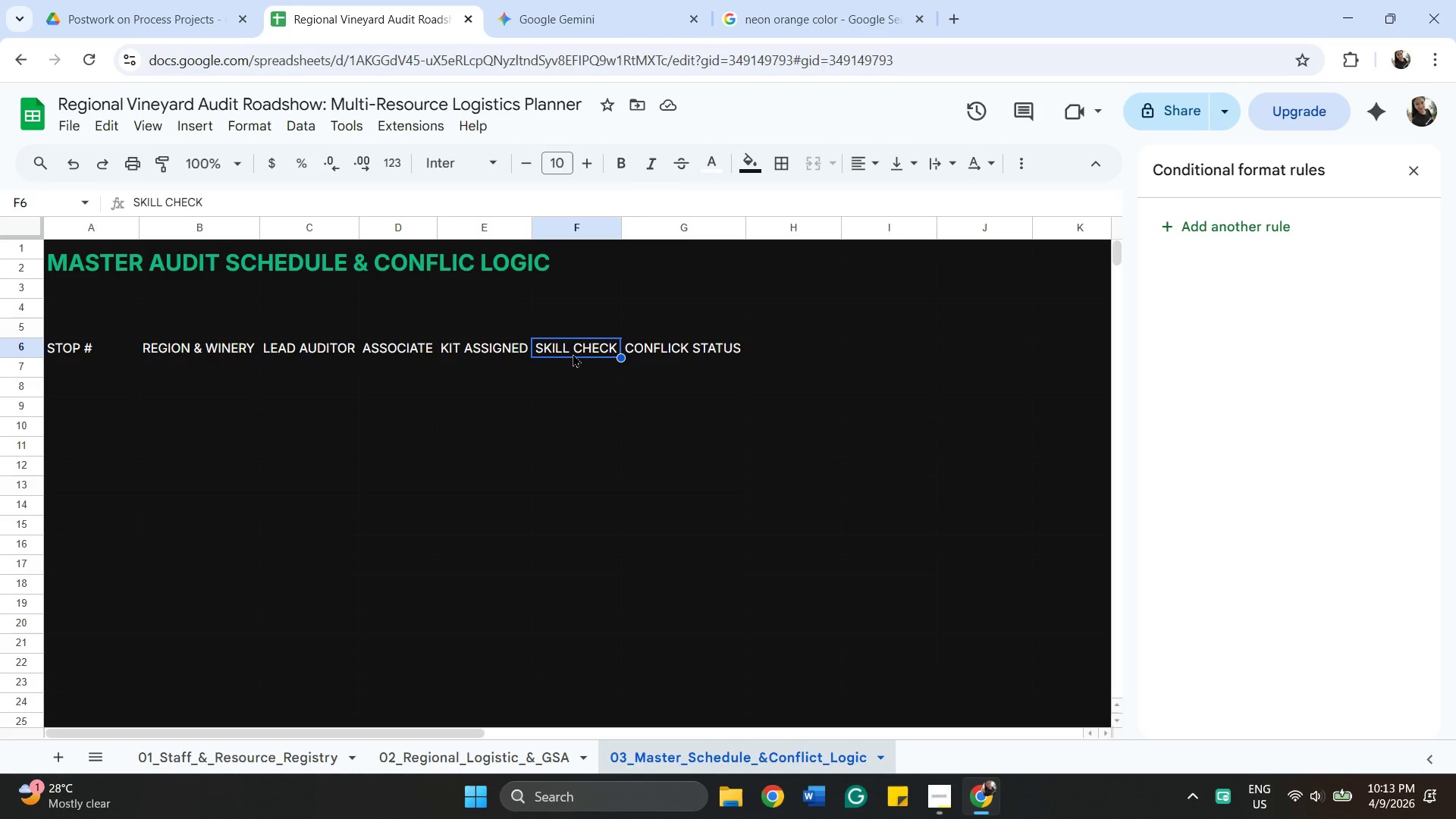 
left_click([715, 152])
 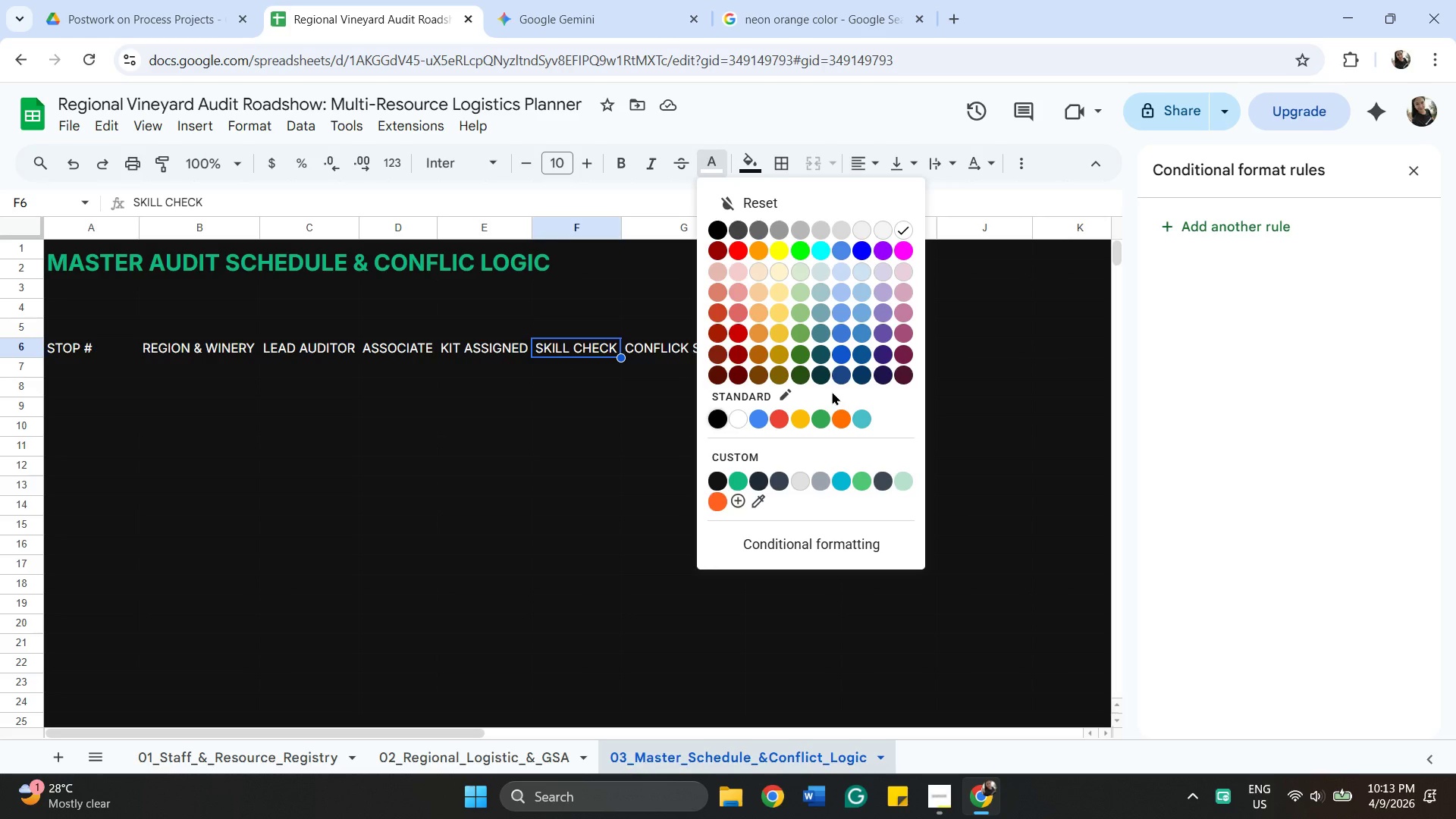 
mouse_move([769, 494])
 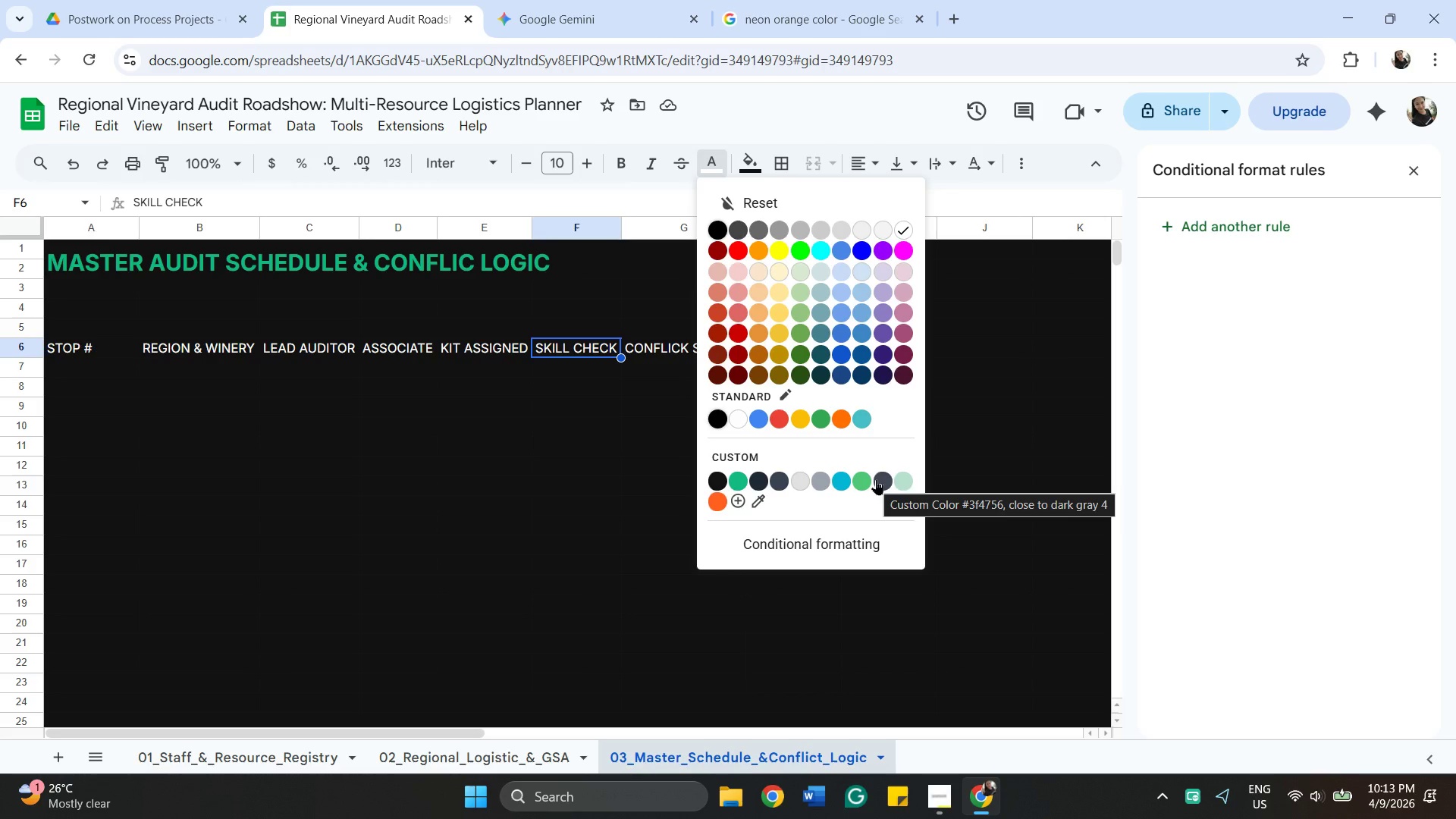 
left_click([876, 479])
 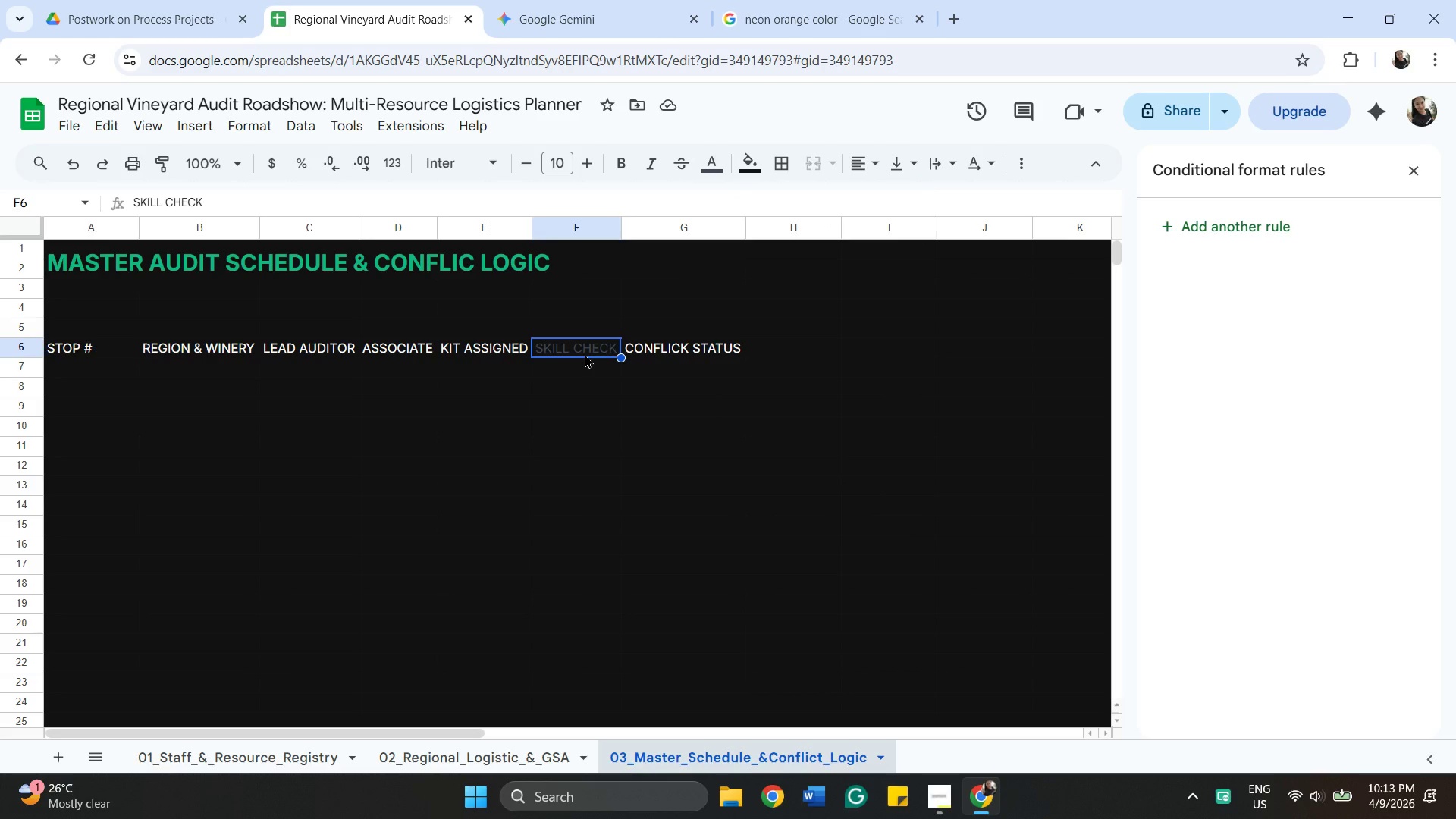 
wait(11.0)
 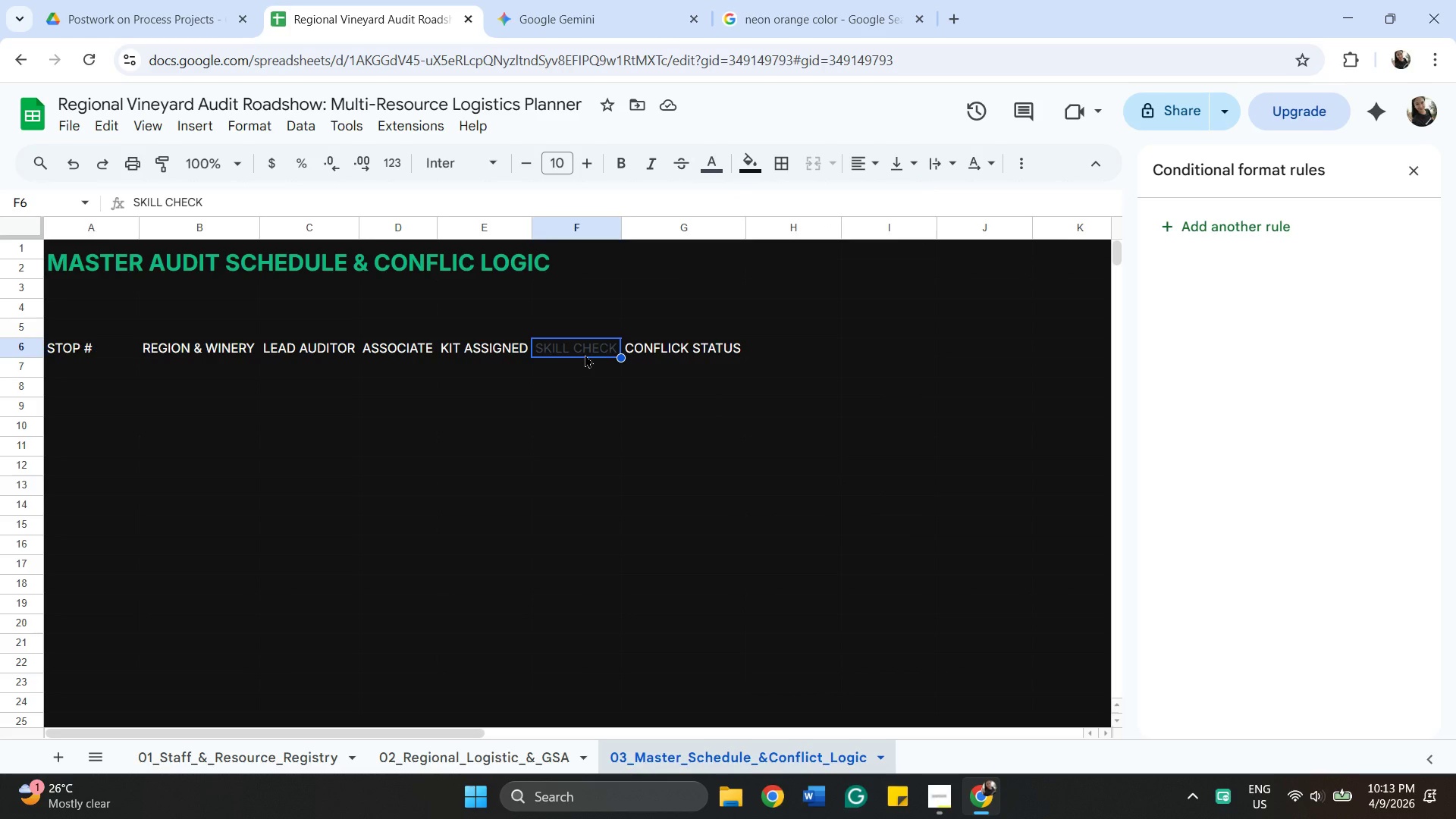 
left_click([754, 169])
 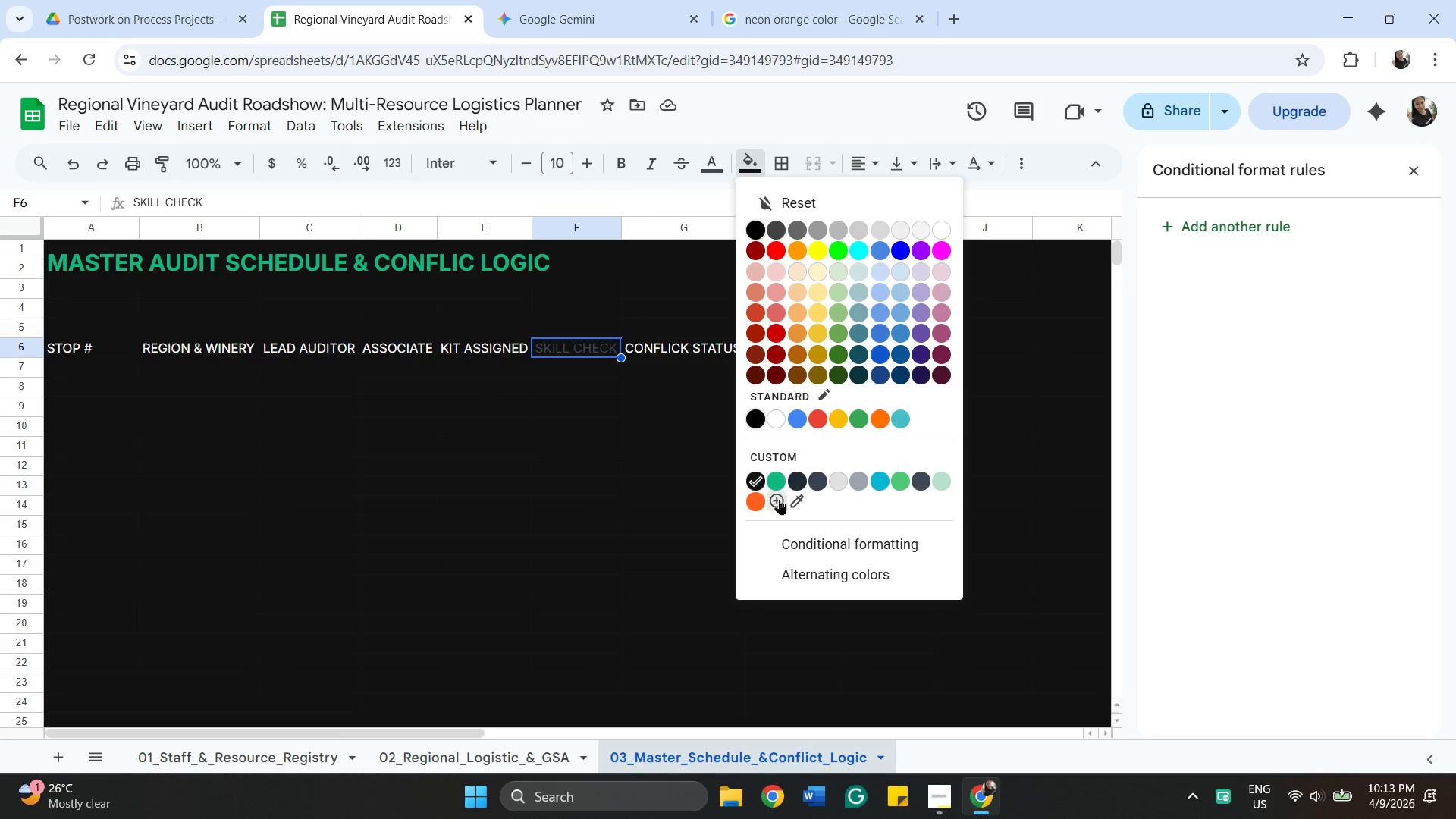 
left_click([779, 499])
 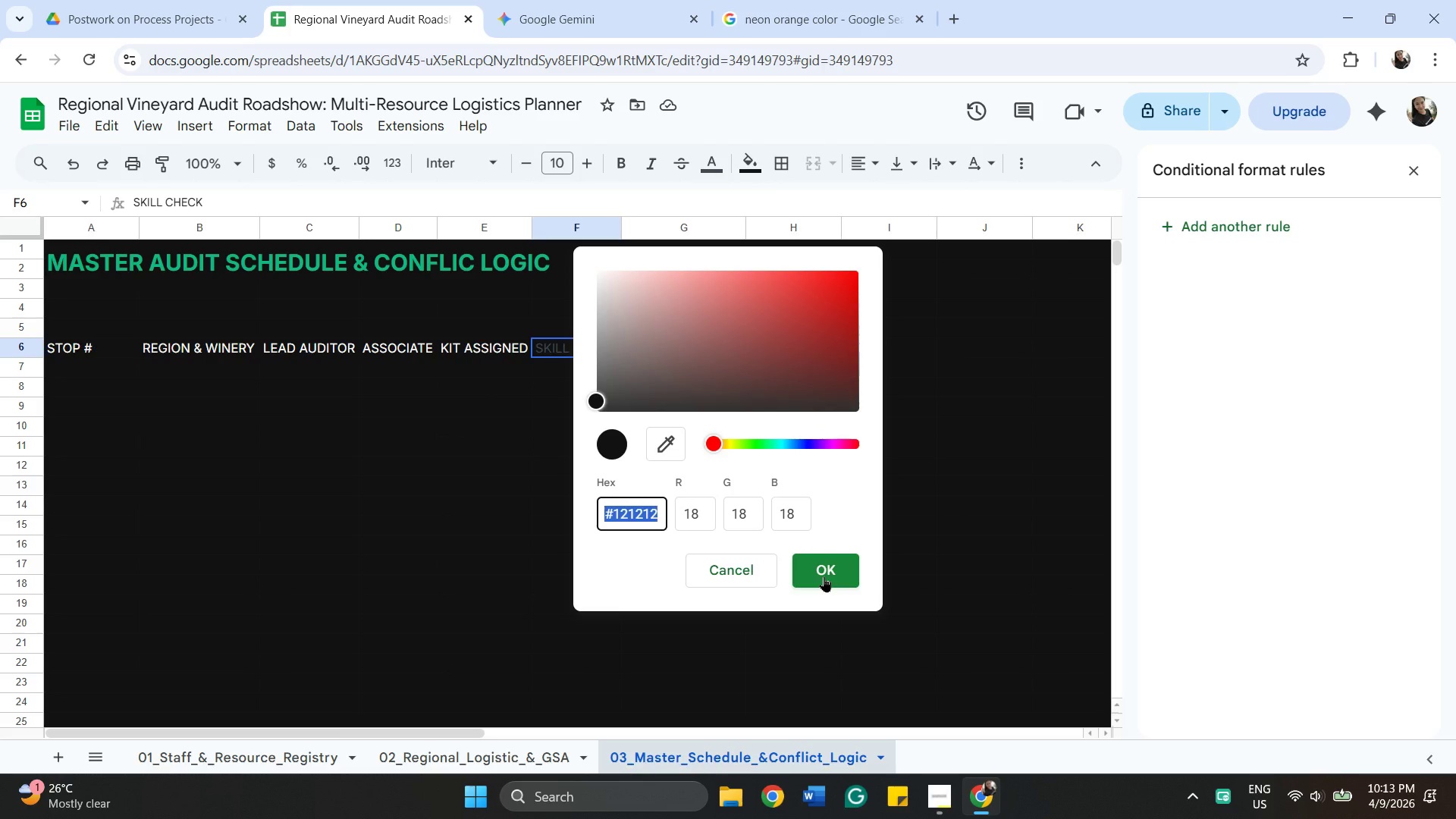 
wait(12.22)
 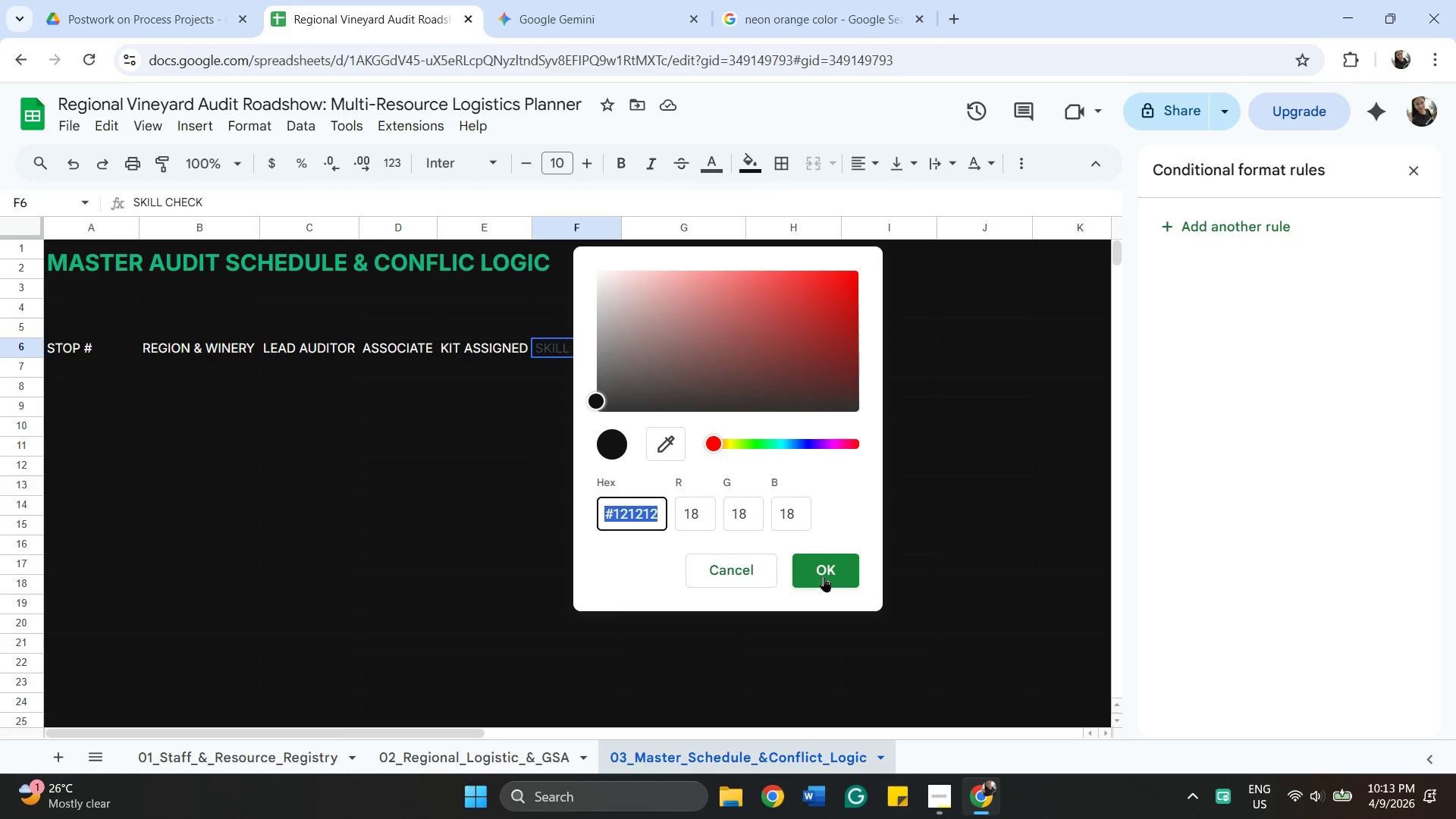 
left_click([734, 566])
 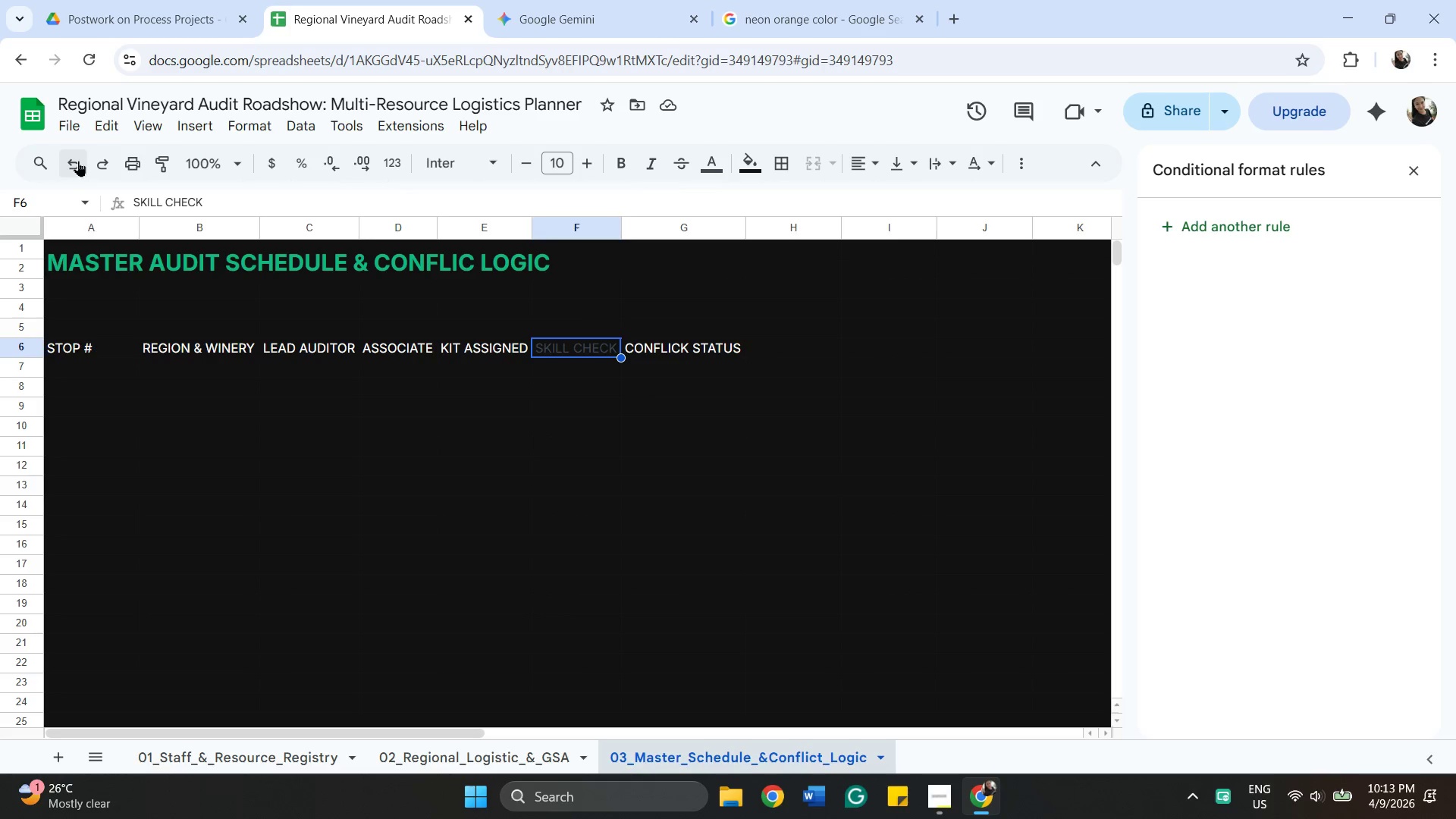 
left_click([81, 155])
 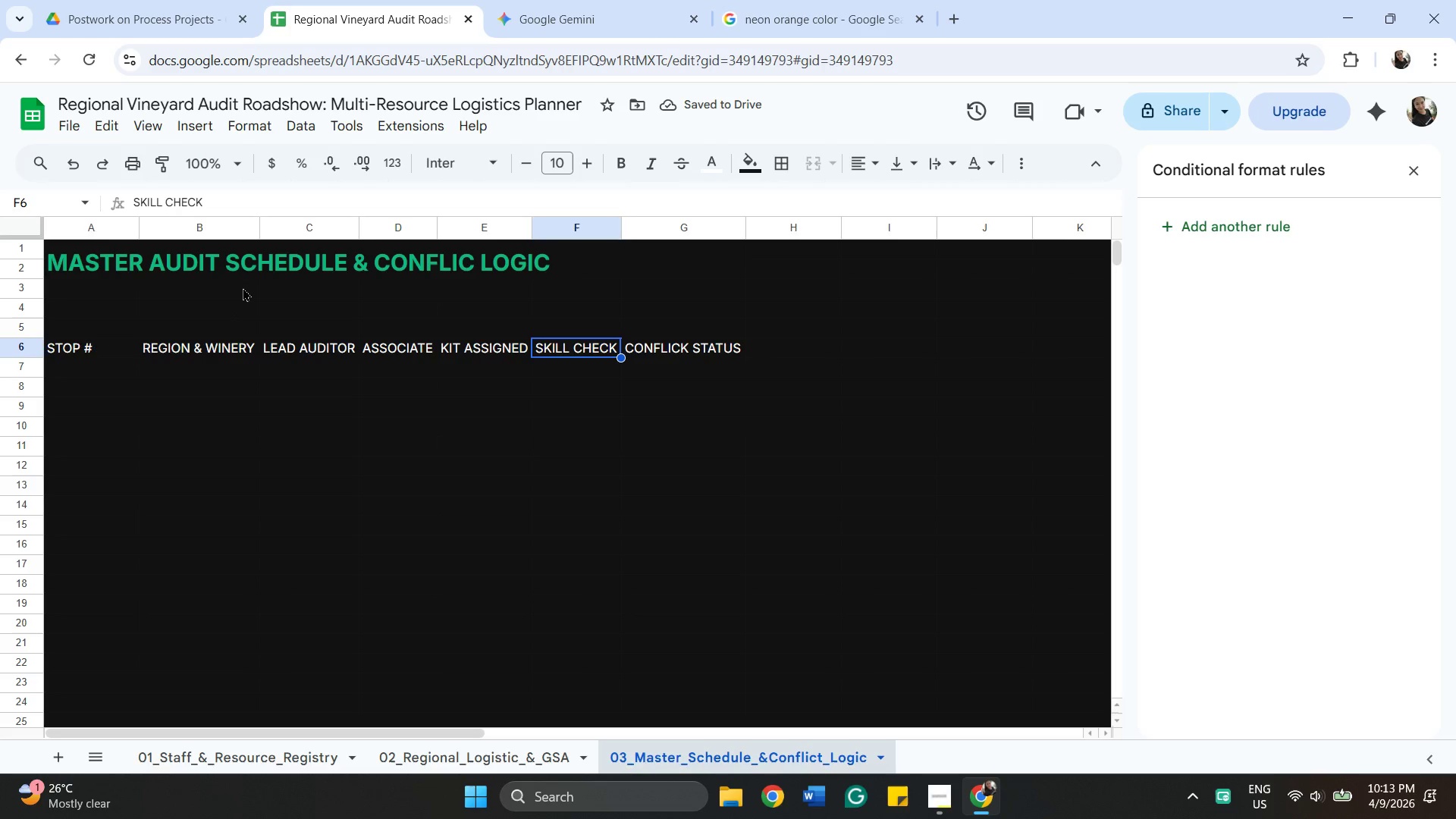 
wait(9.95)
 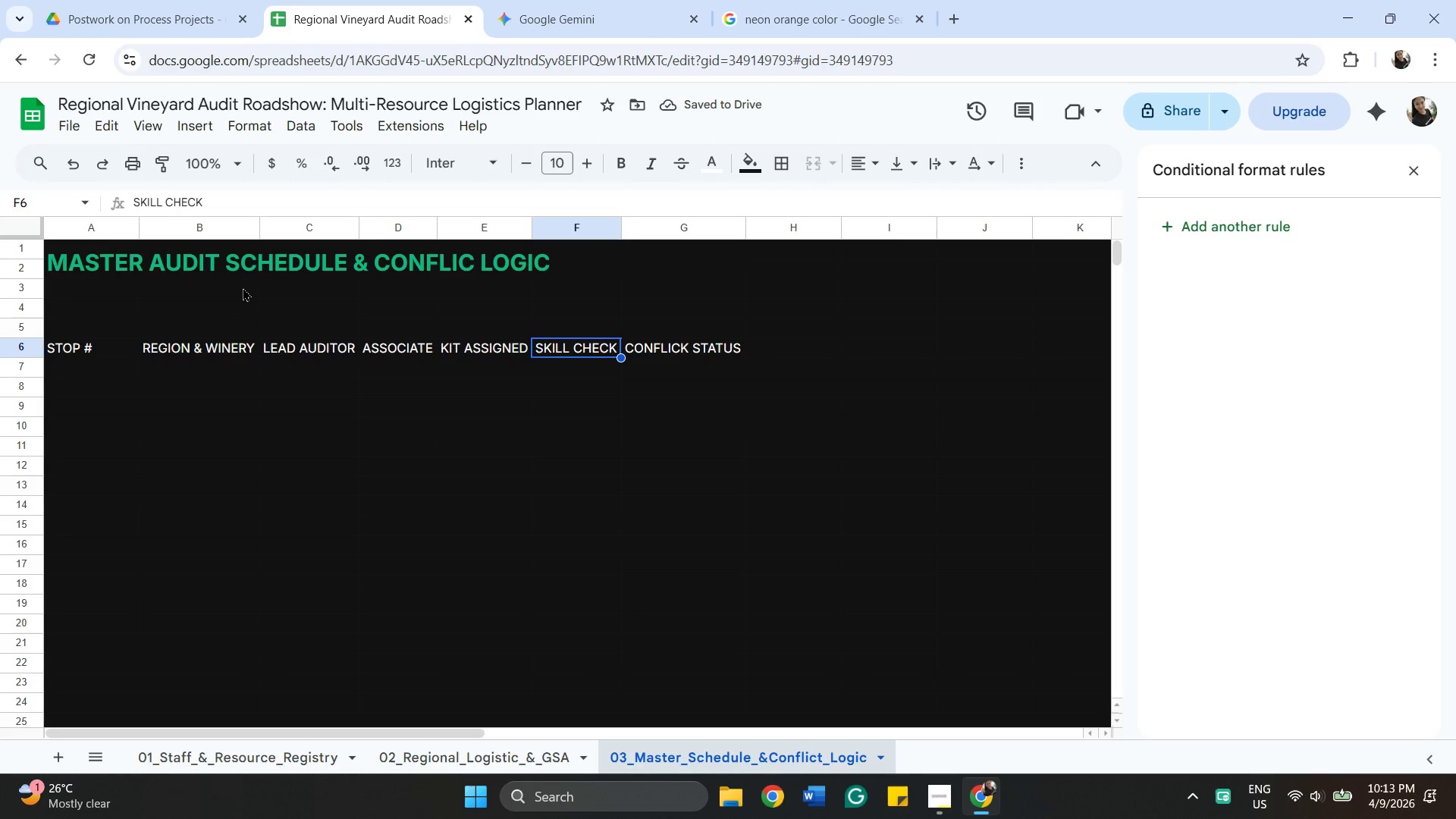 
left_click([64, 354])
 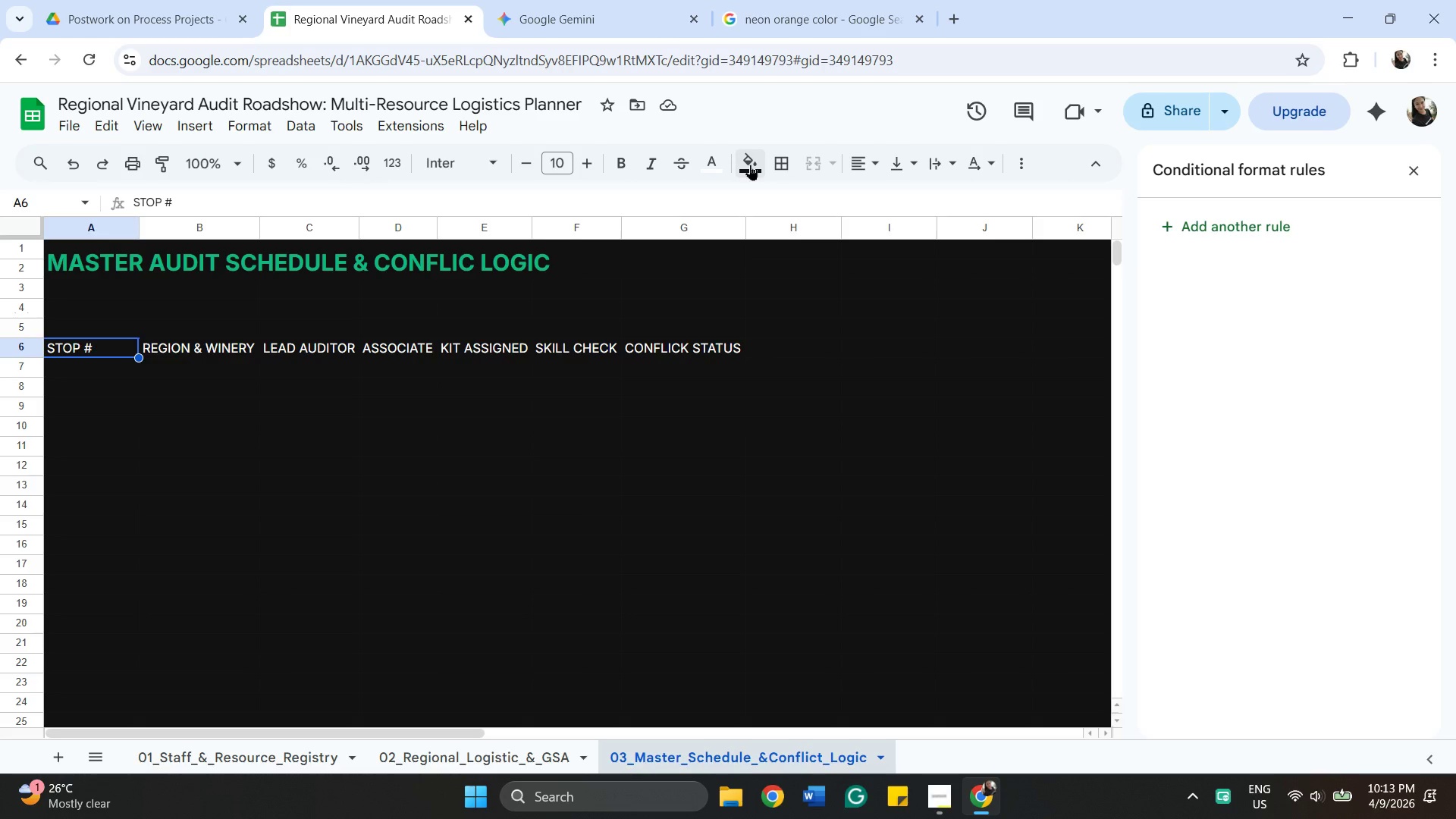 
left_click([750, 165])
 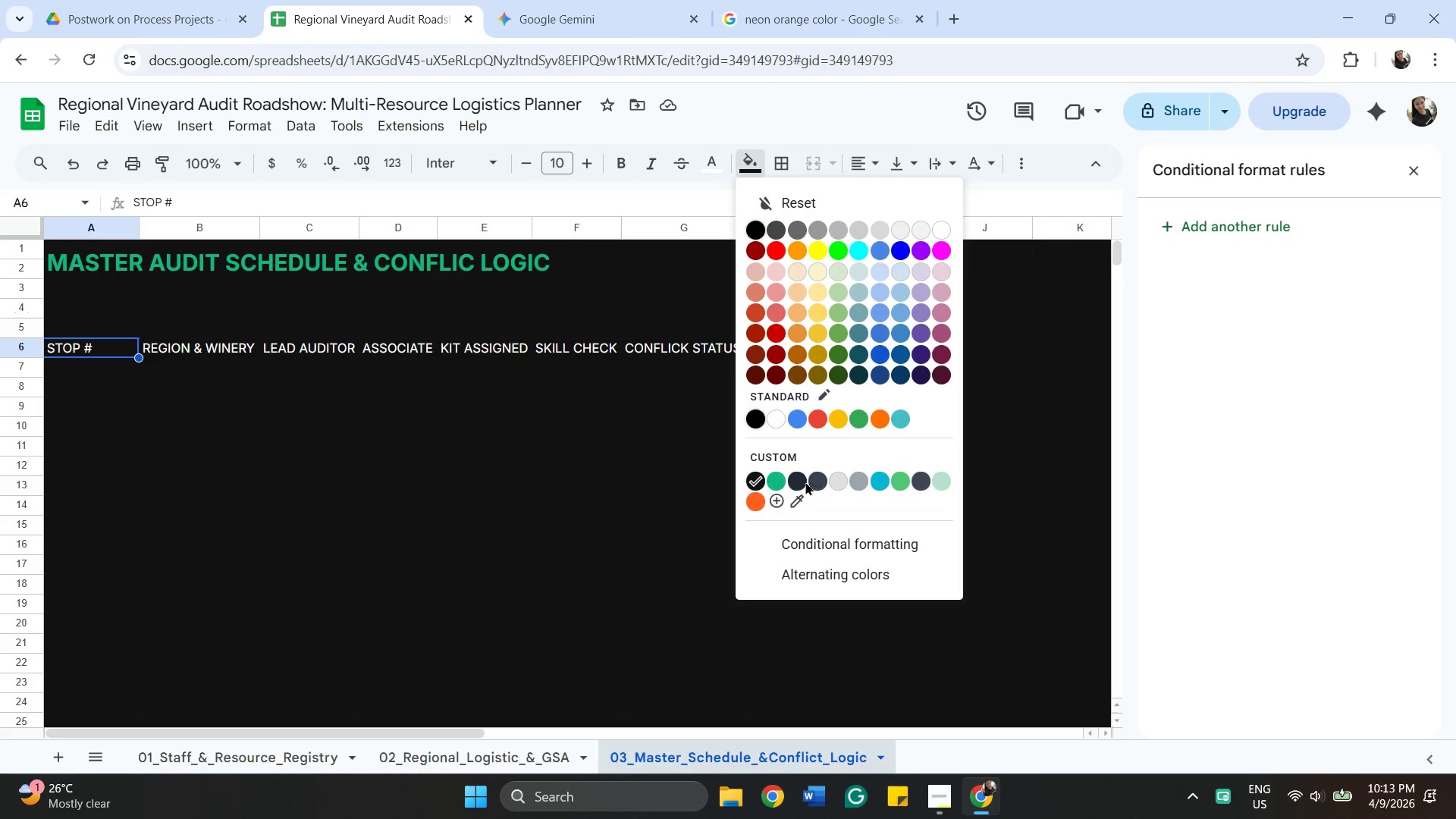 
mouse_move([827, 475])
 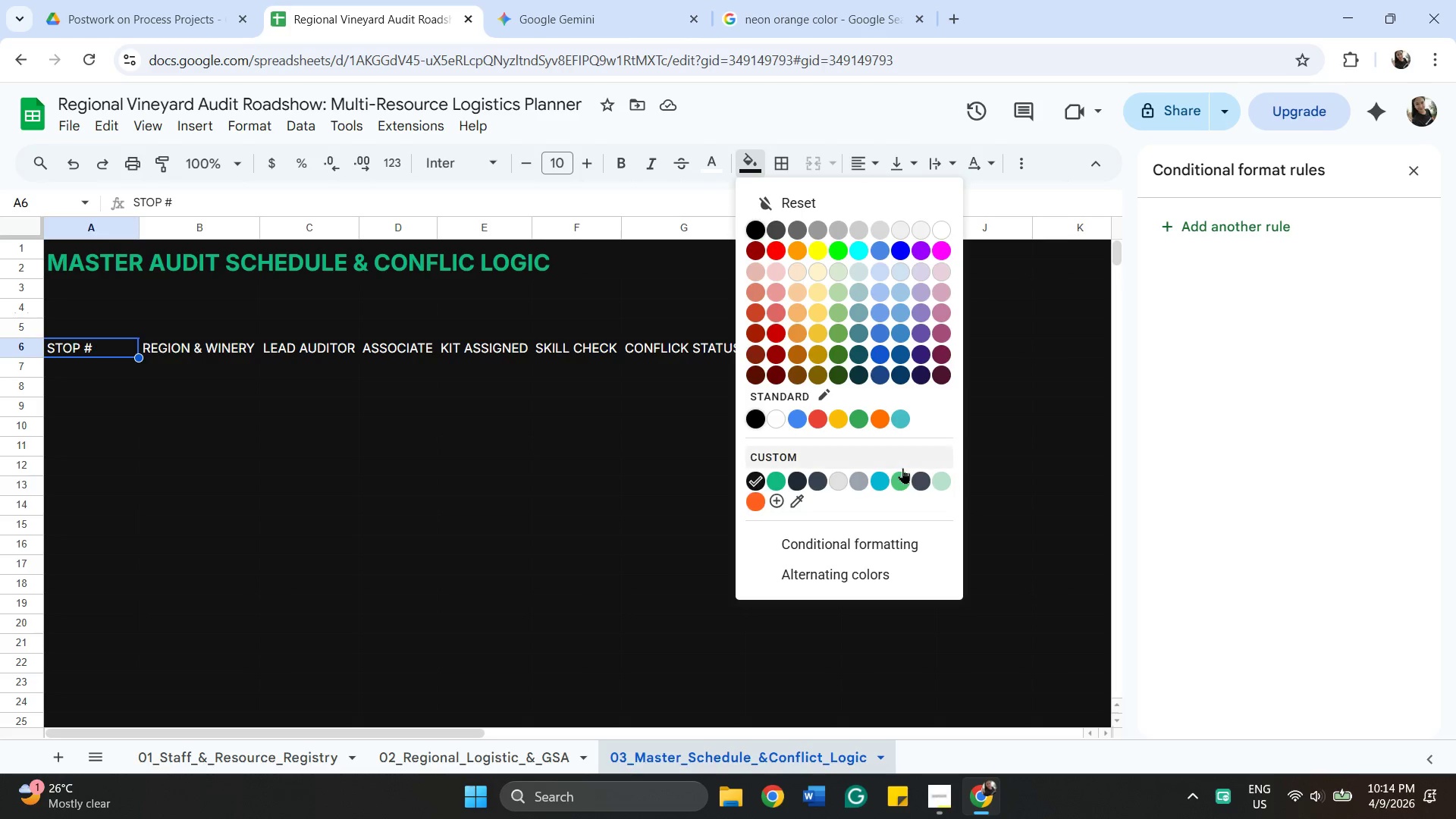 
mouse_move([920, 485])
 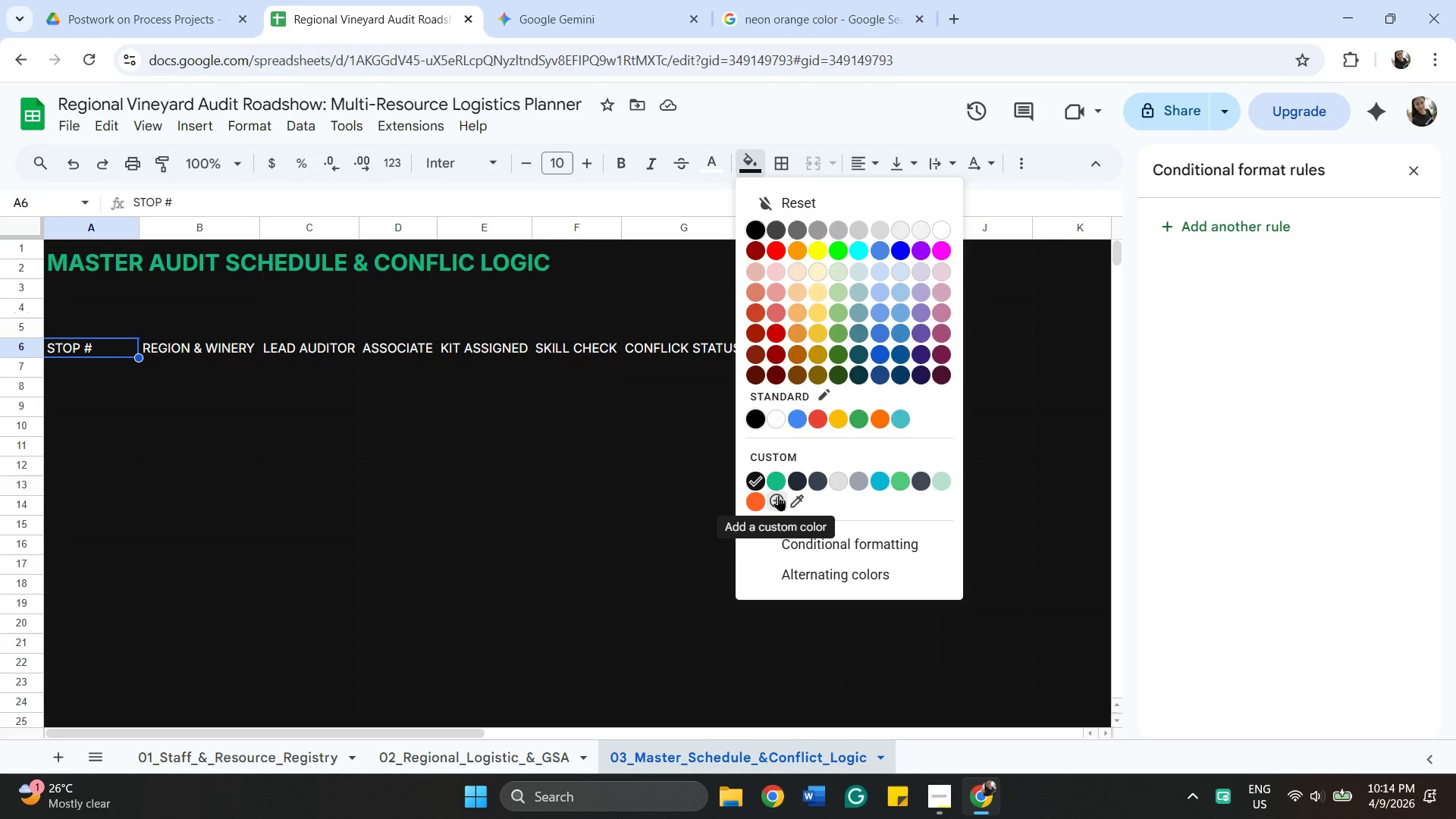 
left_click([778, 495])
 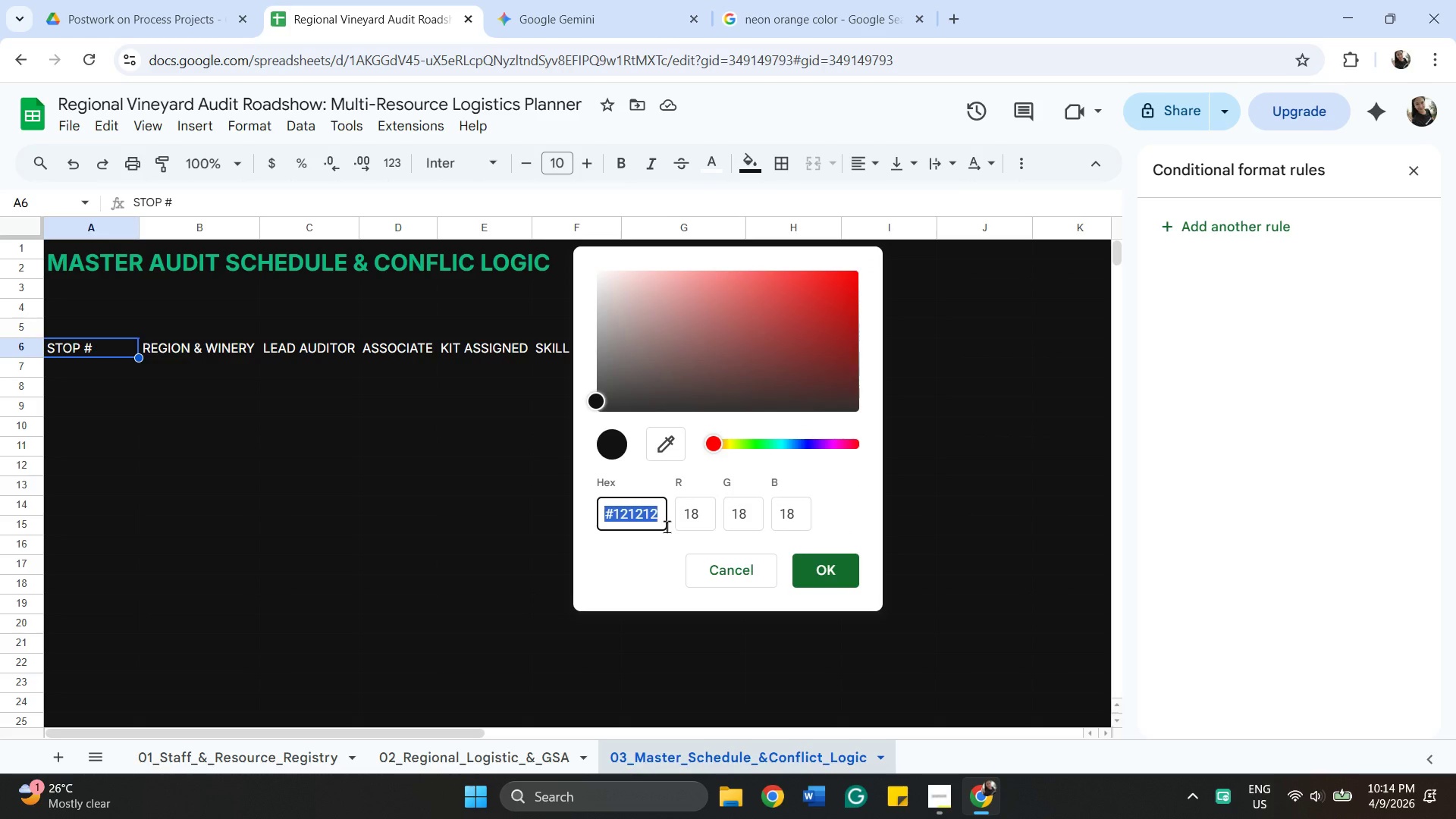 
type(#1f)
 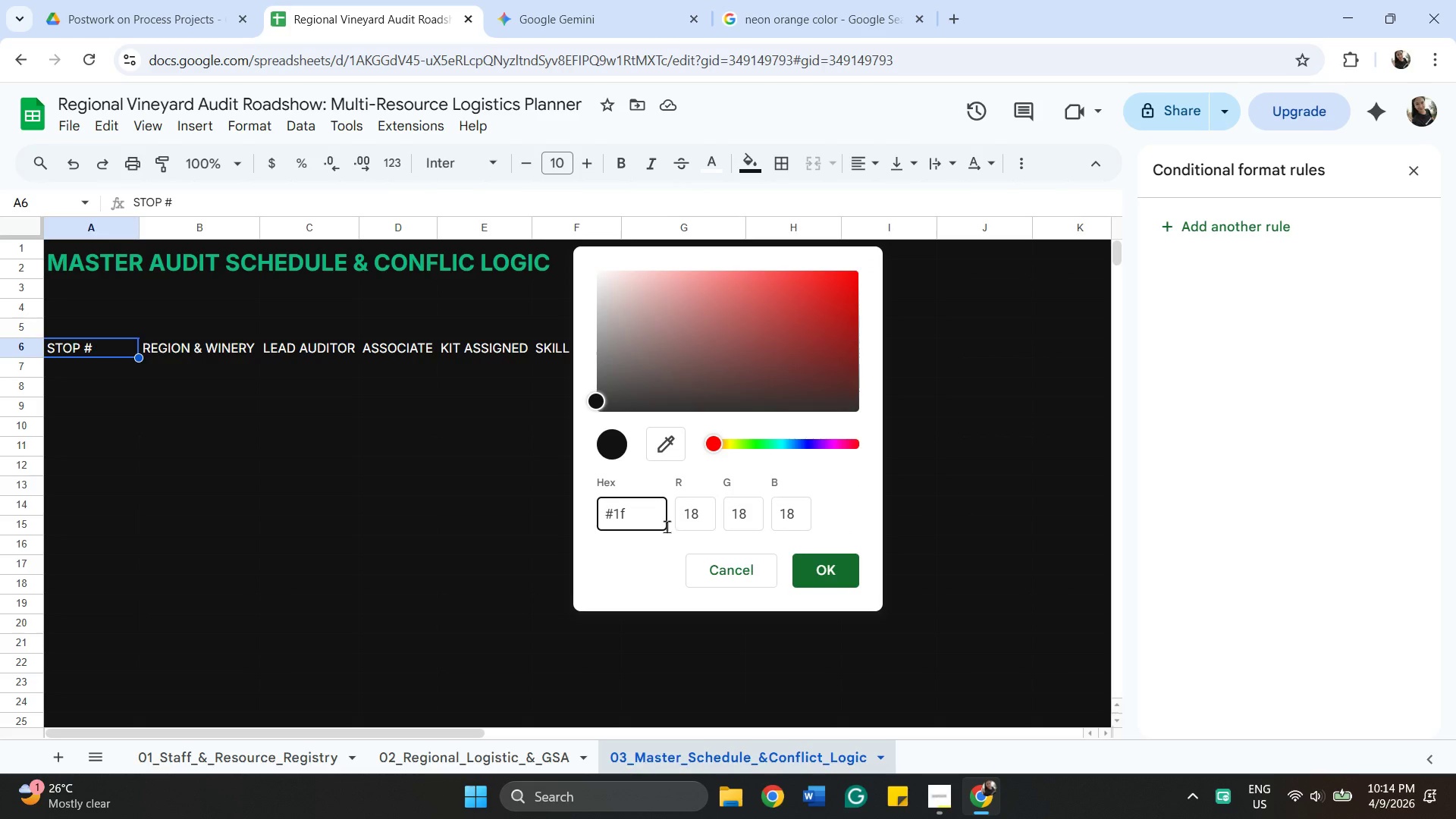 
type(2937)
 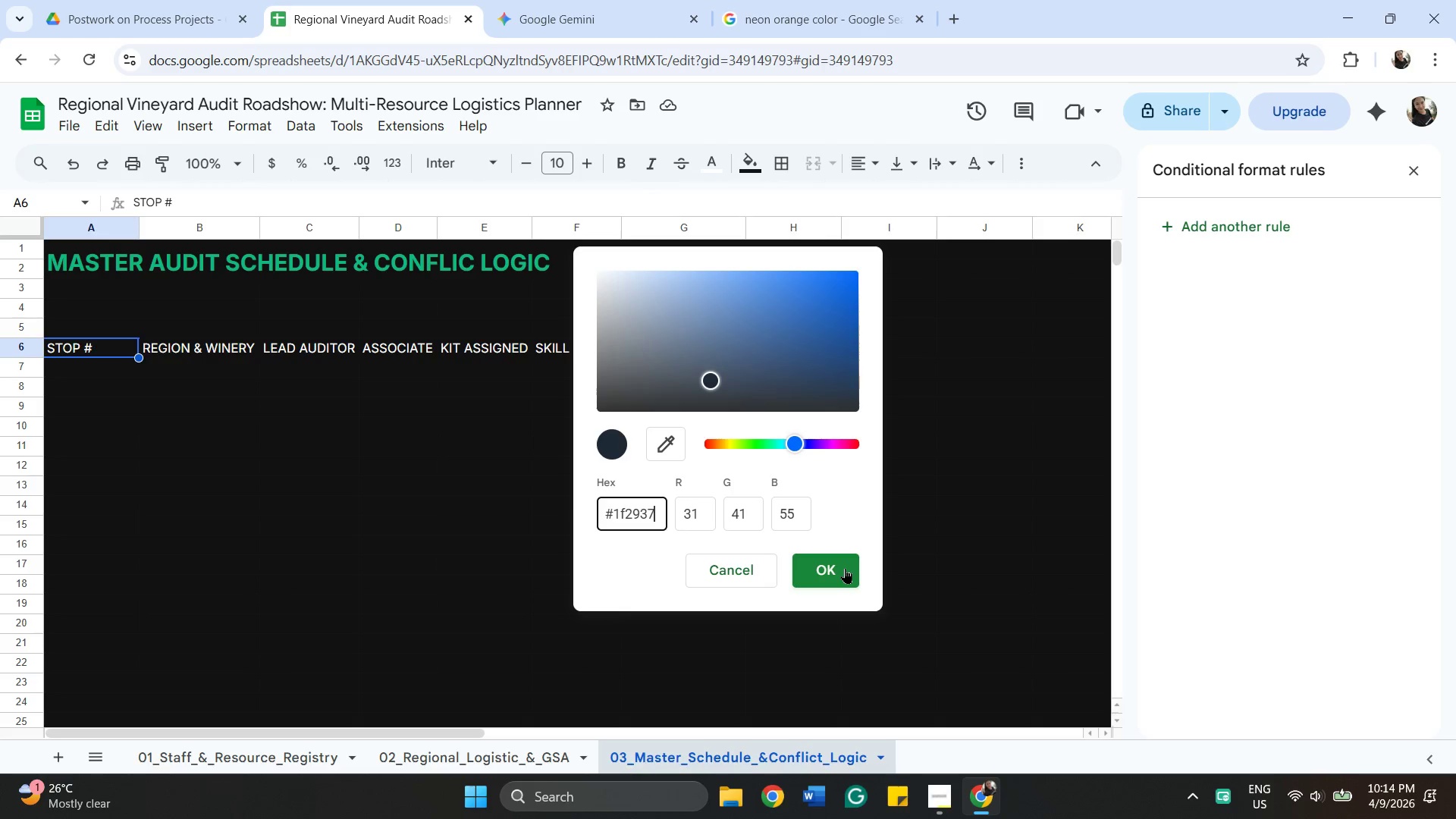 
left_click([845, 566])
 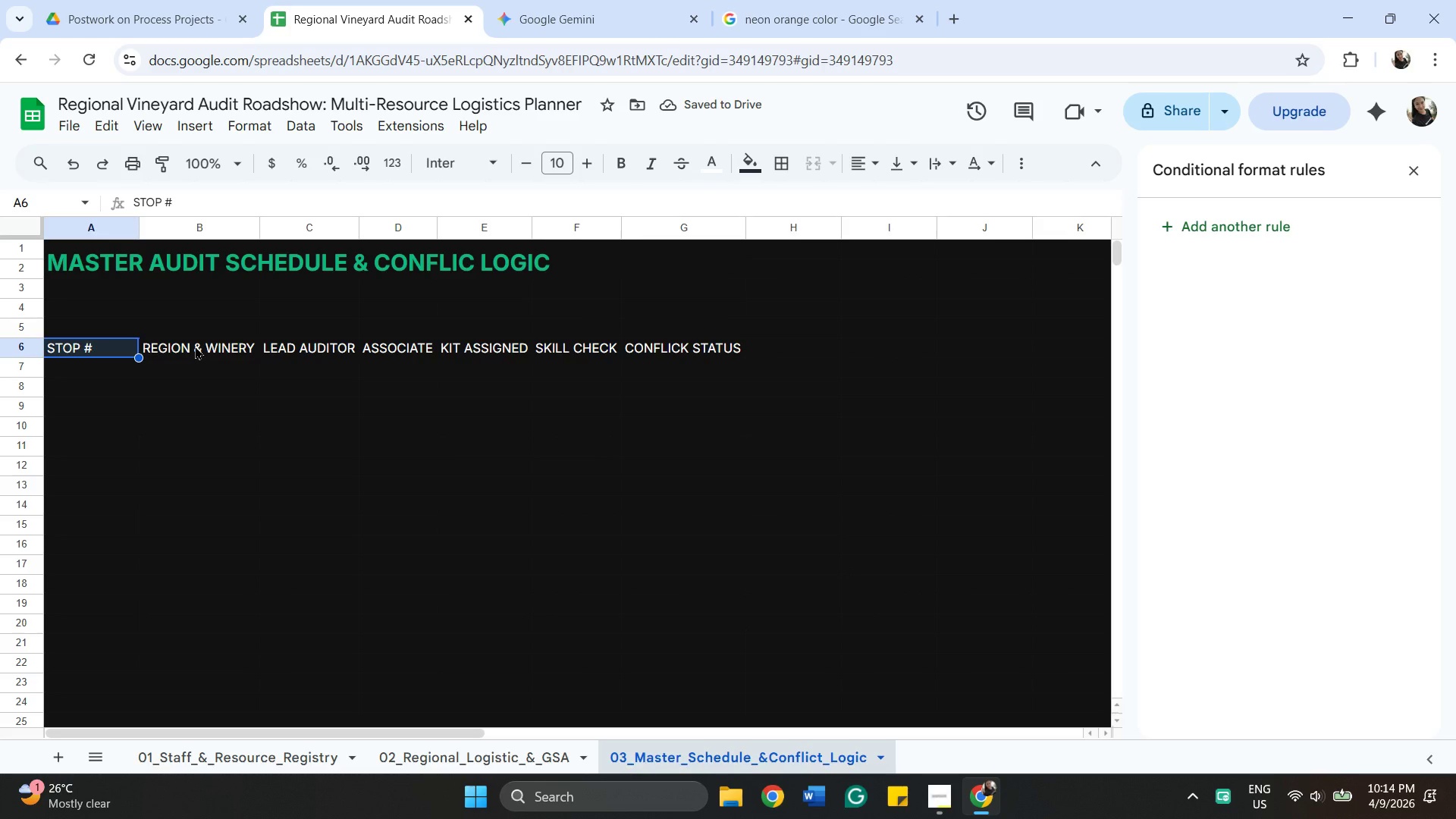 
left_click([195, 346])
 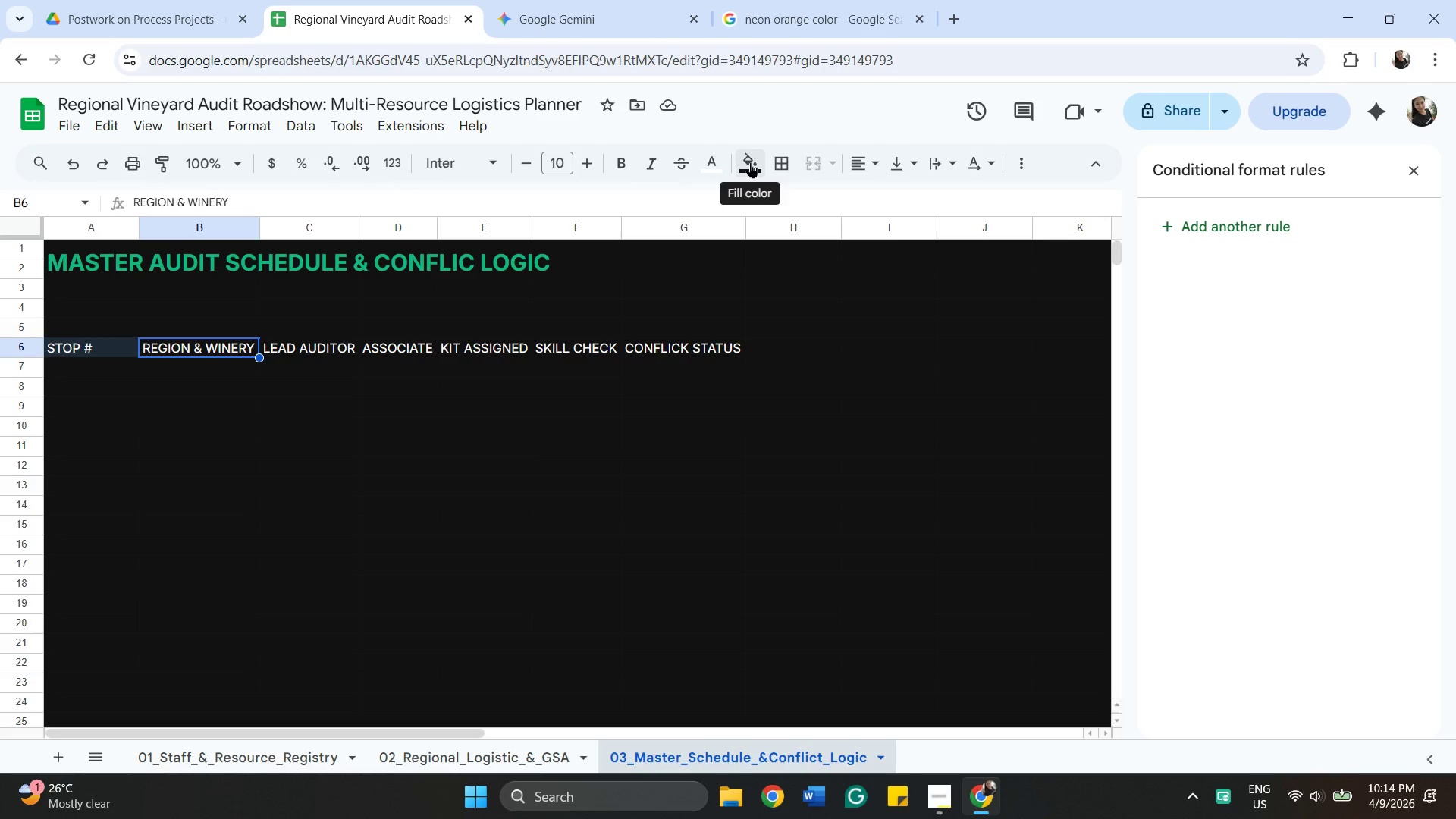 
wait(11.56)
 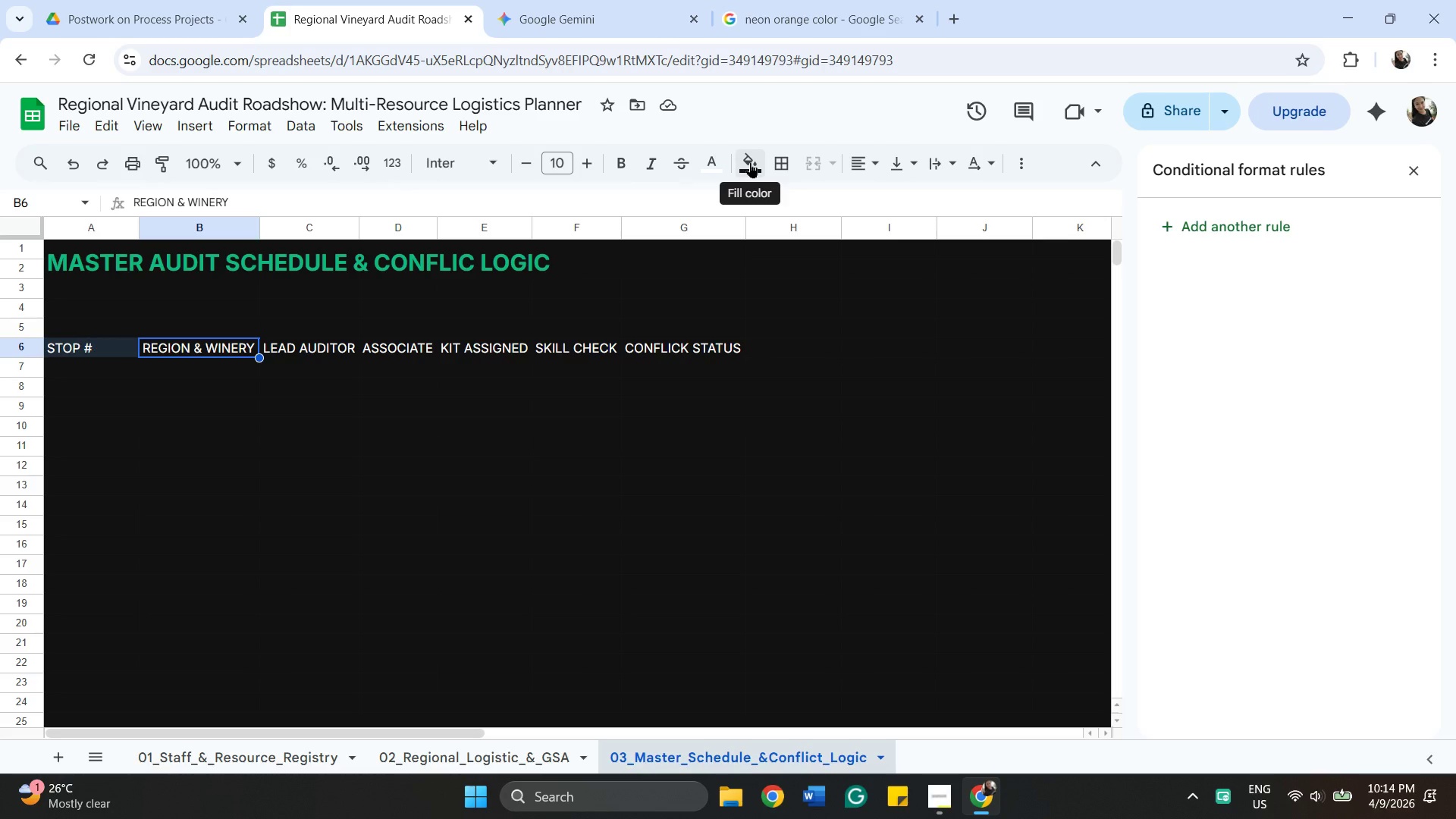 
key(Shift+ShiftLeft)
 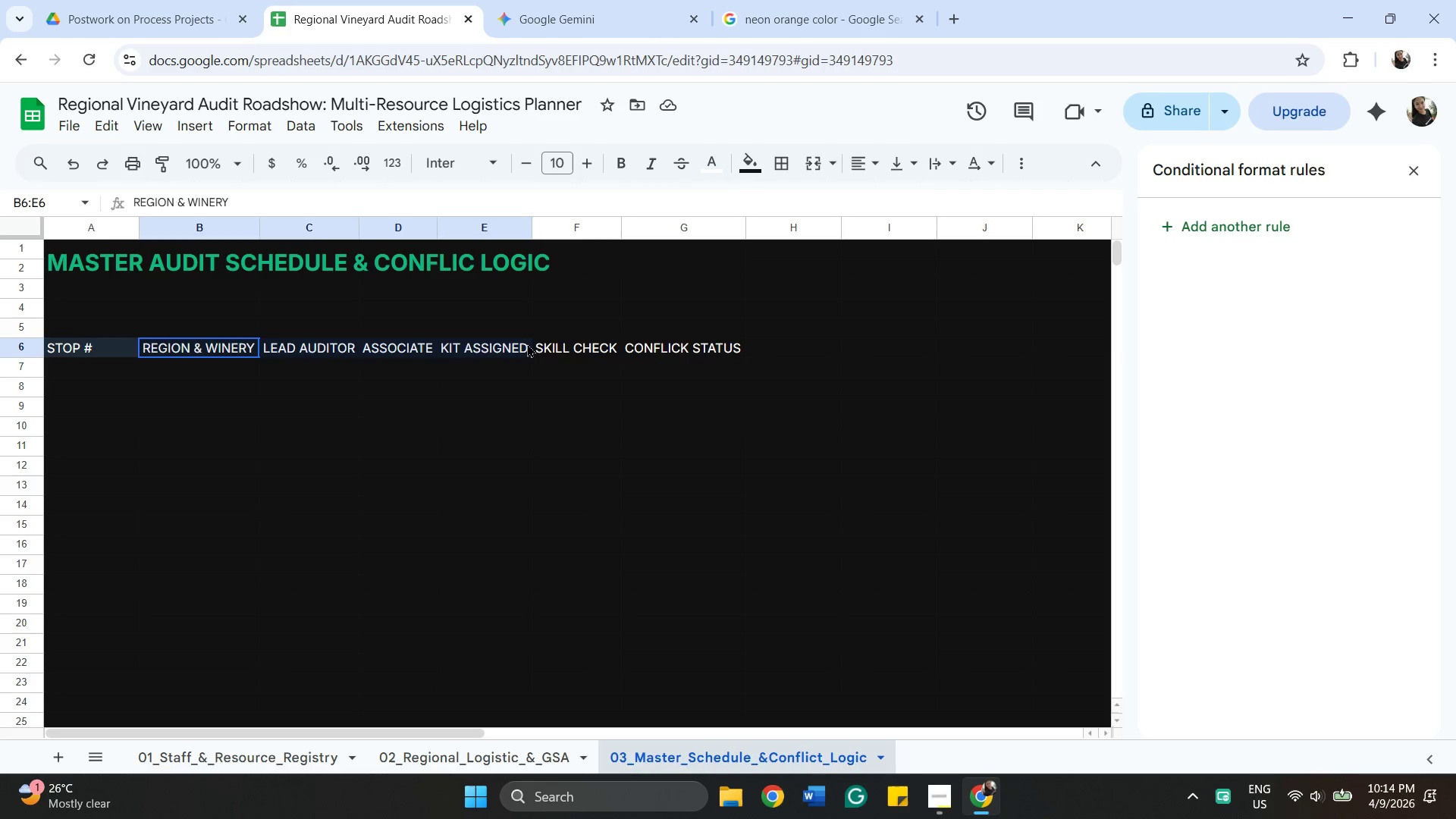 
left_click([527, 344])
 